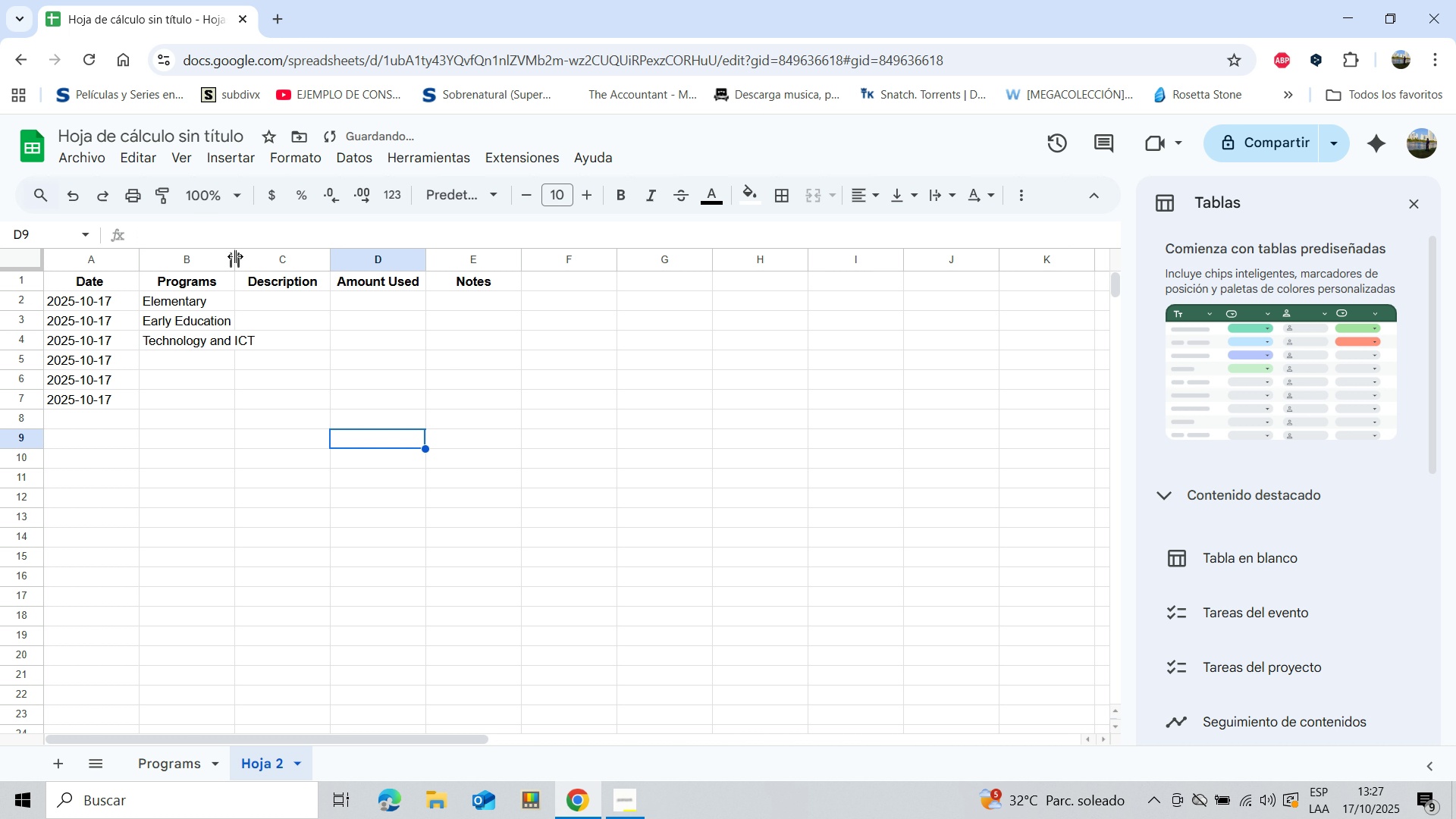 
left_click_drag(start_coordinate=[235, 256], to_coordinate=[261, 257])
 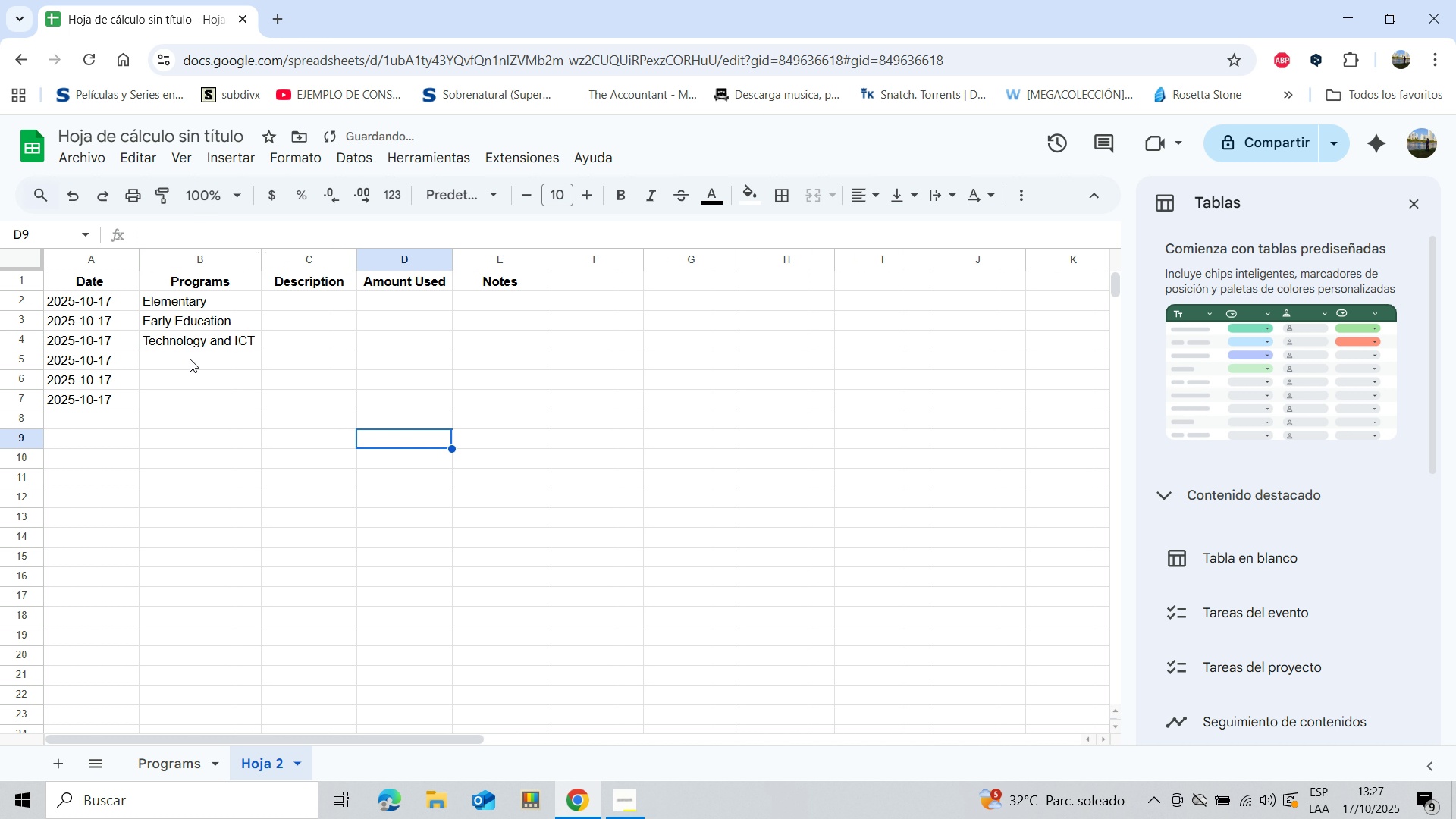 
left_click([189, 357])
 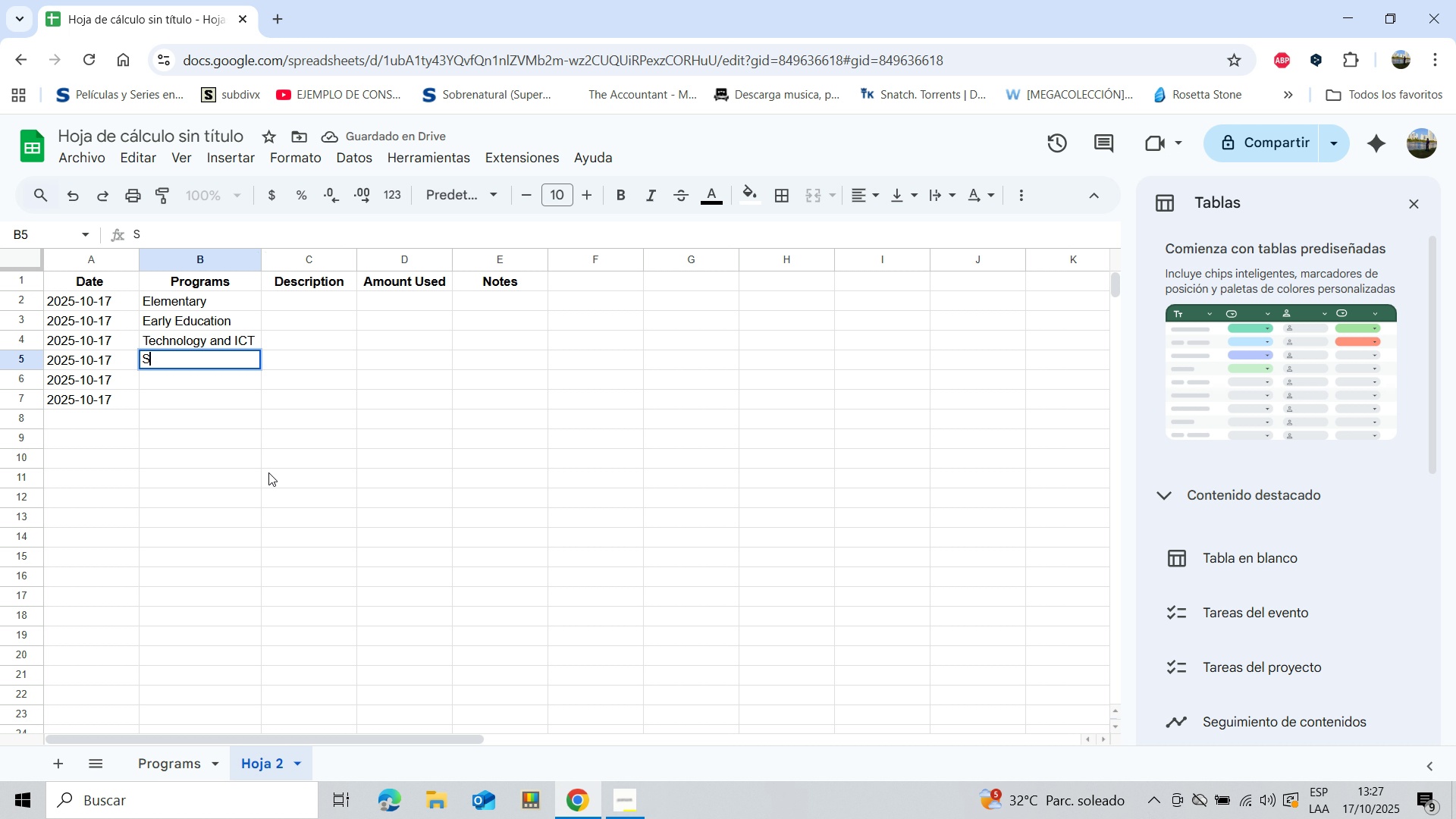 
type(Sport)
 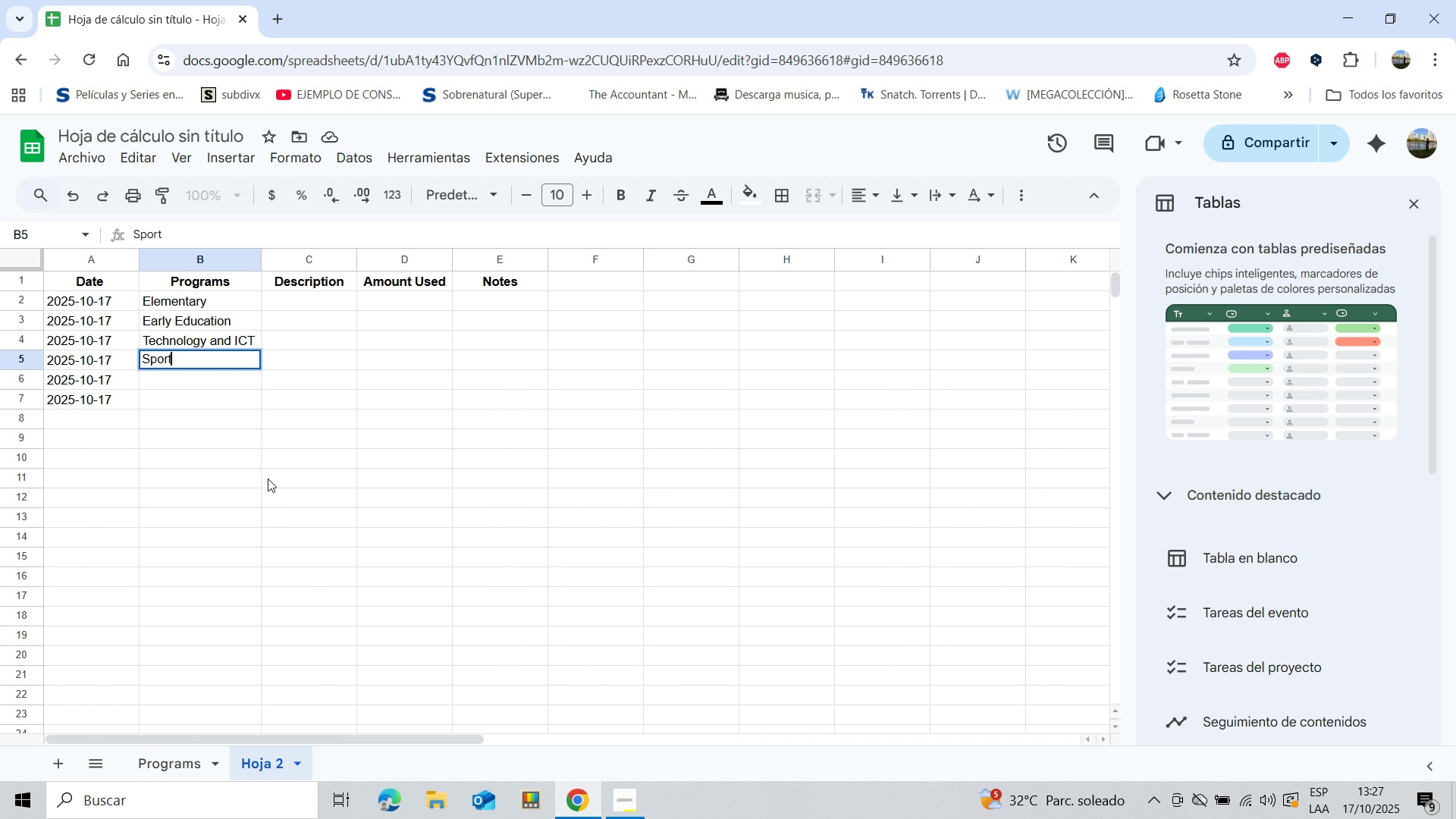 
key(S)
 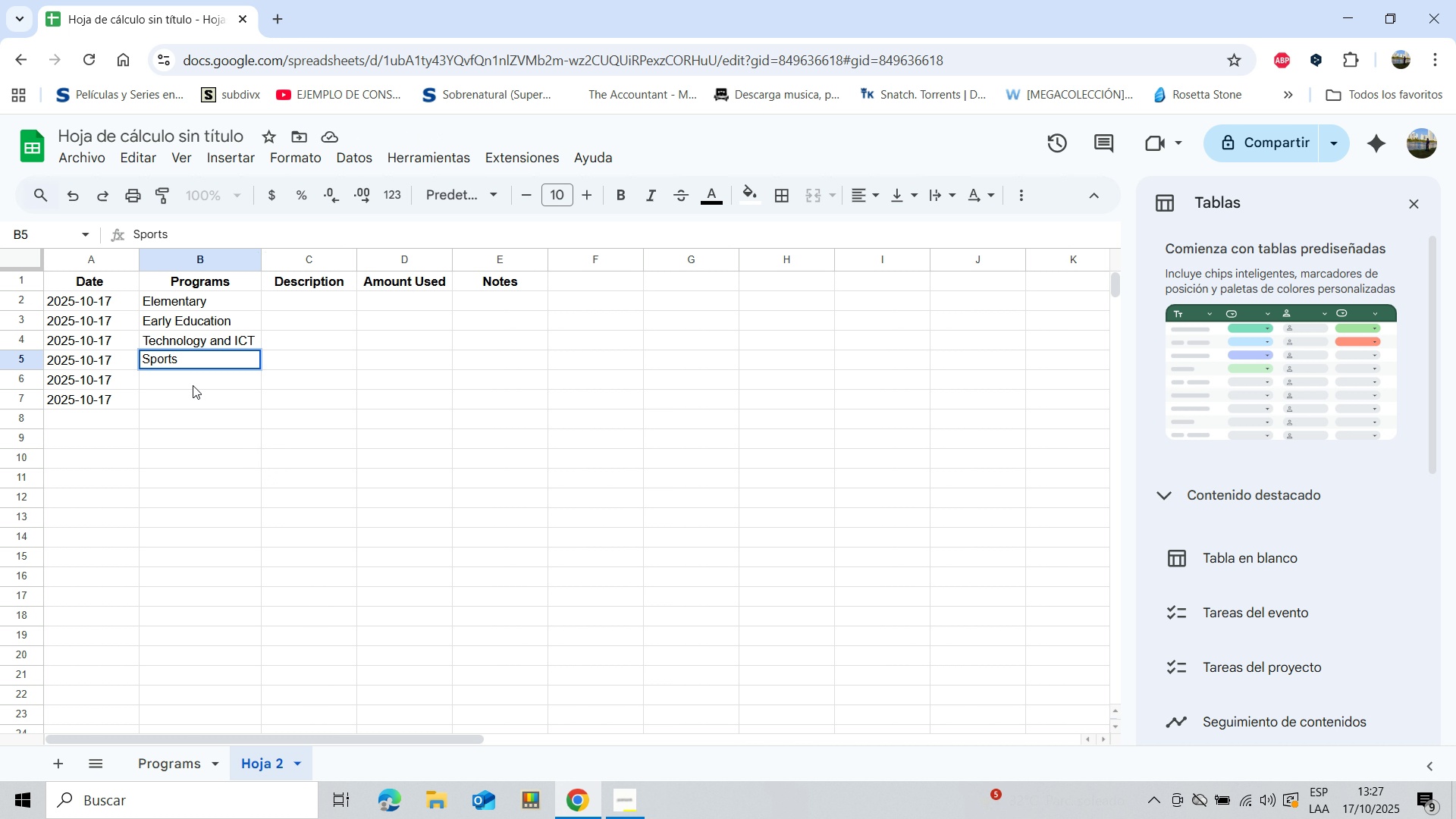 
left_click([192, 385])
 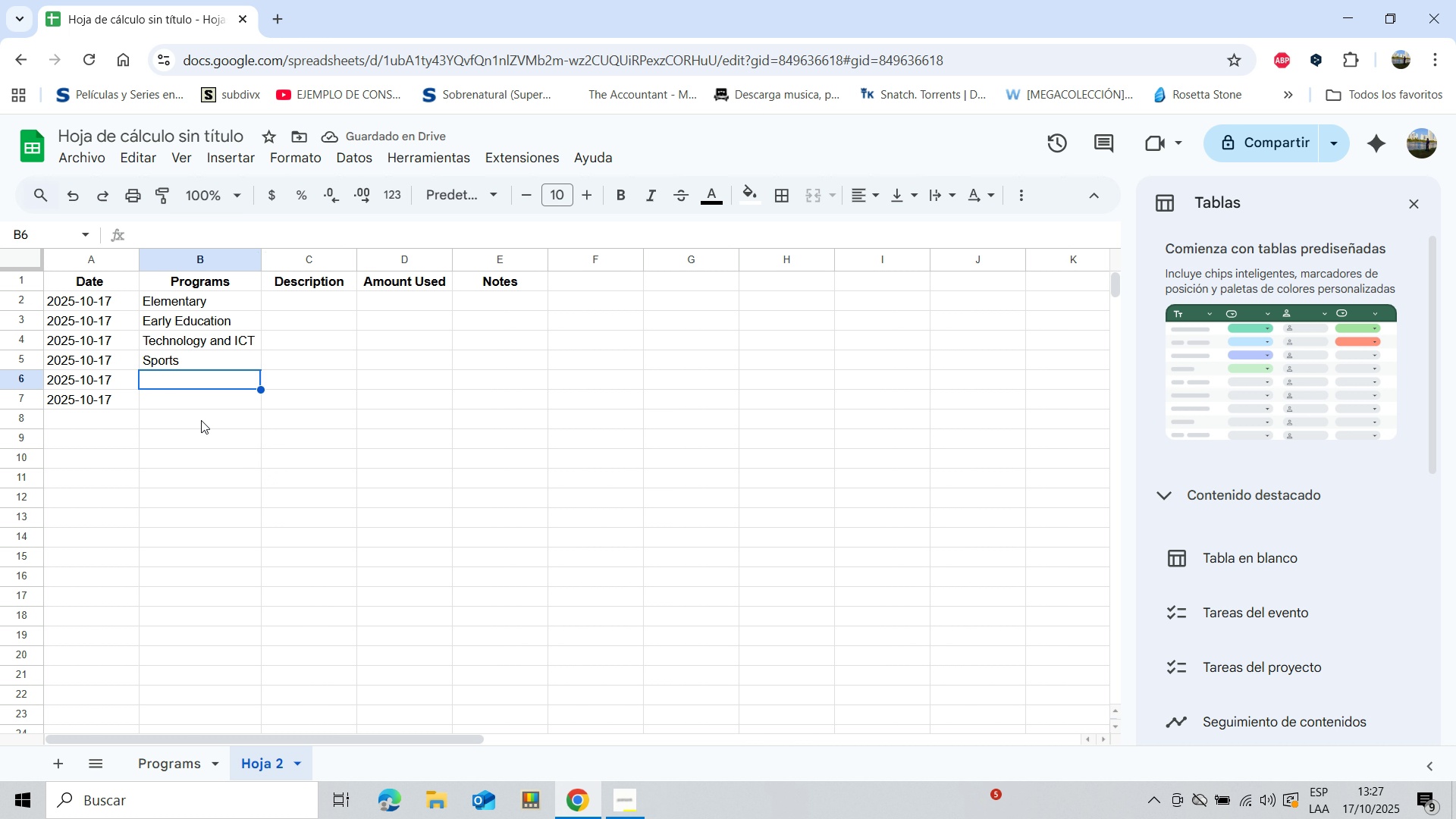 
type(Libra)
 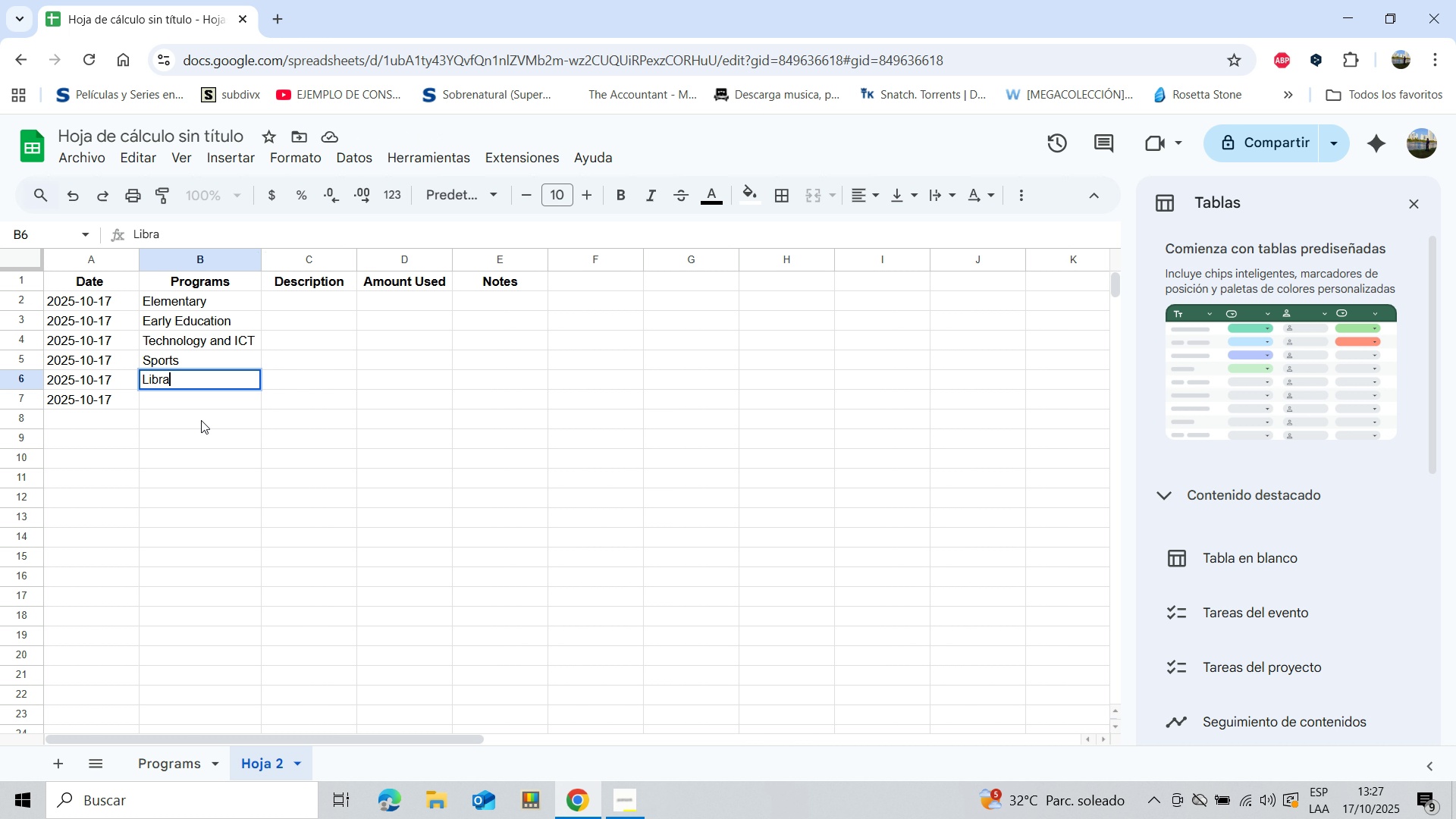 
wait(6.54)
 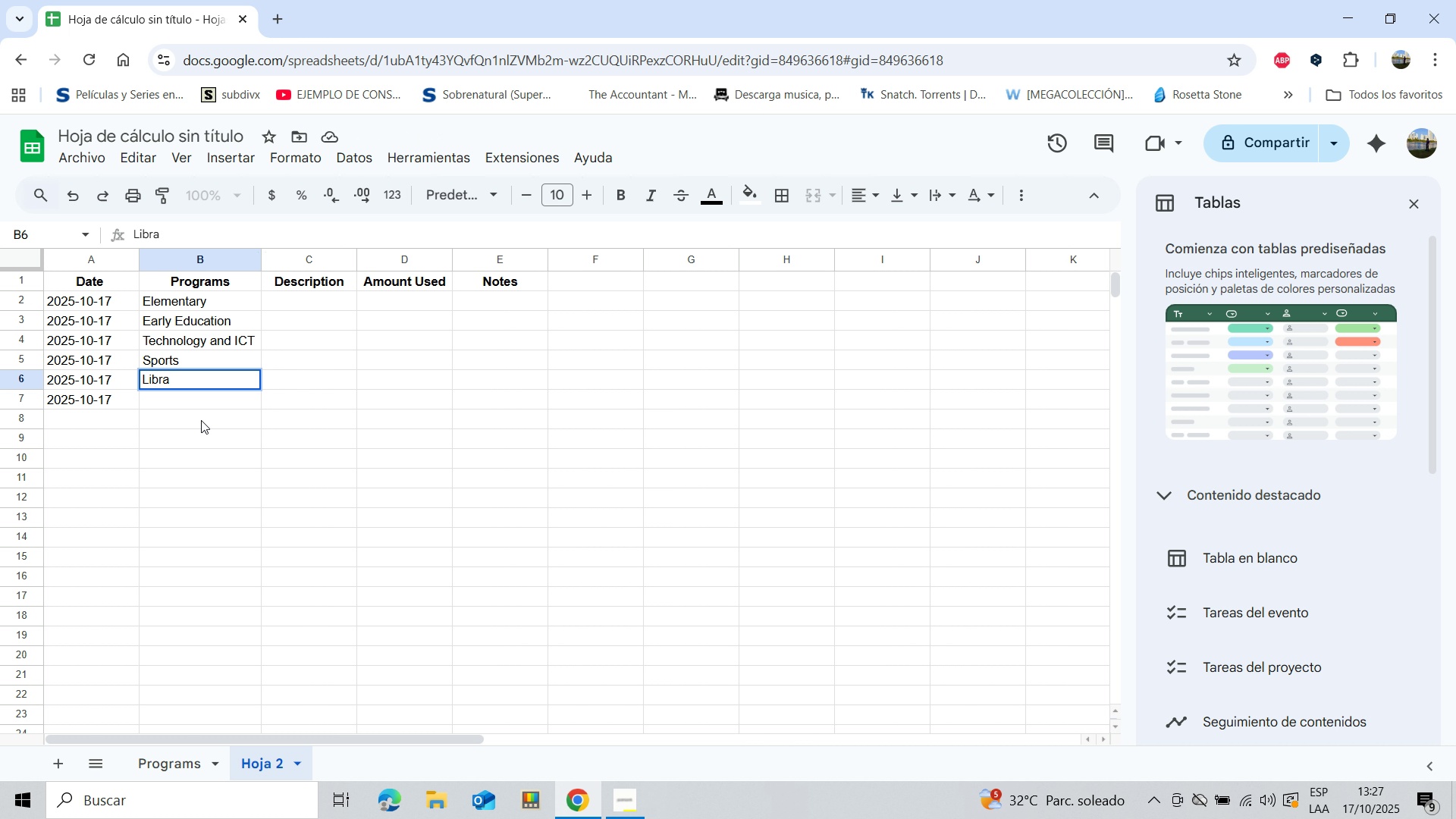 
type(ry)
 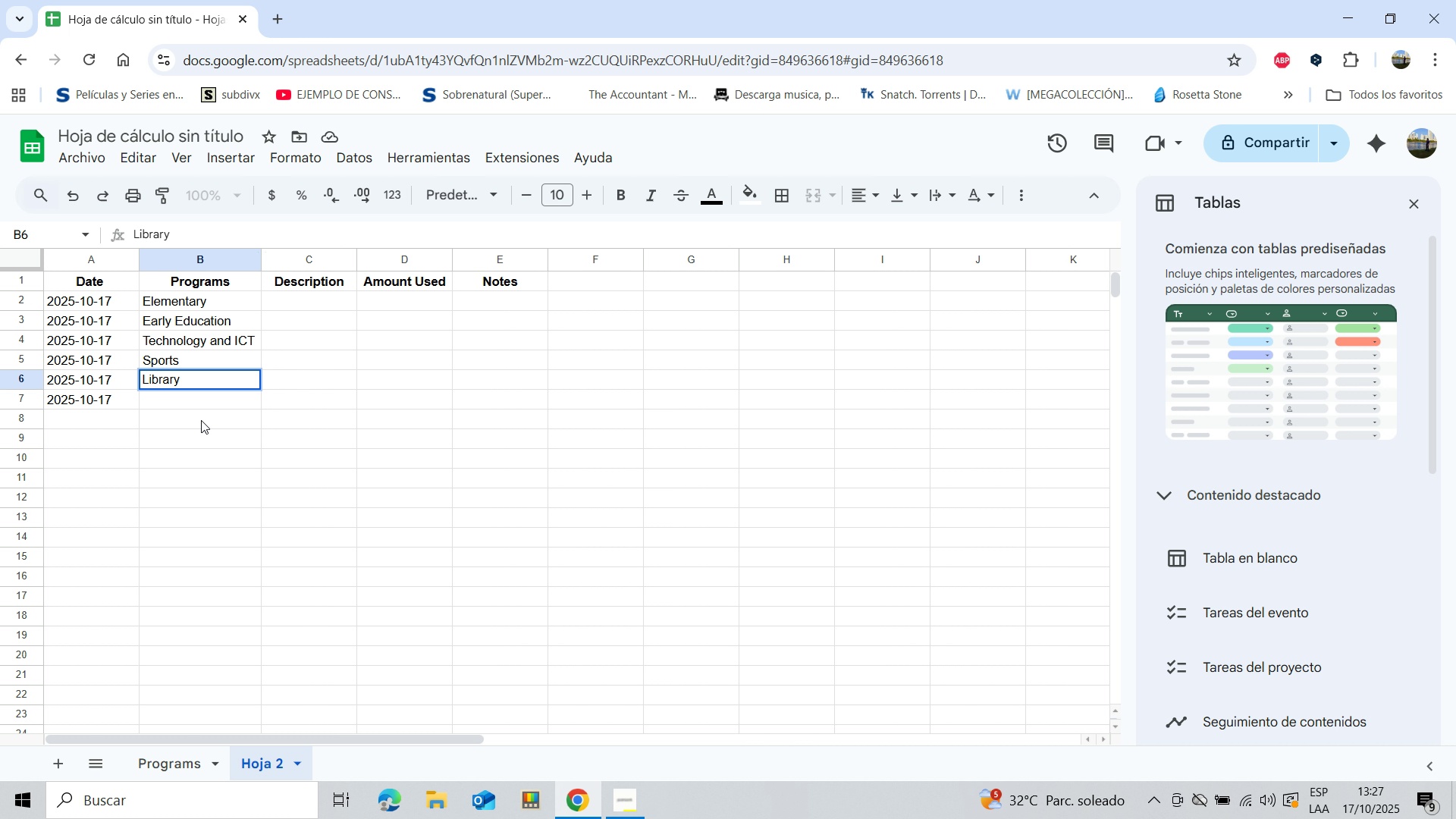 
type( and )
 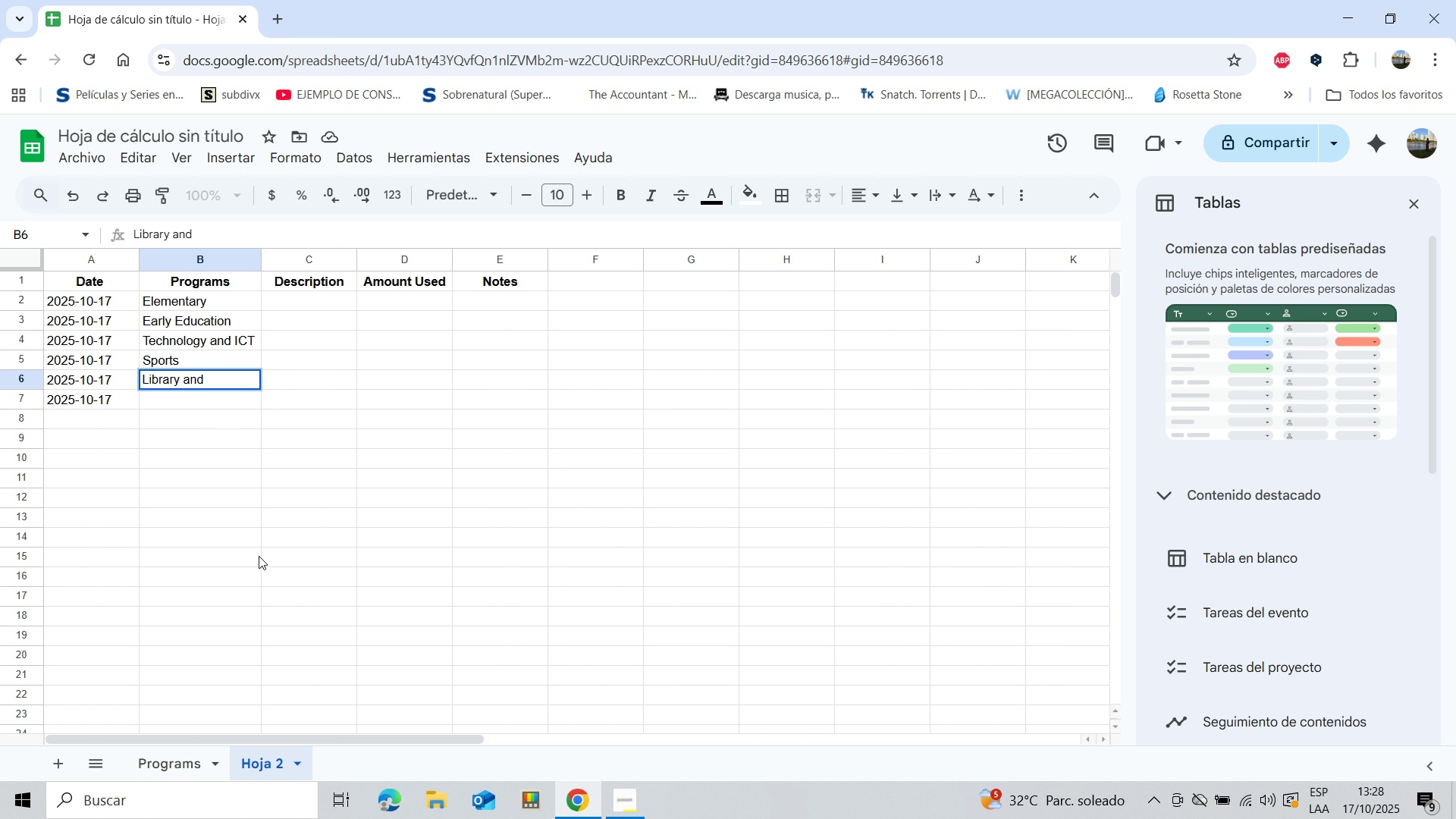 
type(resources)
 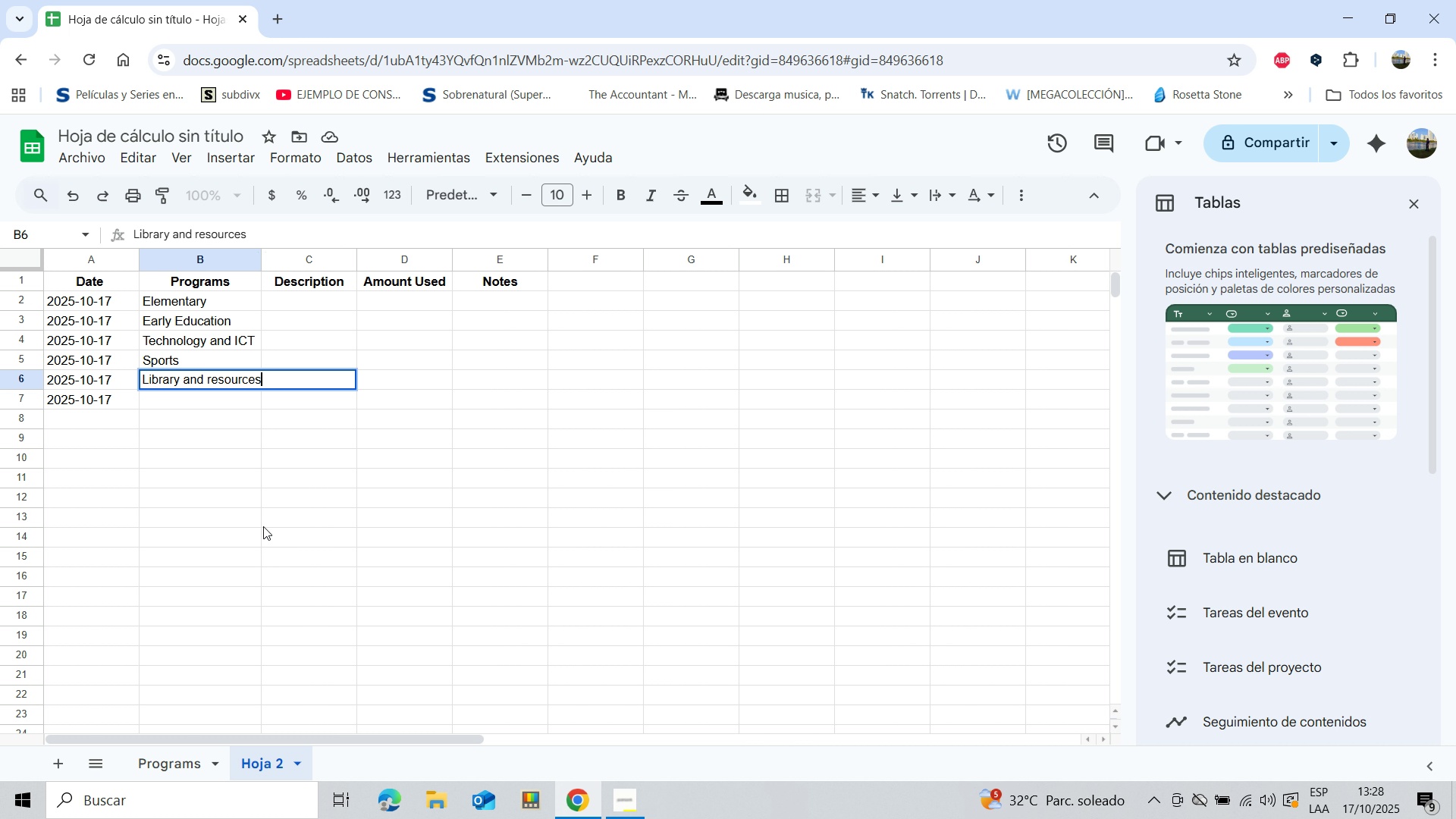 
left_click([266, 507])
 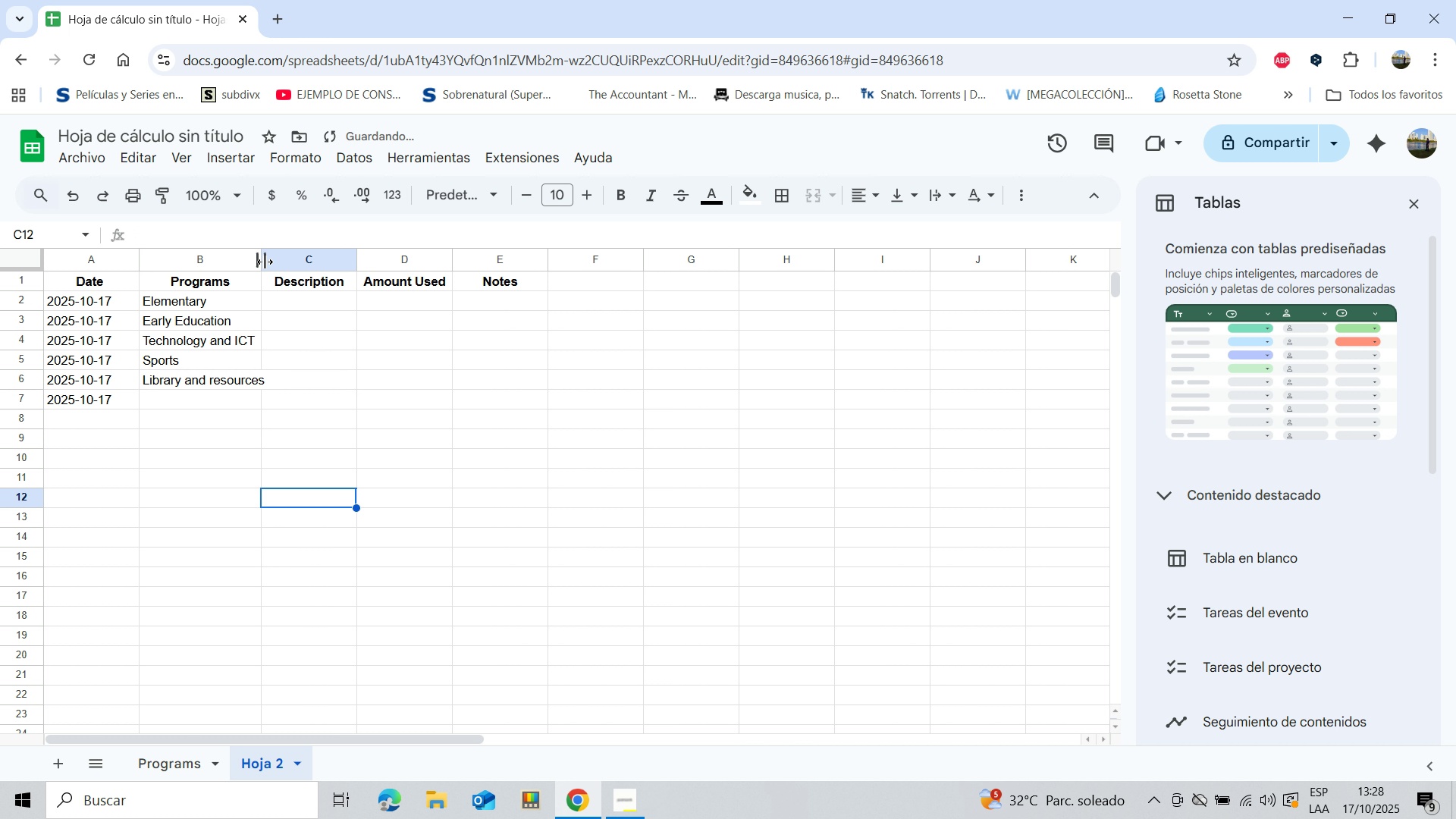 
left_click_drag(start_coordinate=[265, 262], to_coordinate=[271, 261])
 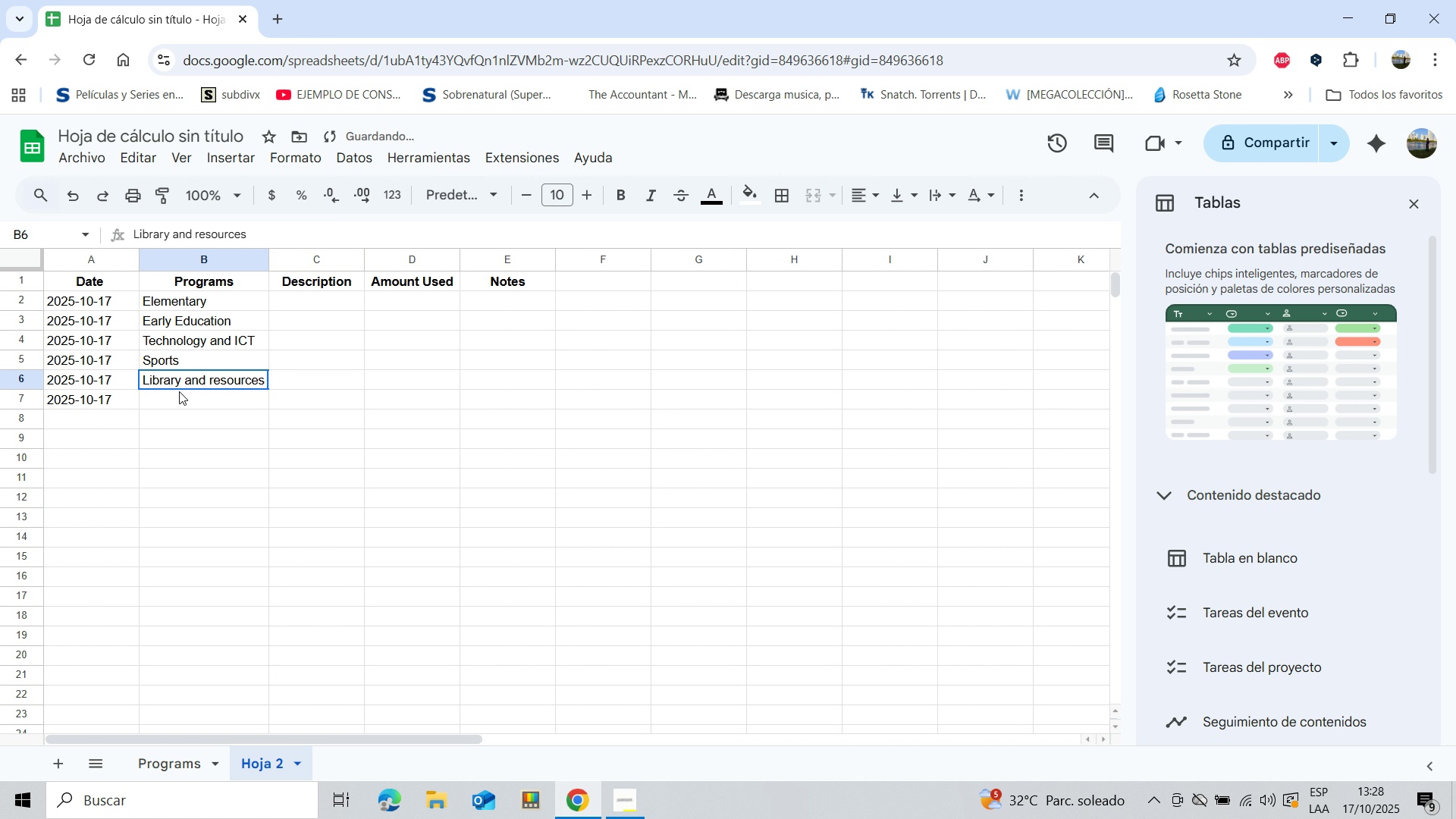 
left_click([179, 391])
 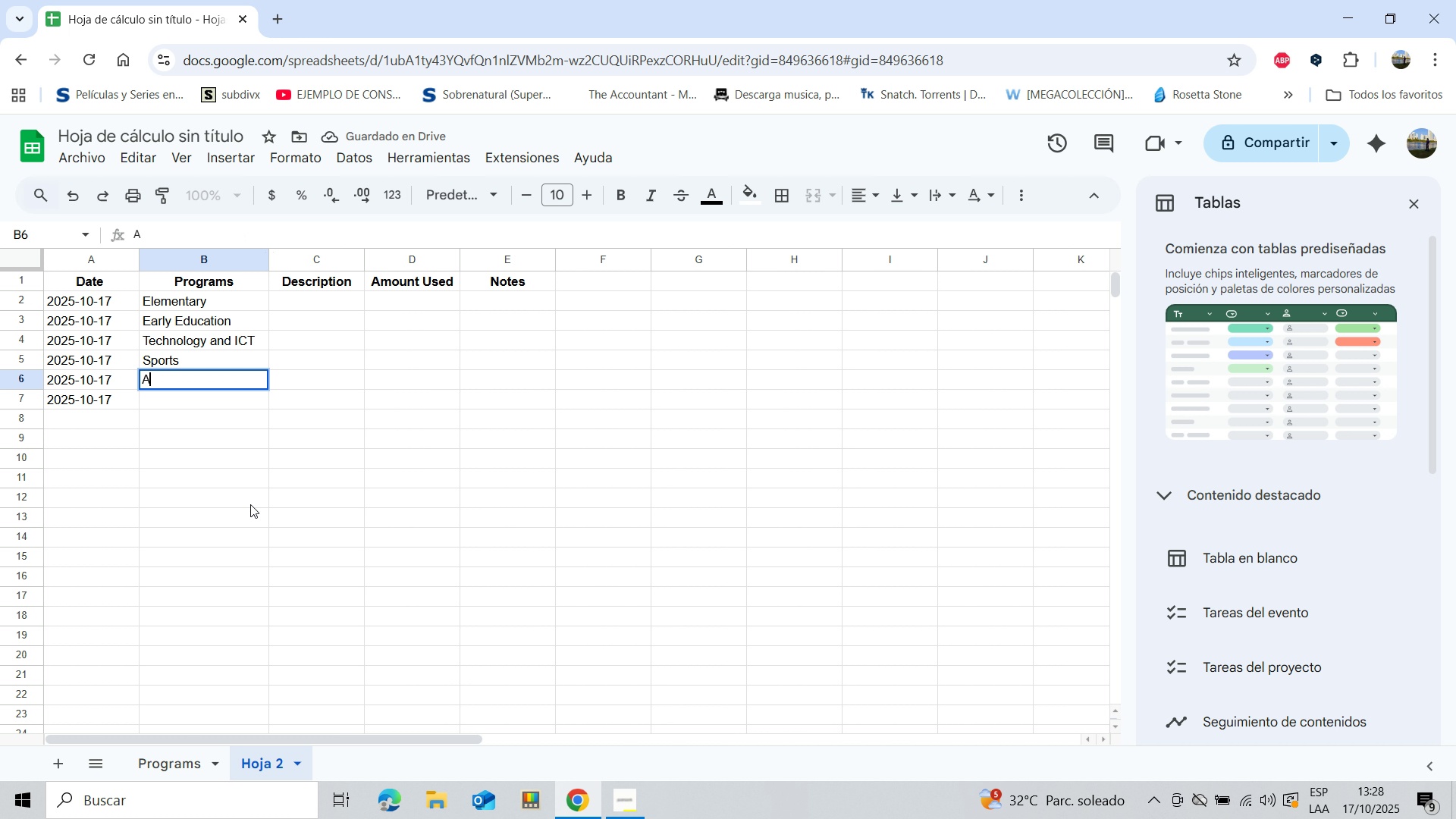 
type(Administration)
 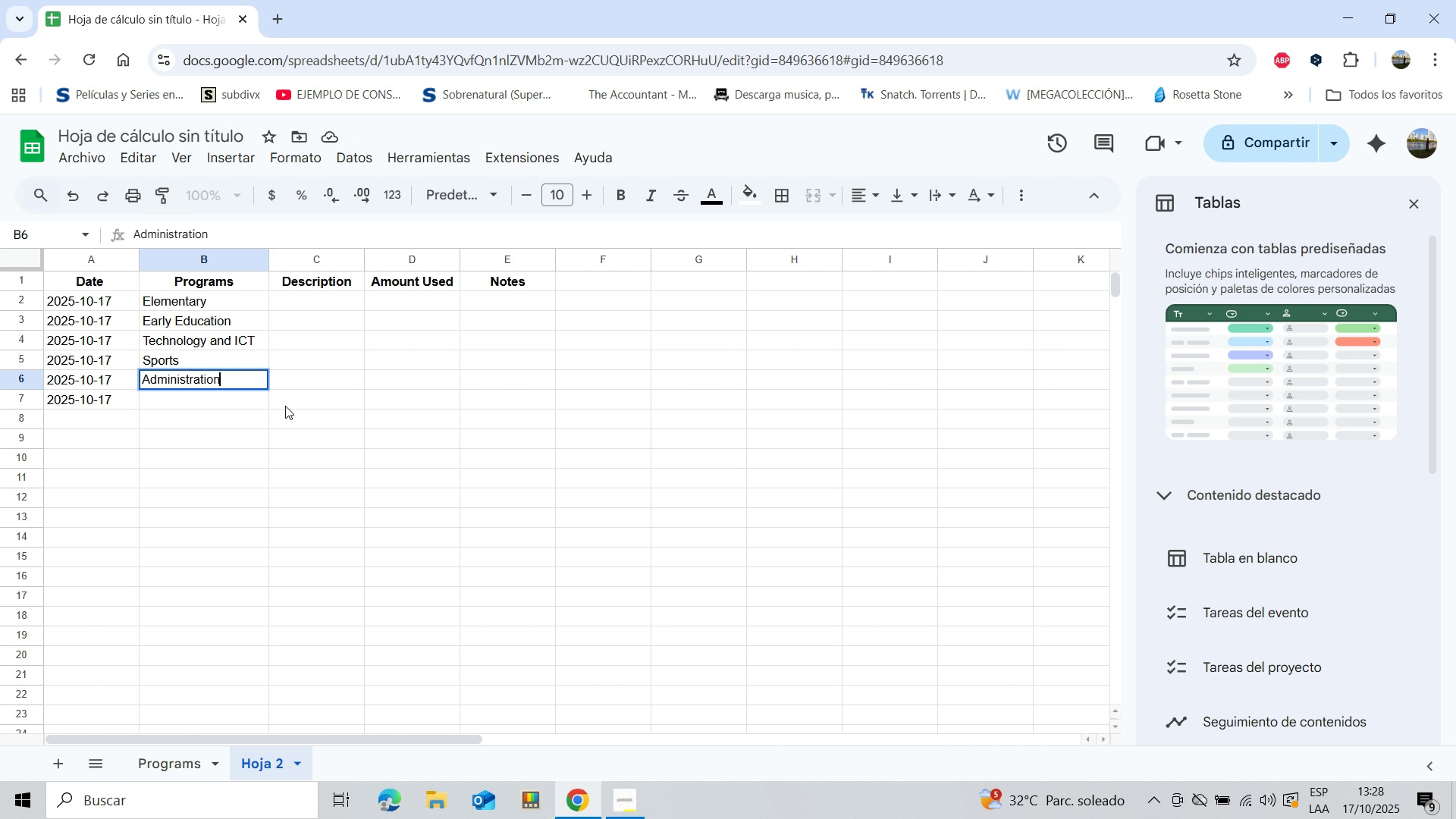 
left_click([328, 299])
 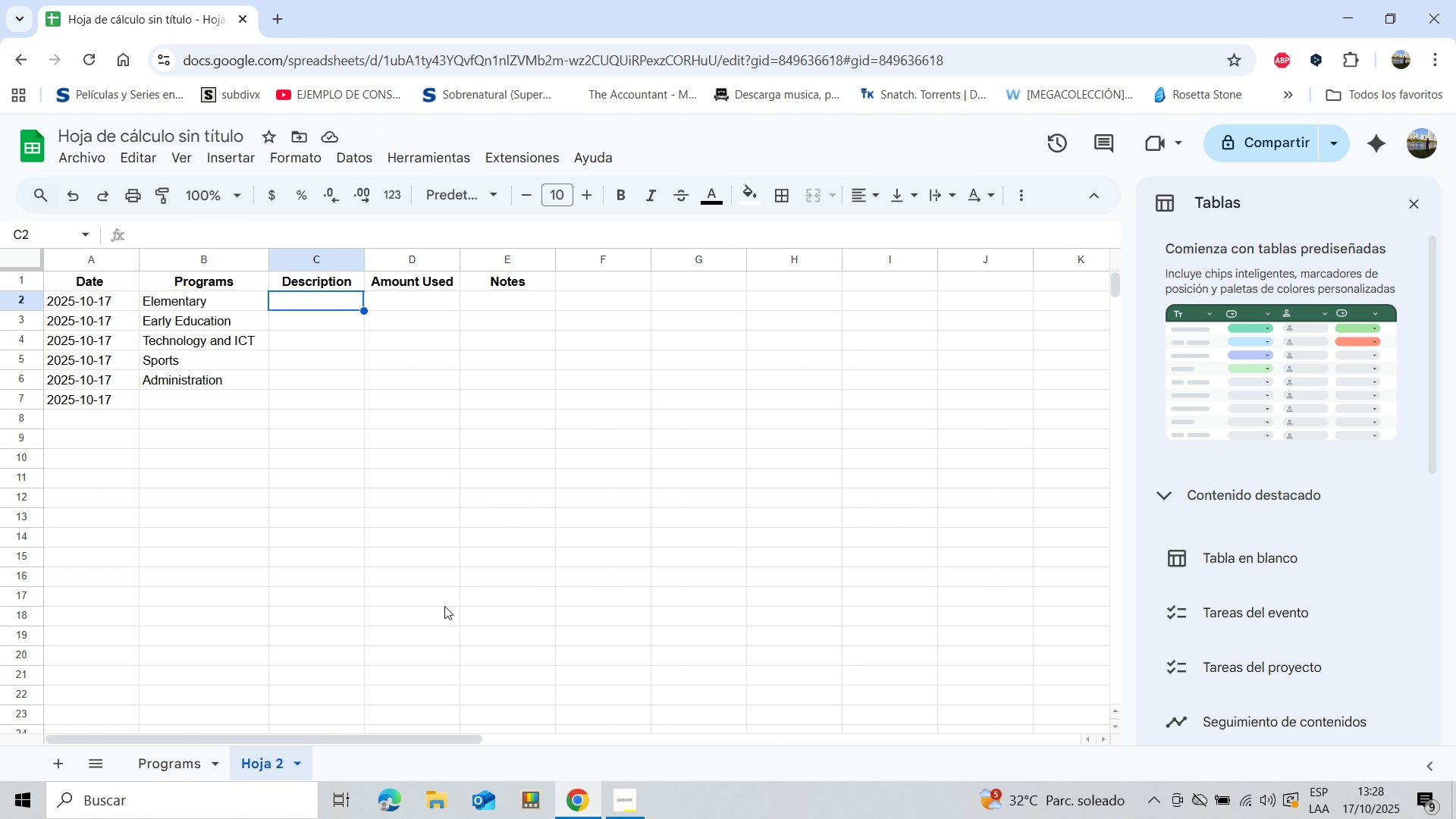 
wait(9.32)
 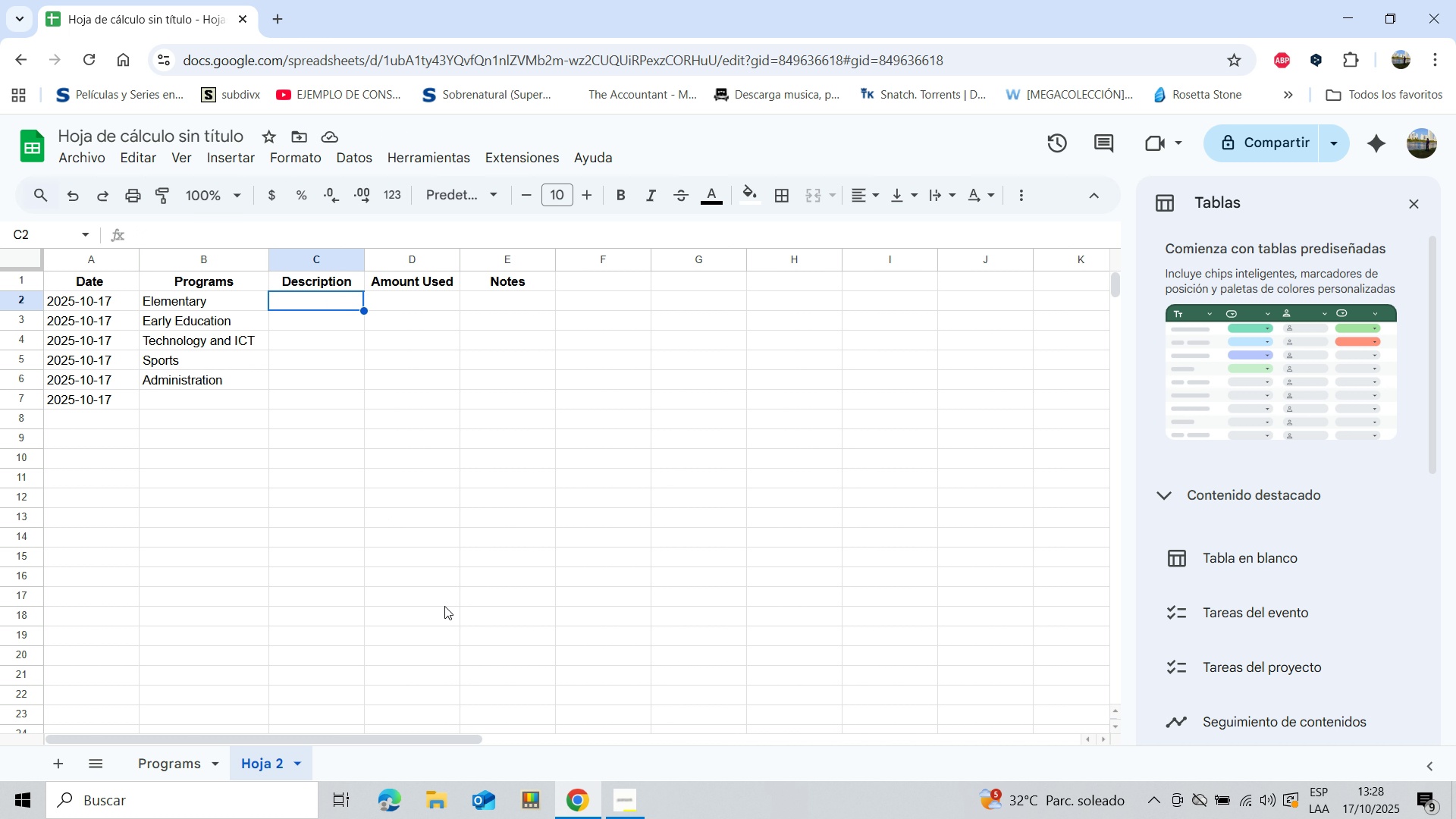 
left_click([199, 381])
 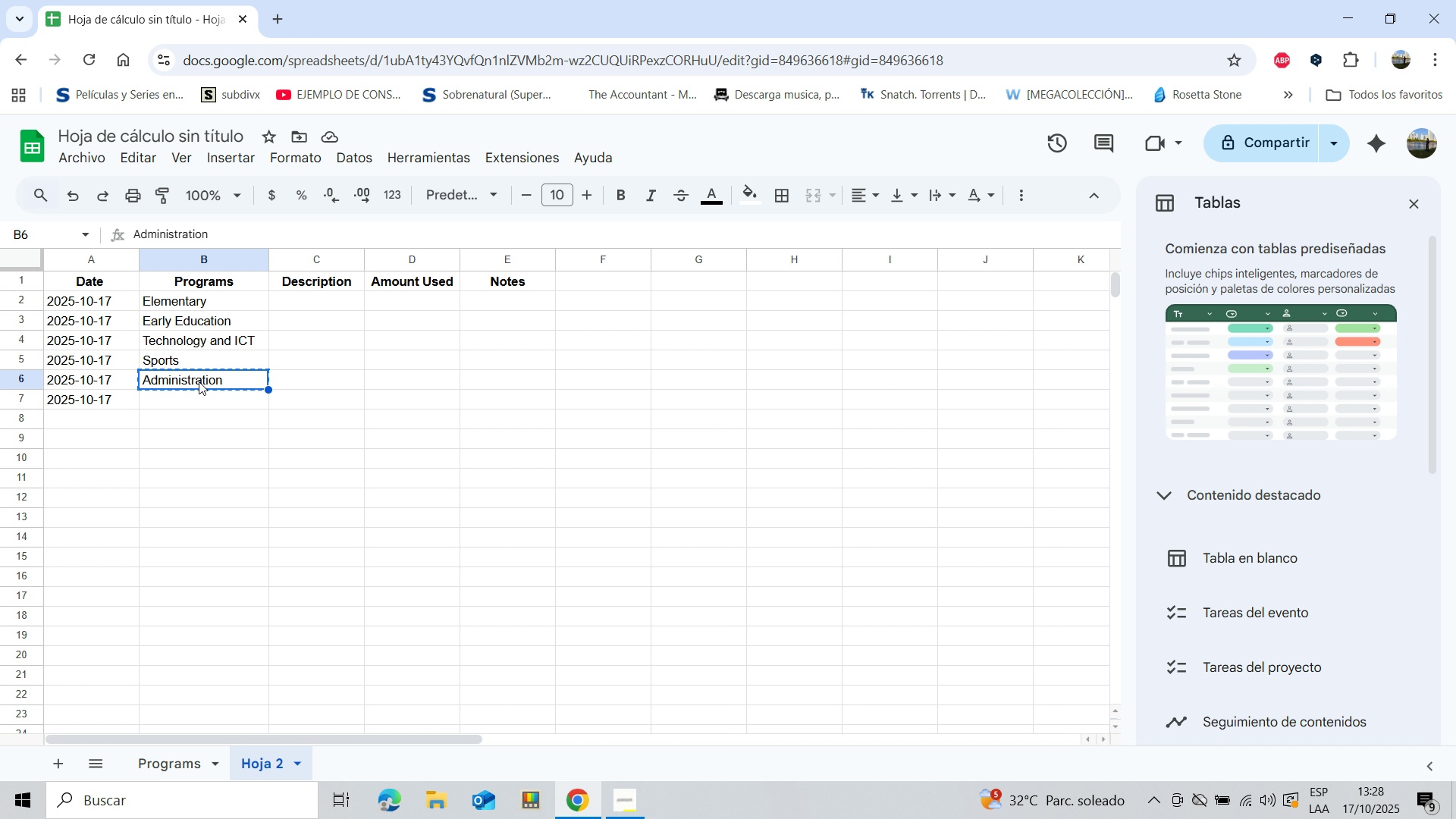 
key(Control+C)
 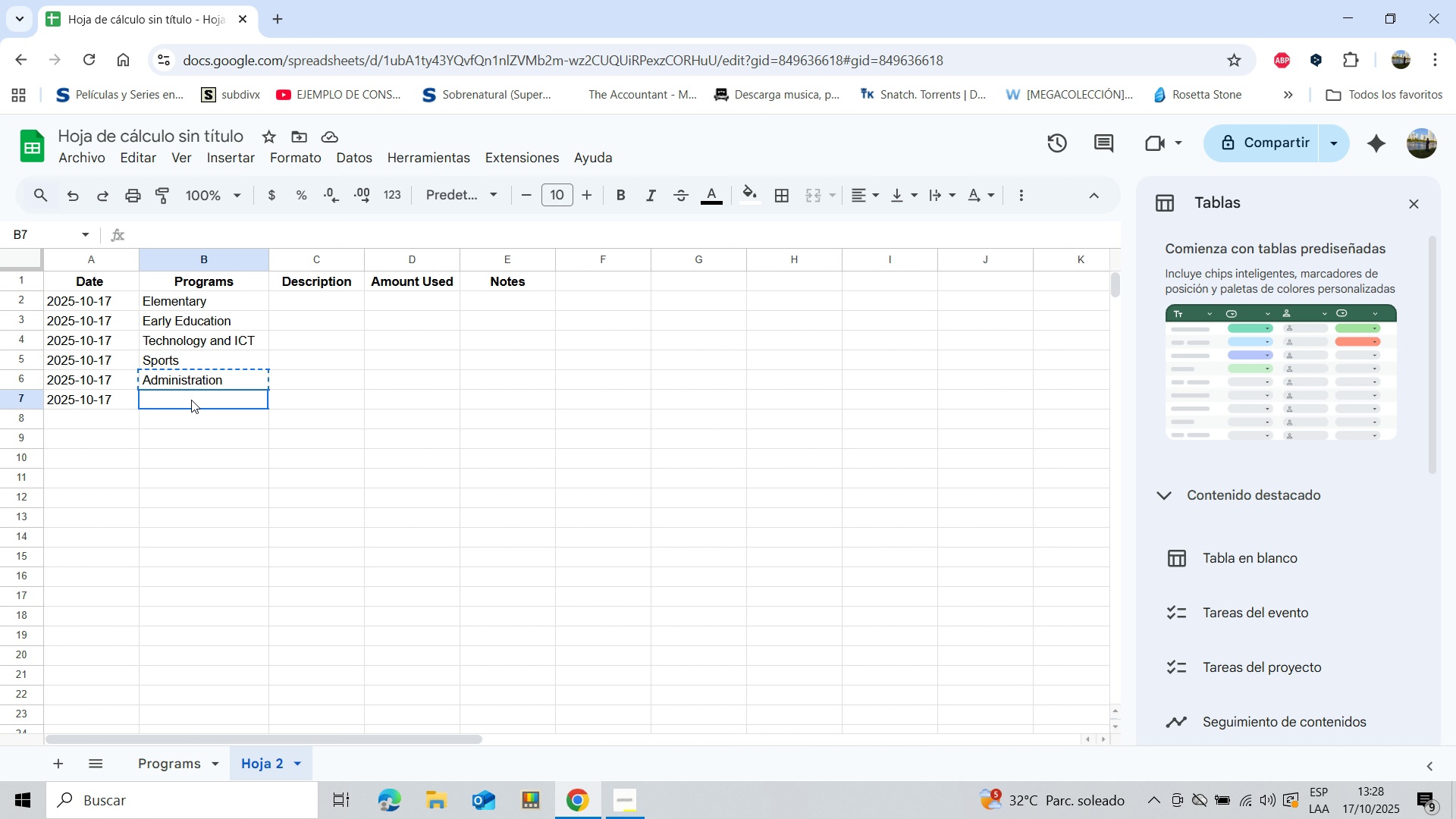 
left_click([191, 400])
 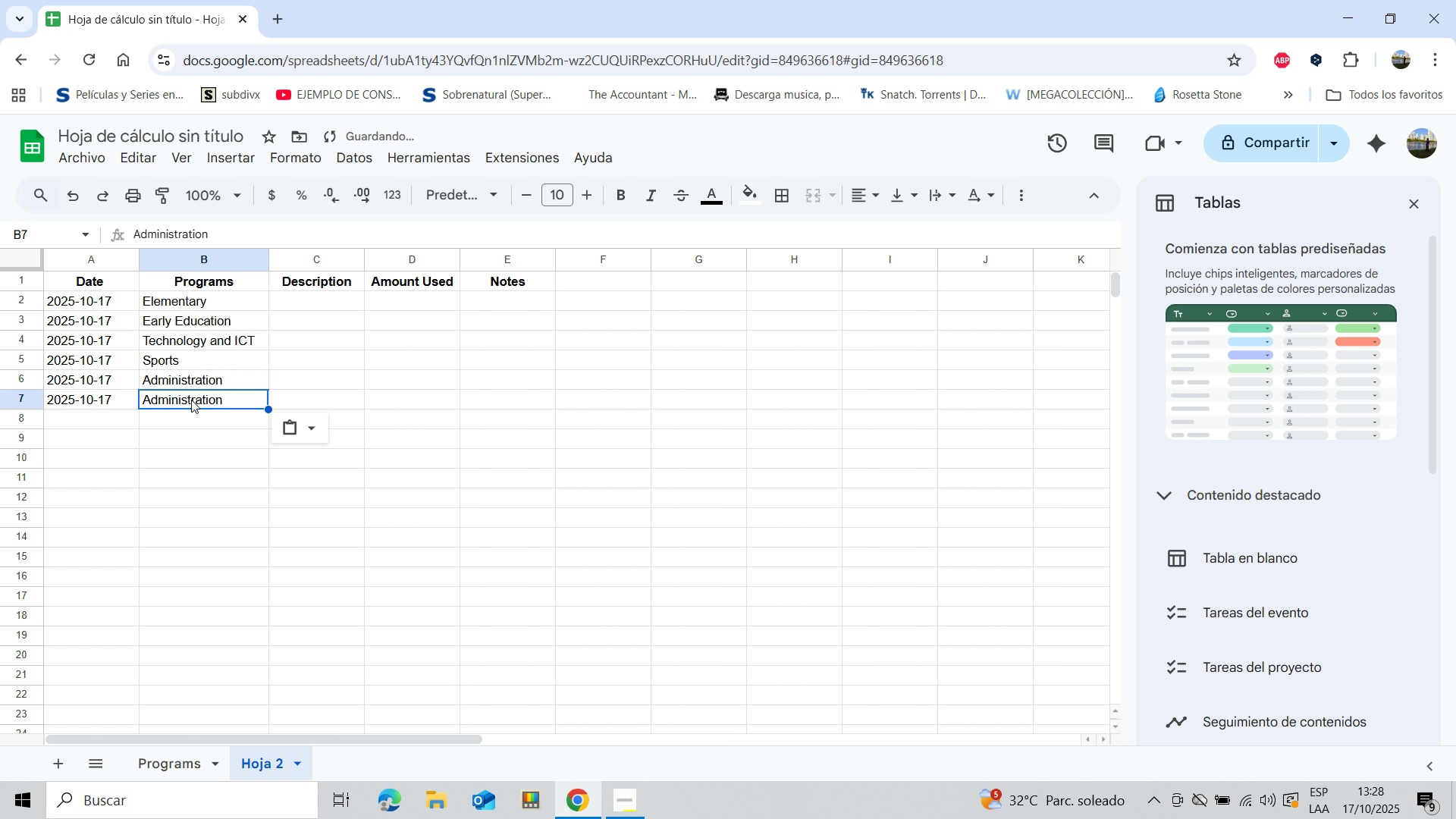 
key(Control+V)
 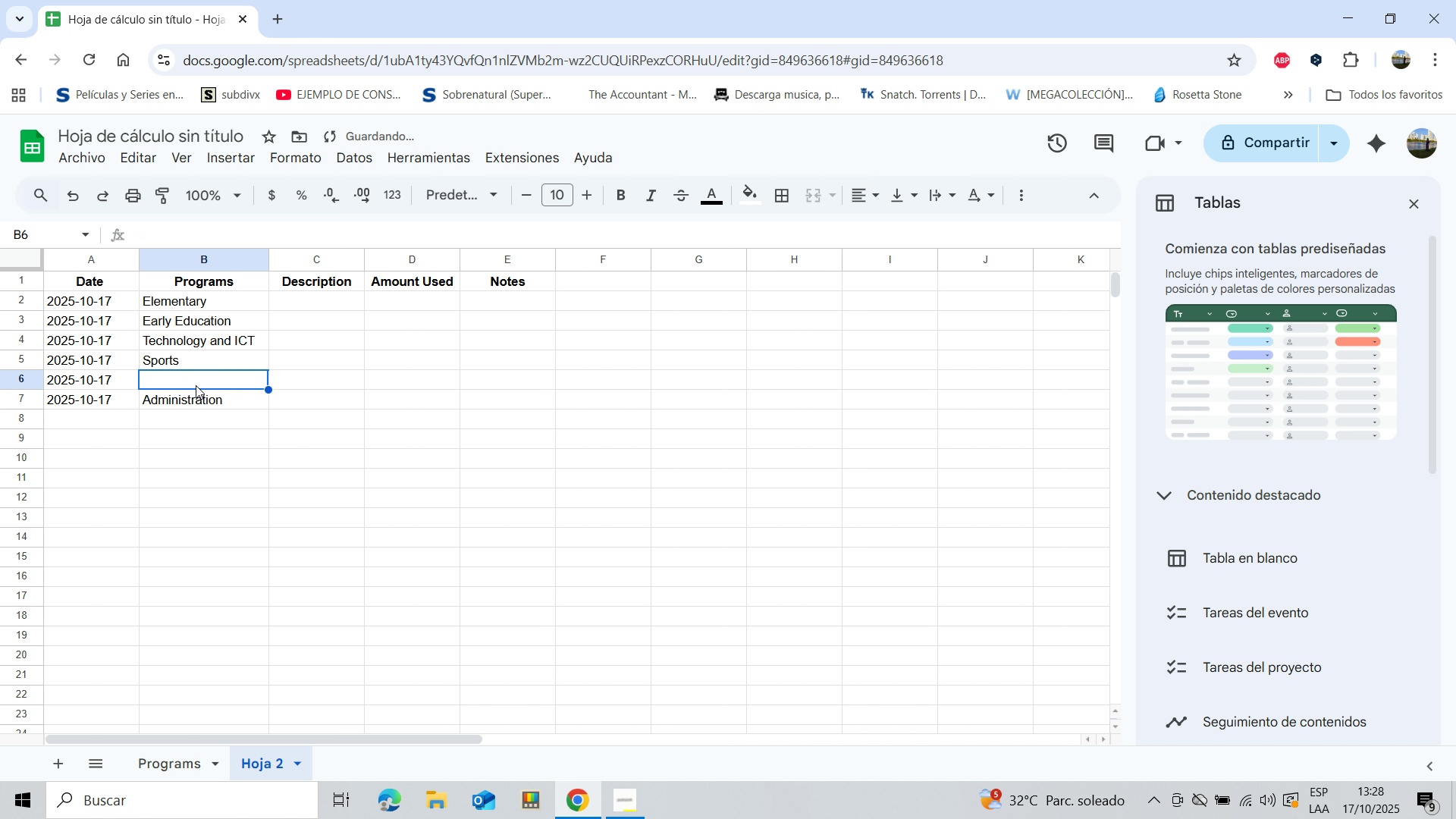 
key(Backspace)
type(Lib)
 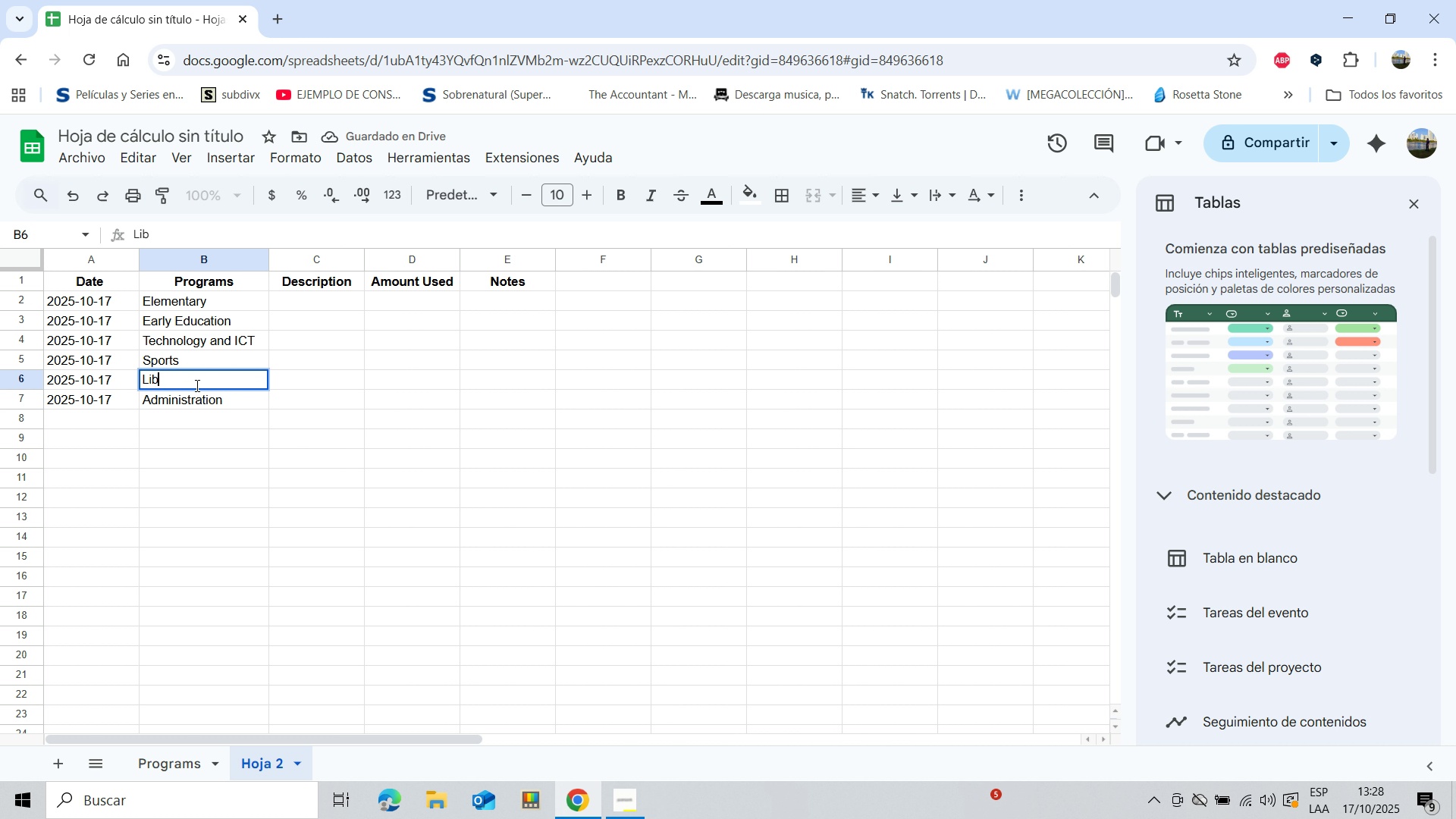 
type(rary and )
 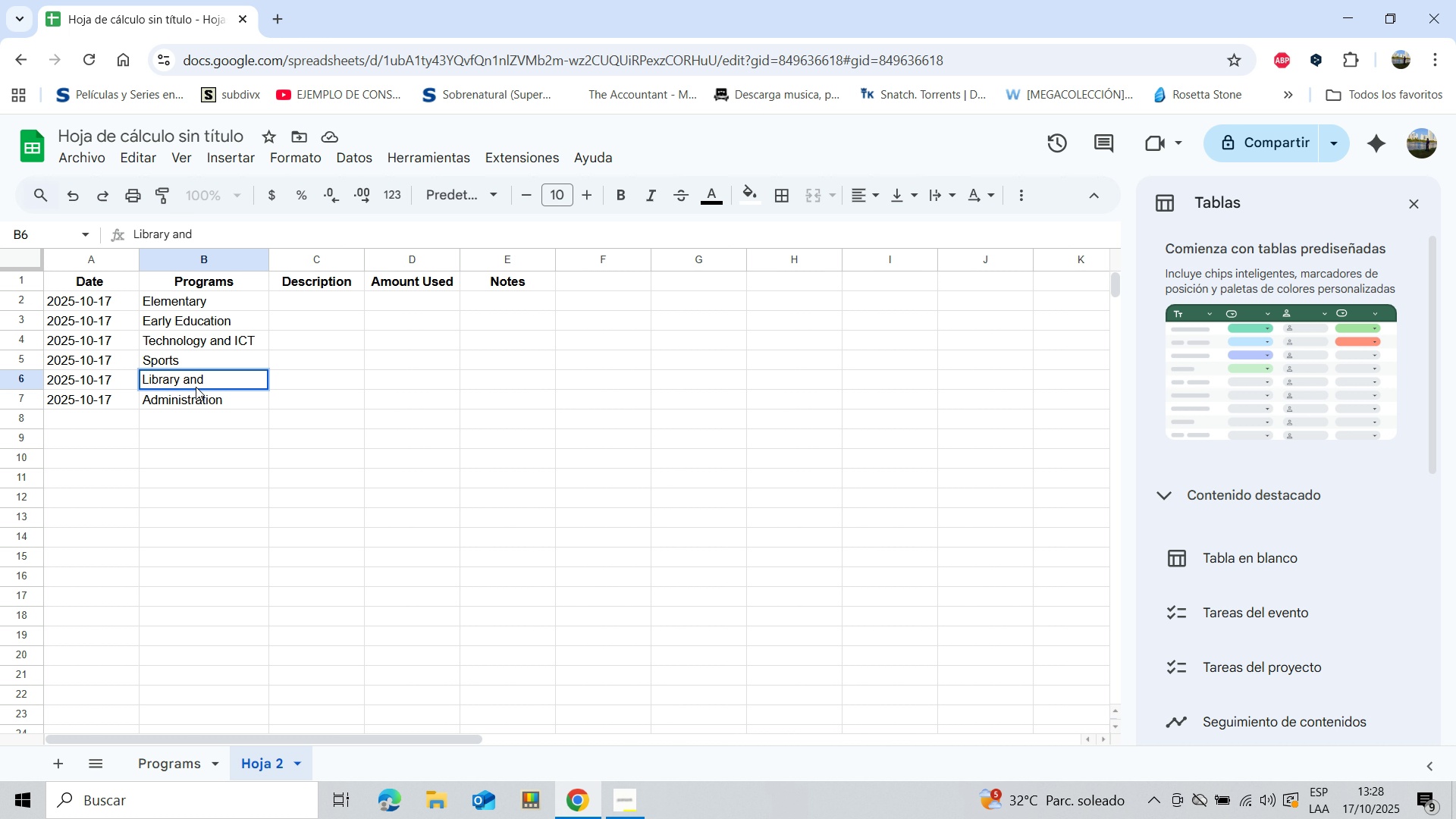 
type(Reso)
 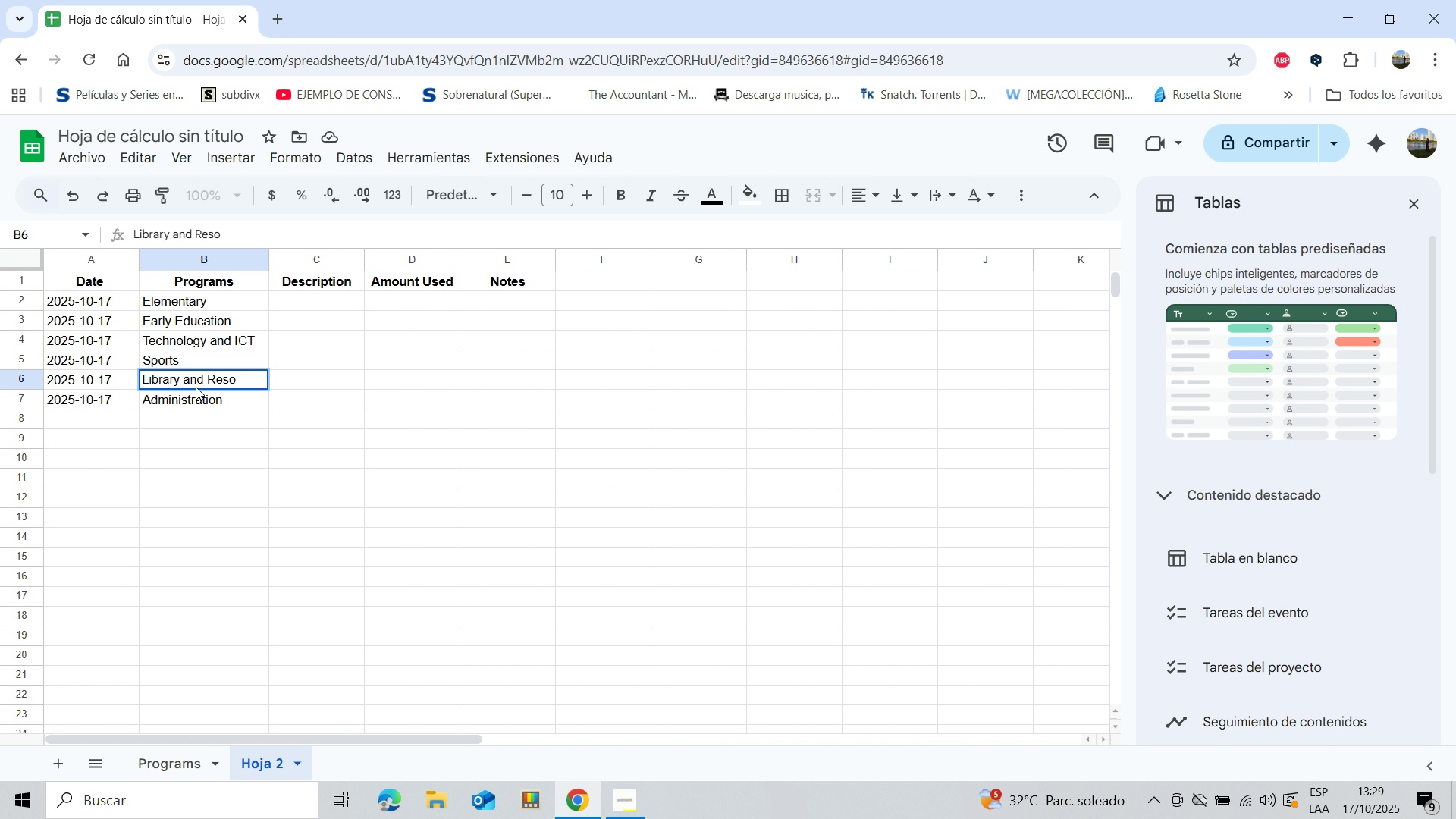 
key(U)
 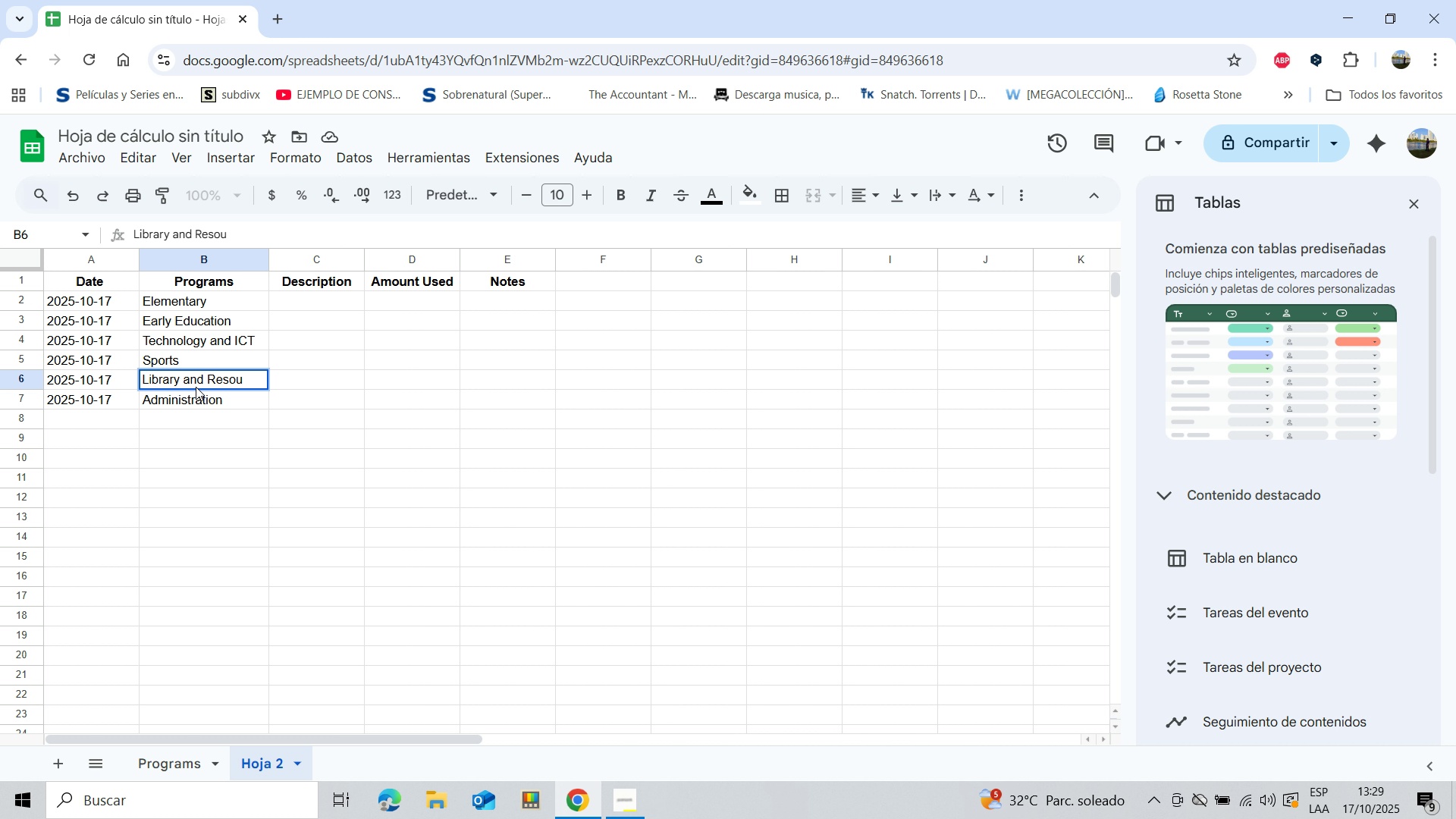 
type(t)
key(Backspace)
type(rces)
 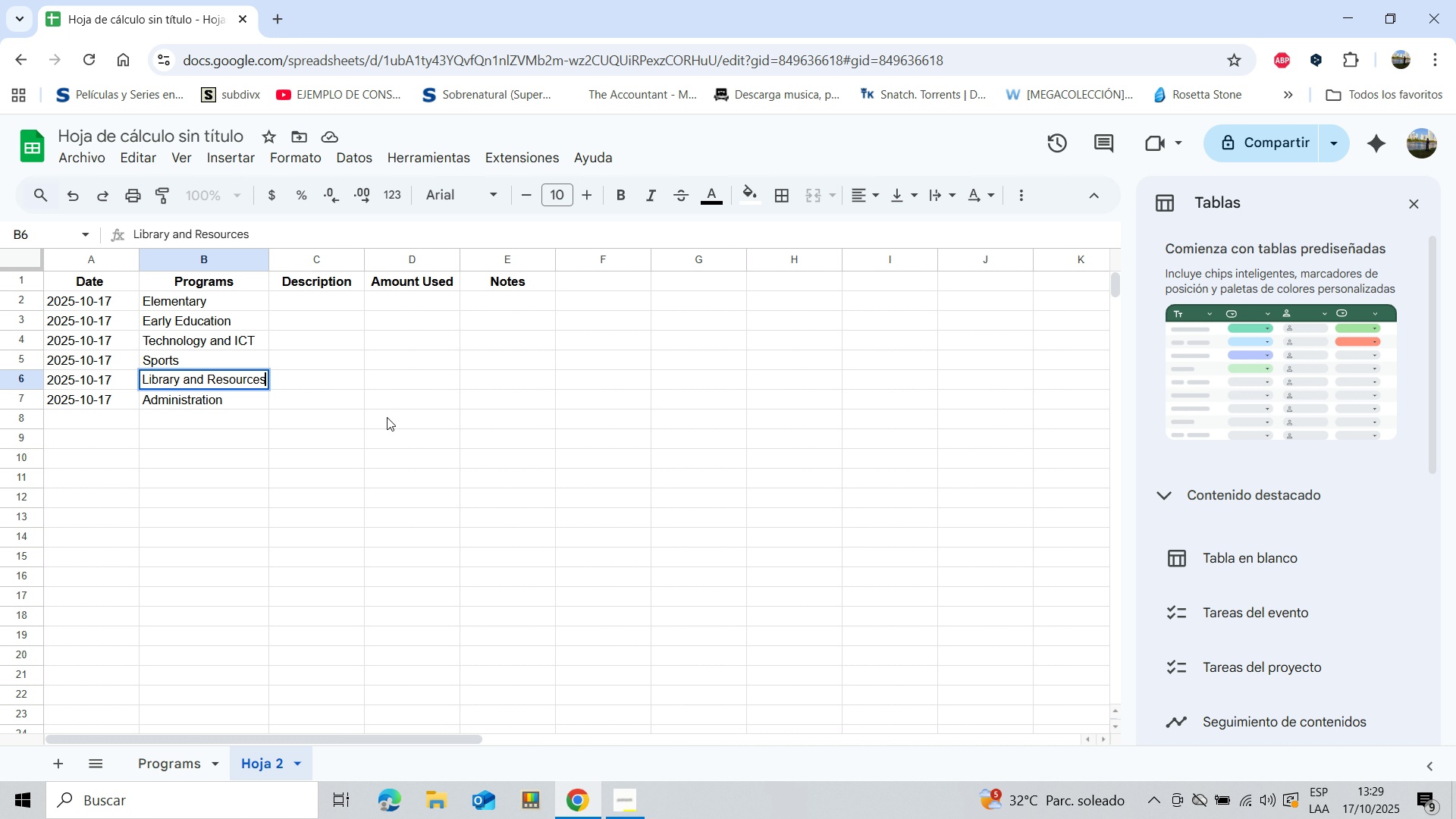 
left_click([392, 419])
 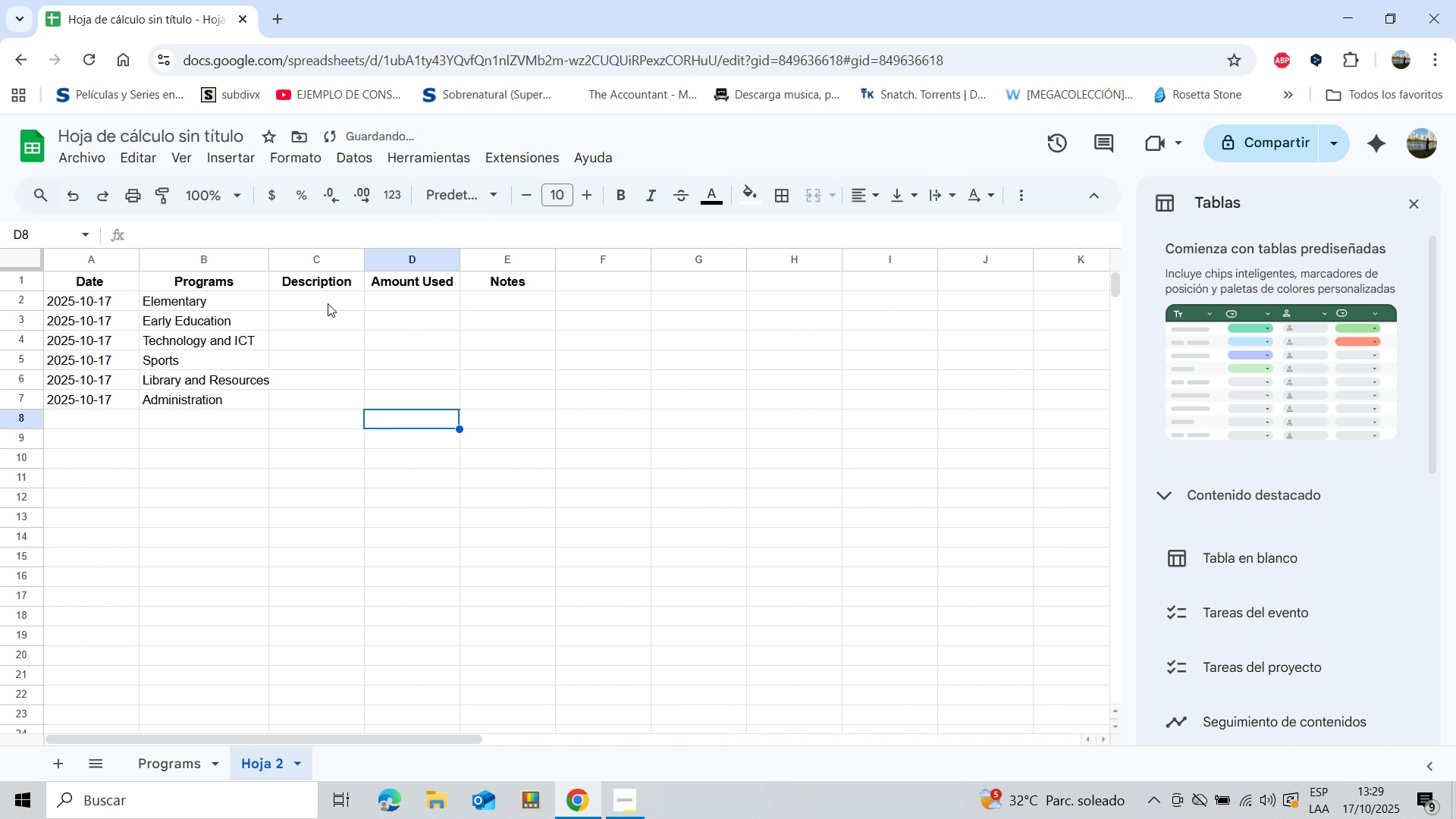 
left_click([327, 297])
 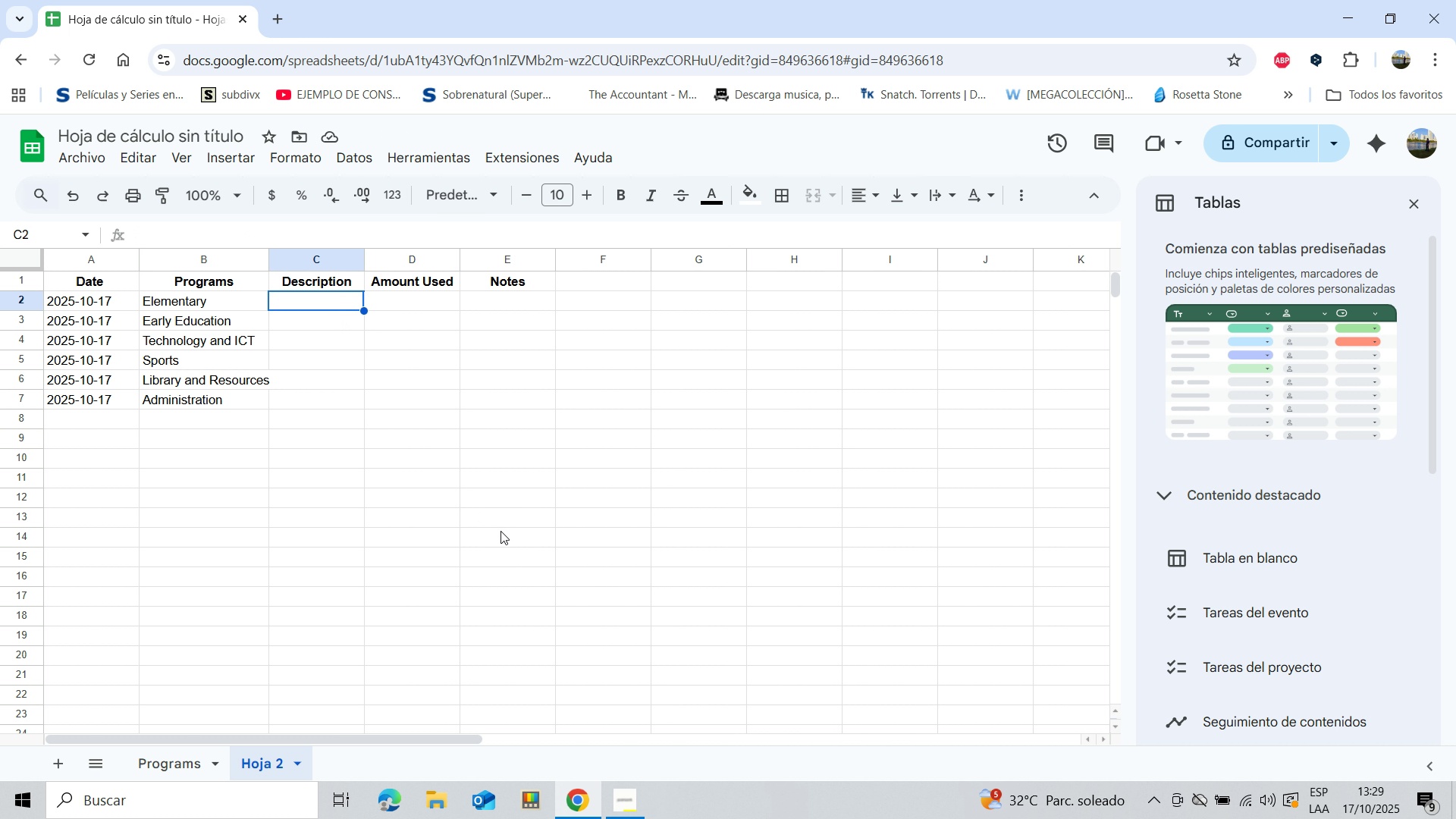 
type(Purchase of school )
 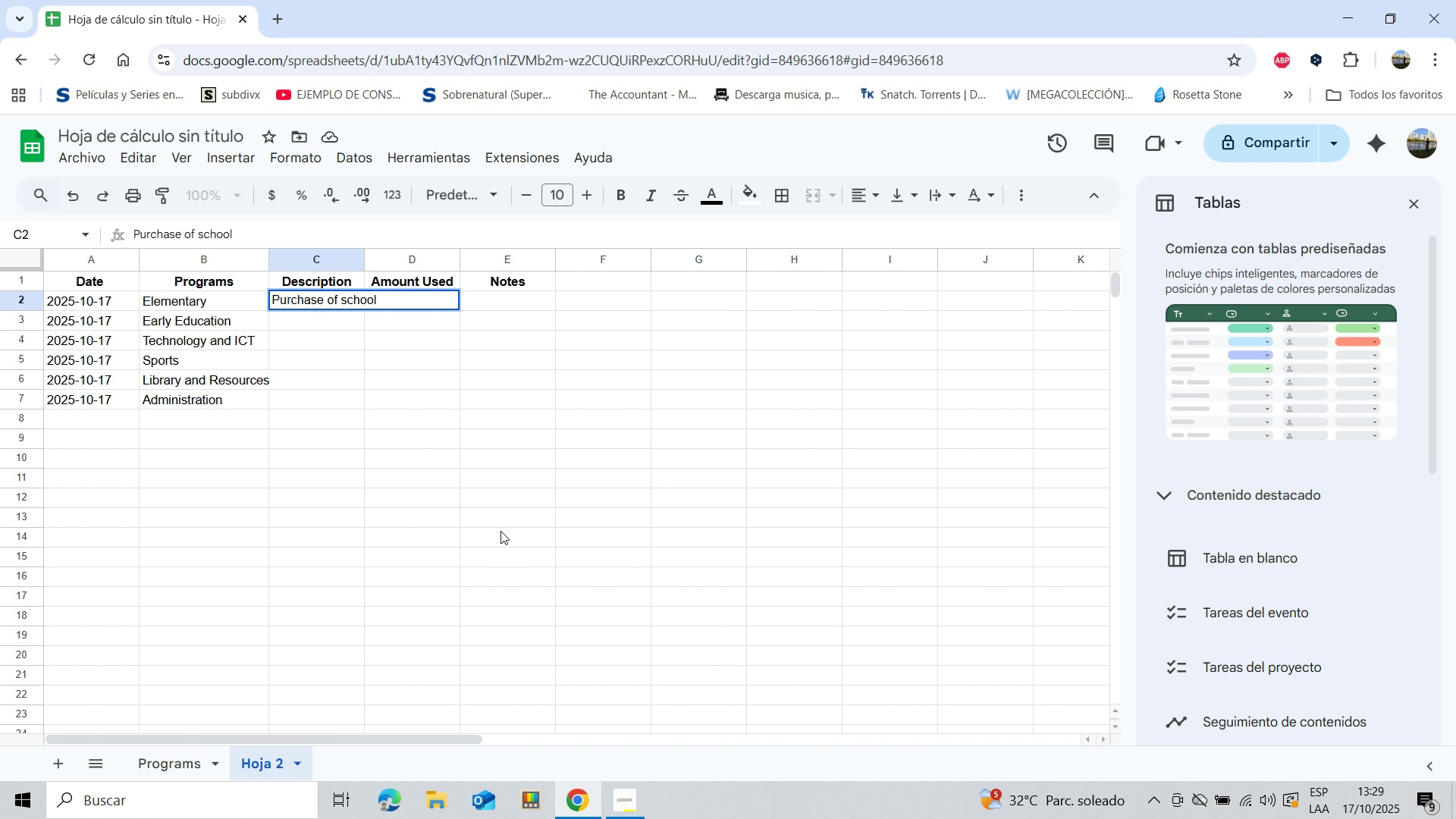 
type(materials)
 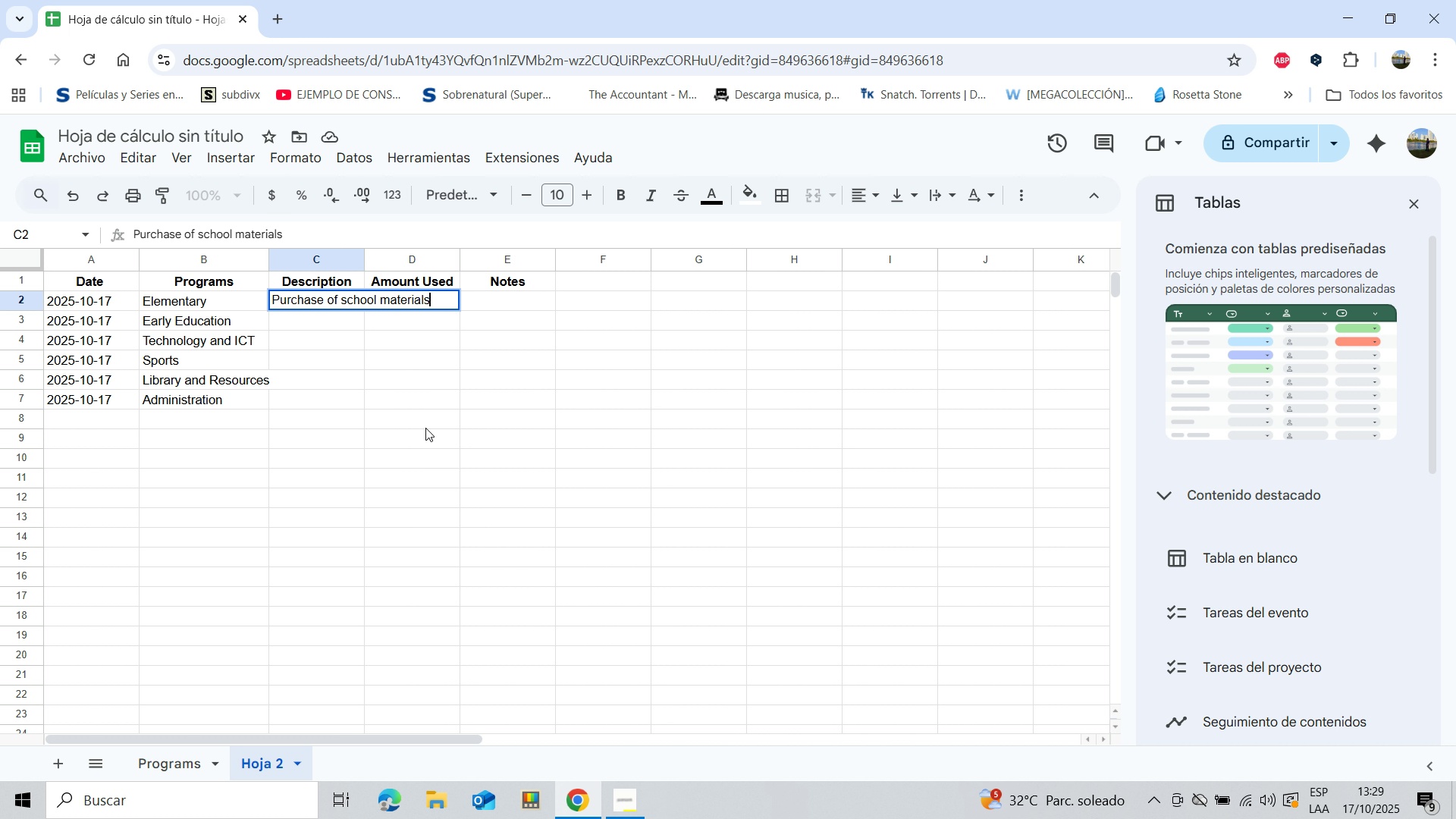 
left_click([420, 413])
 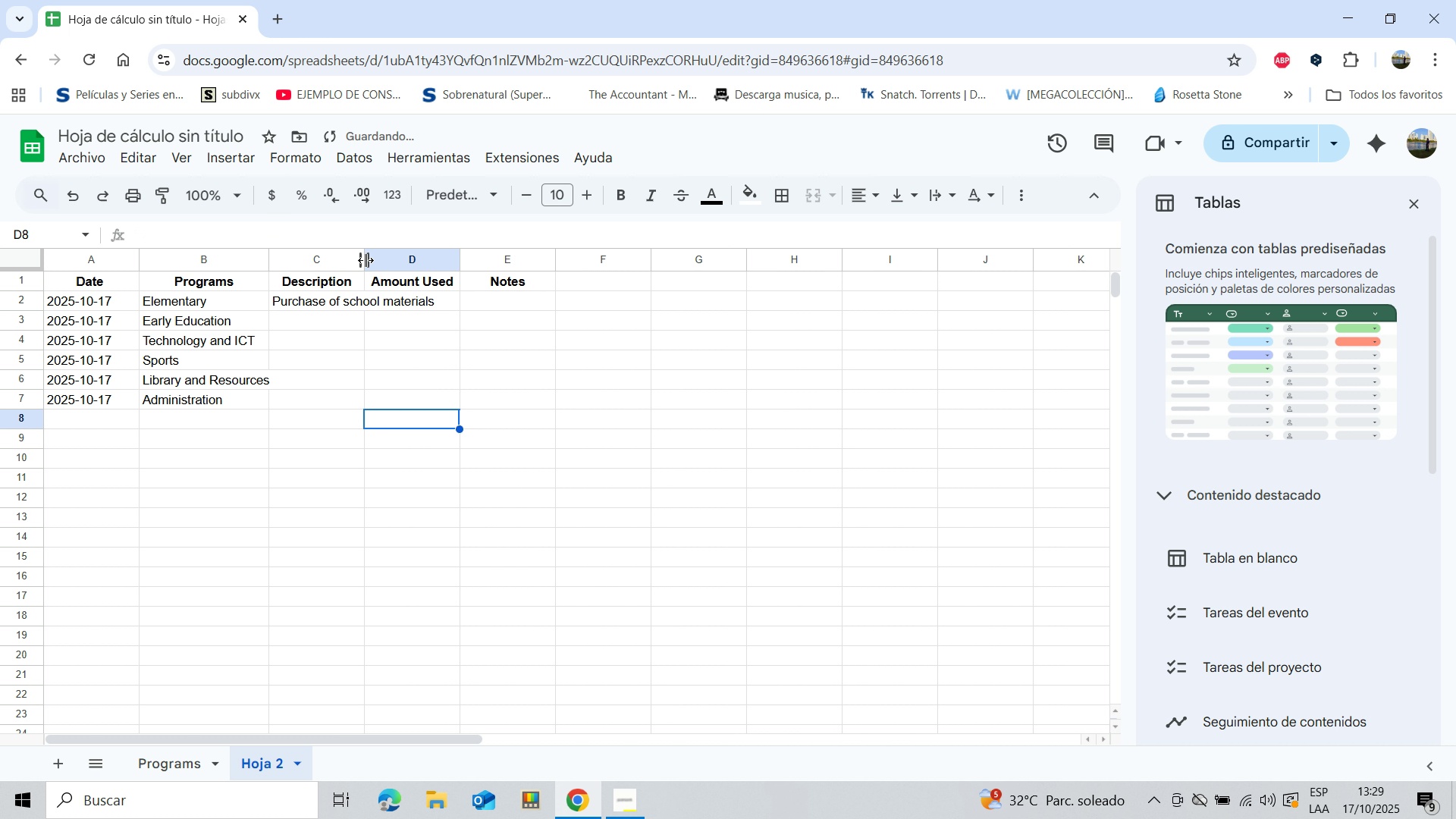 
left_click_drag(start_coordinate=[366, 260], to_coordinate=[441, 262])
 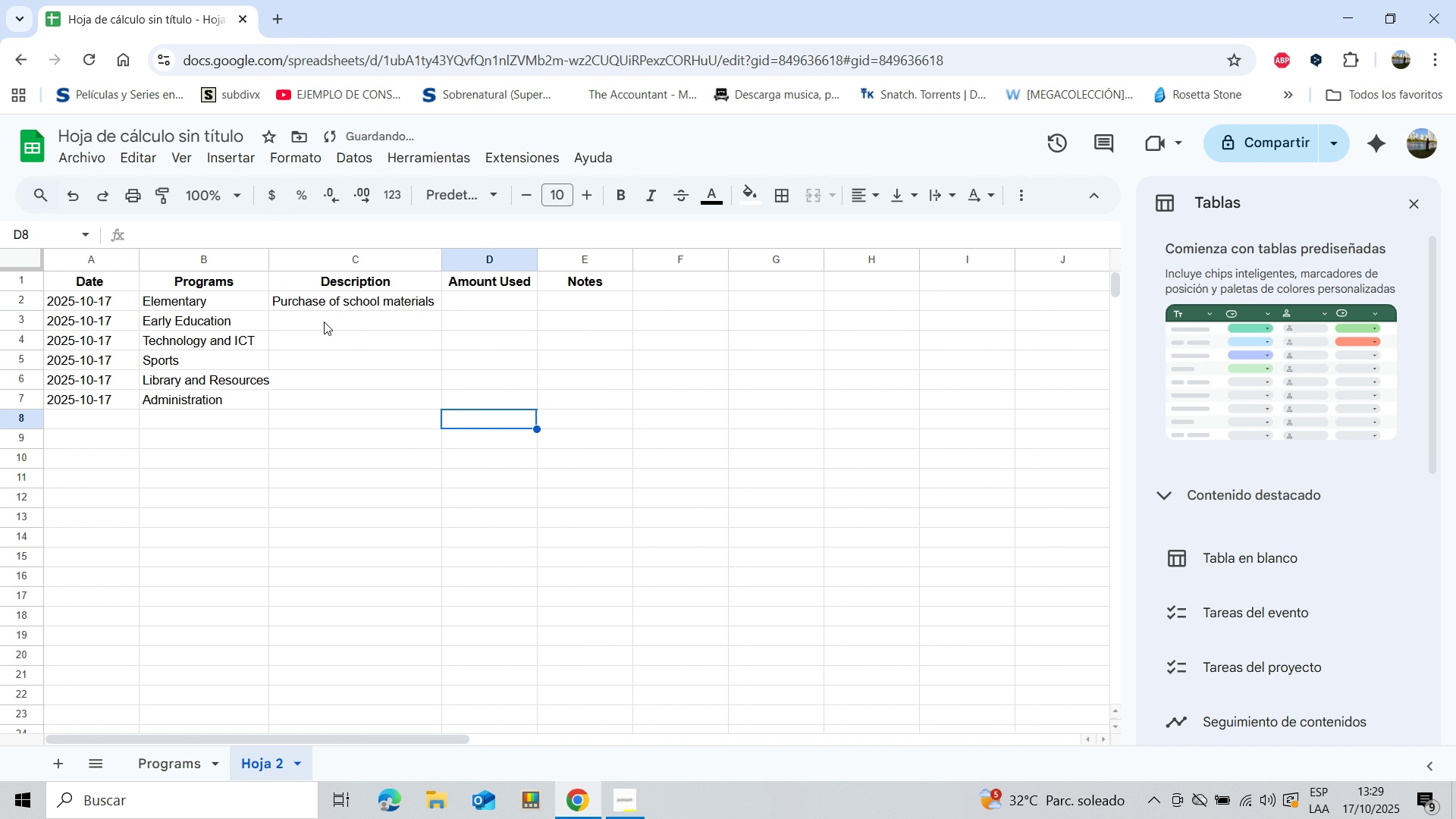 
left_click([324, 322])
 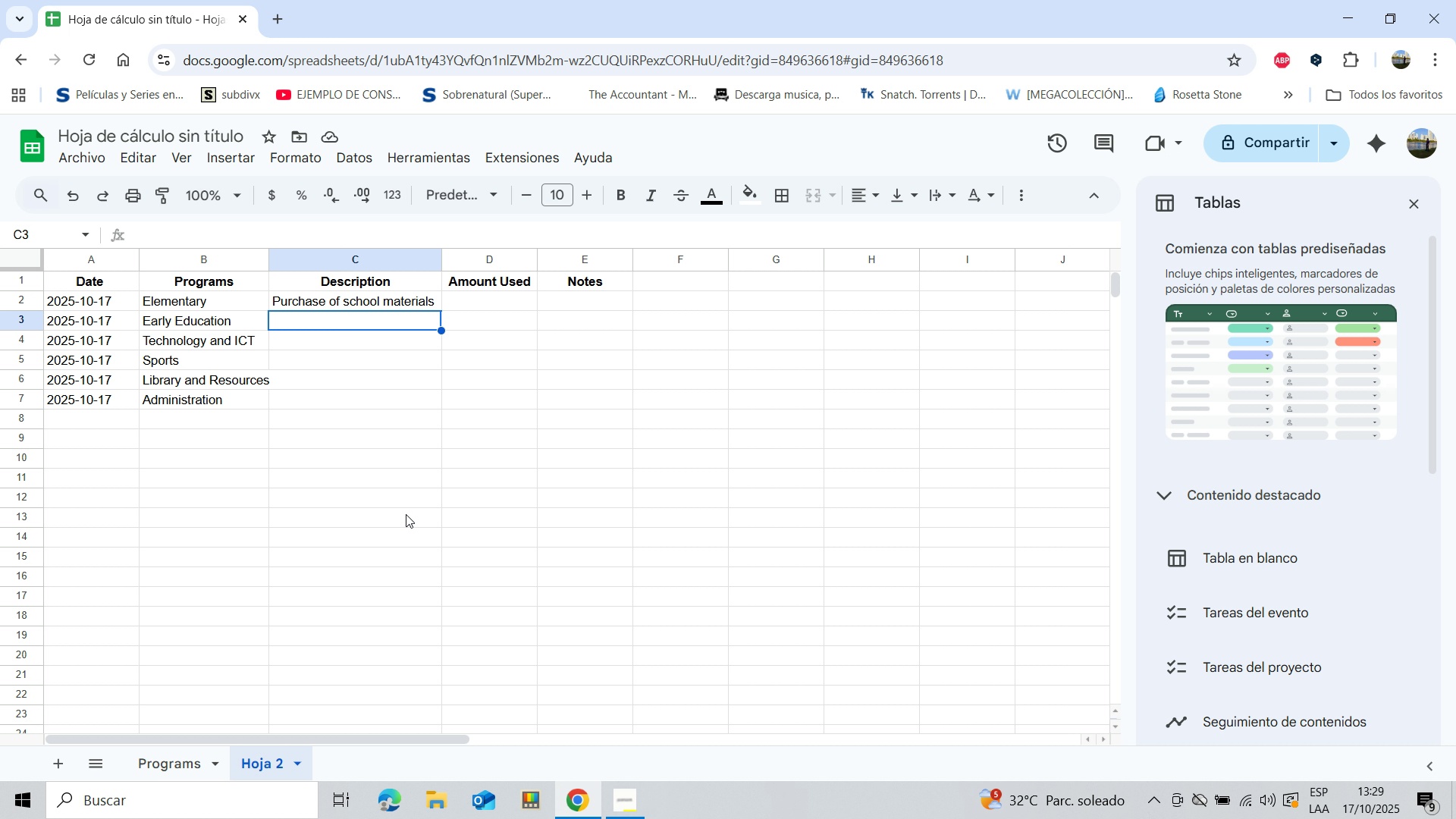 
wait(5.12)
 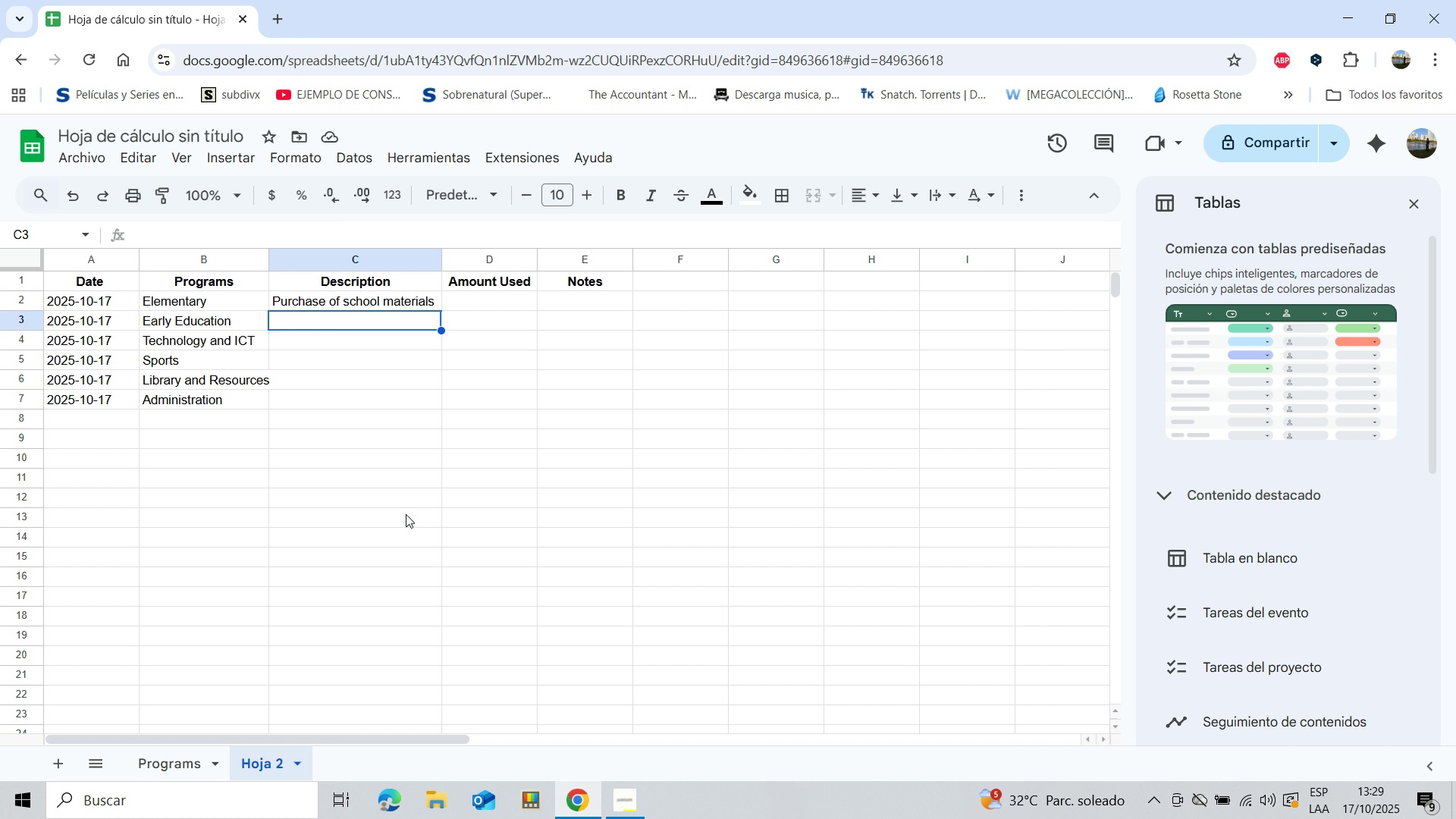 
type(Clas)
 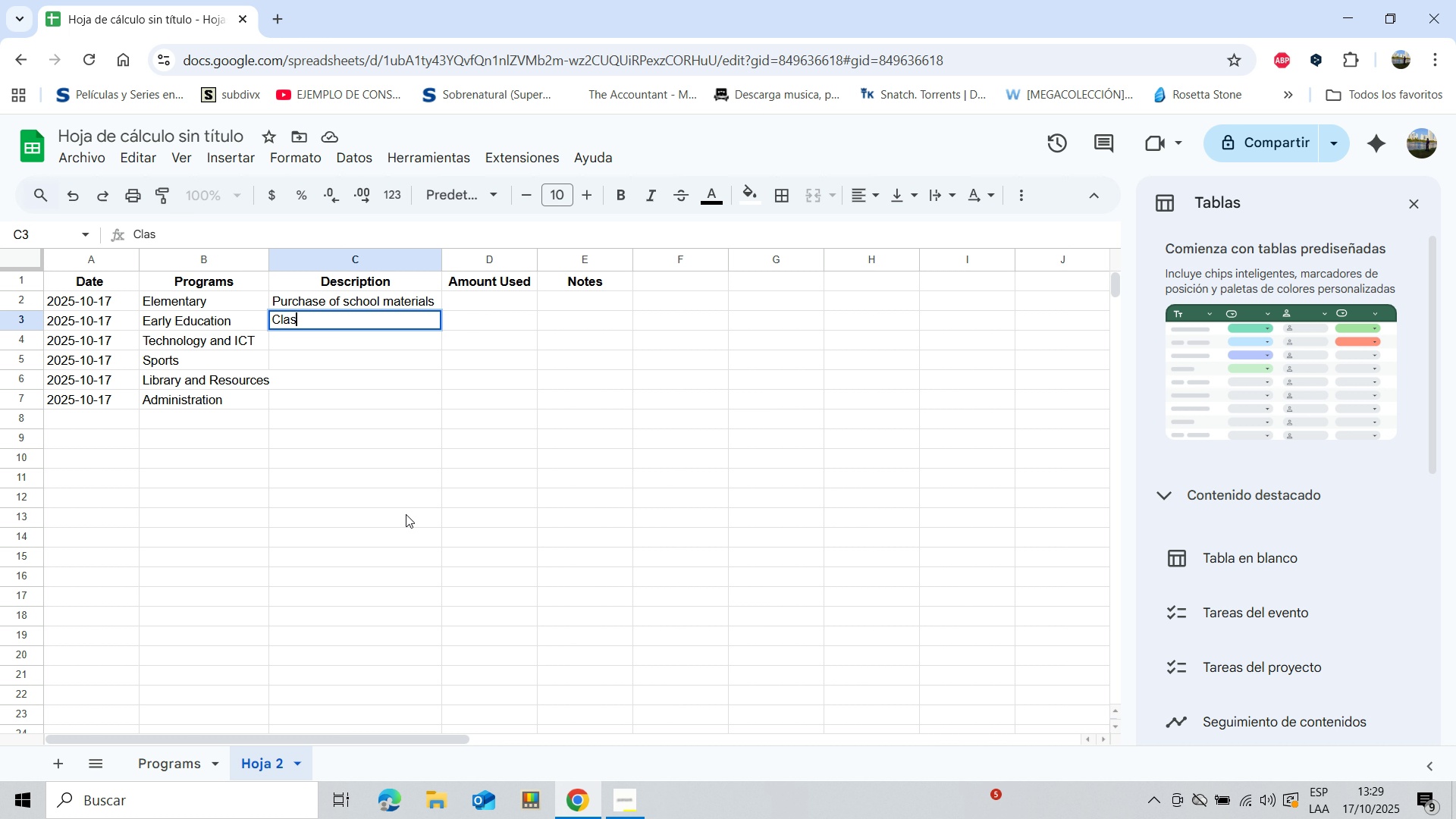 
type(sroom painting)
 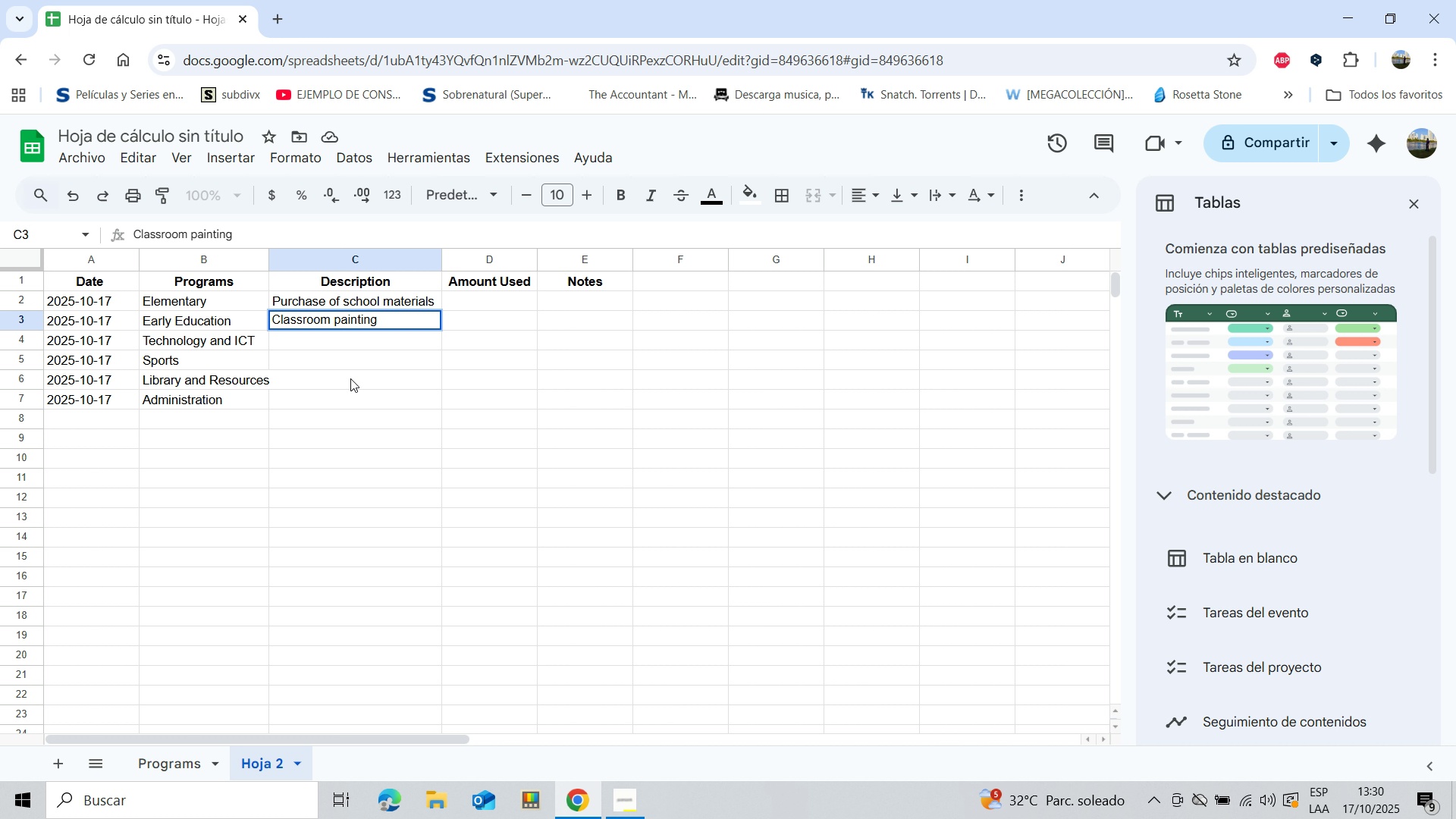 
left_click([344, 344])
 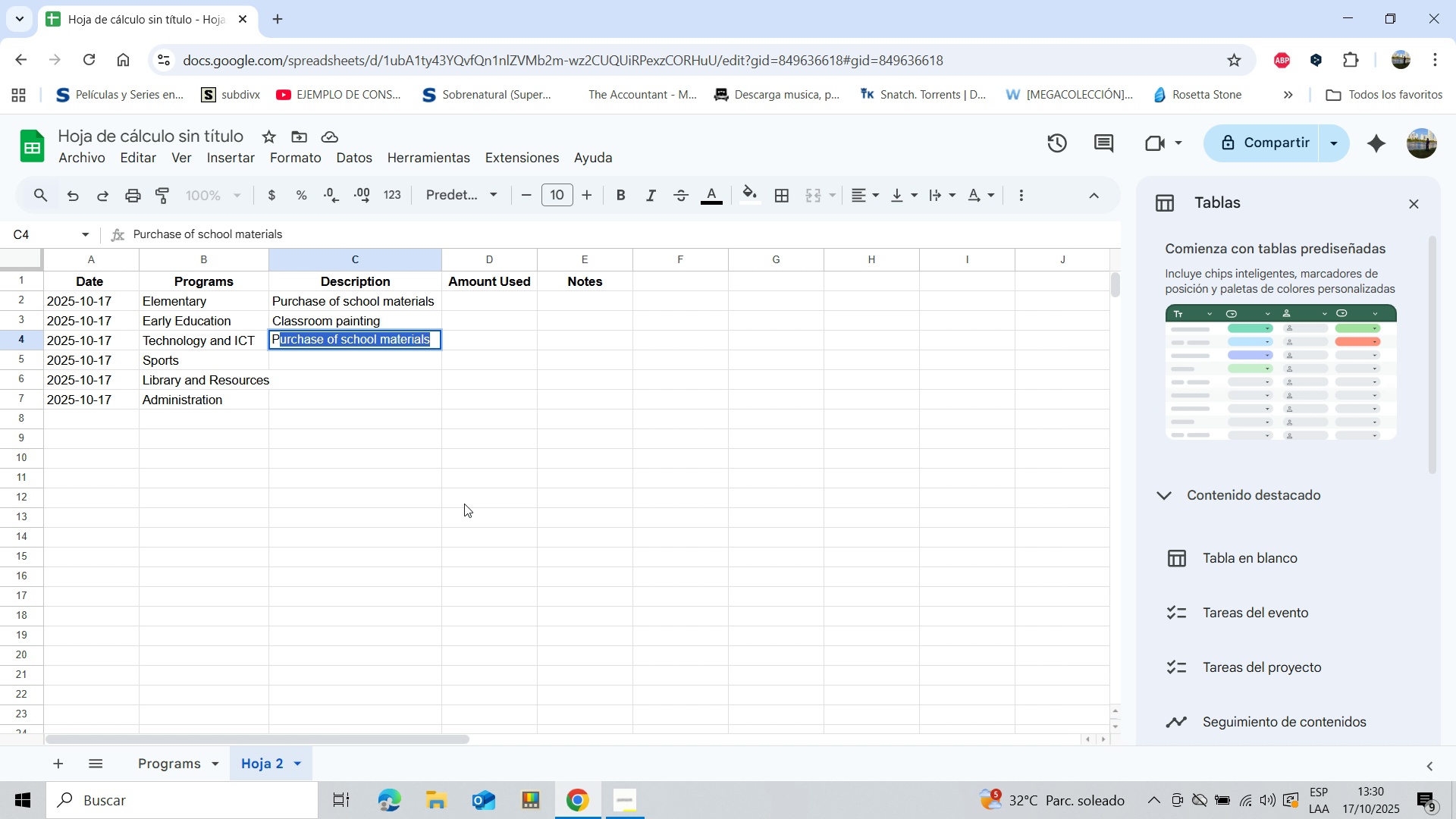 
wait(12.71)
 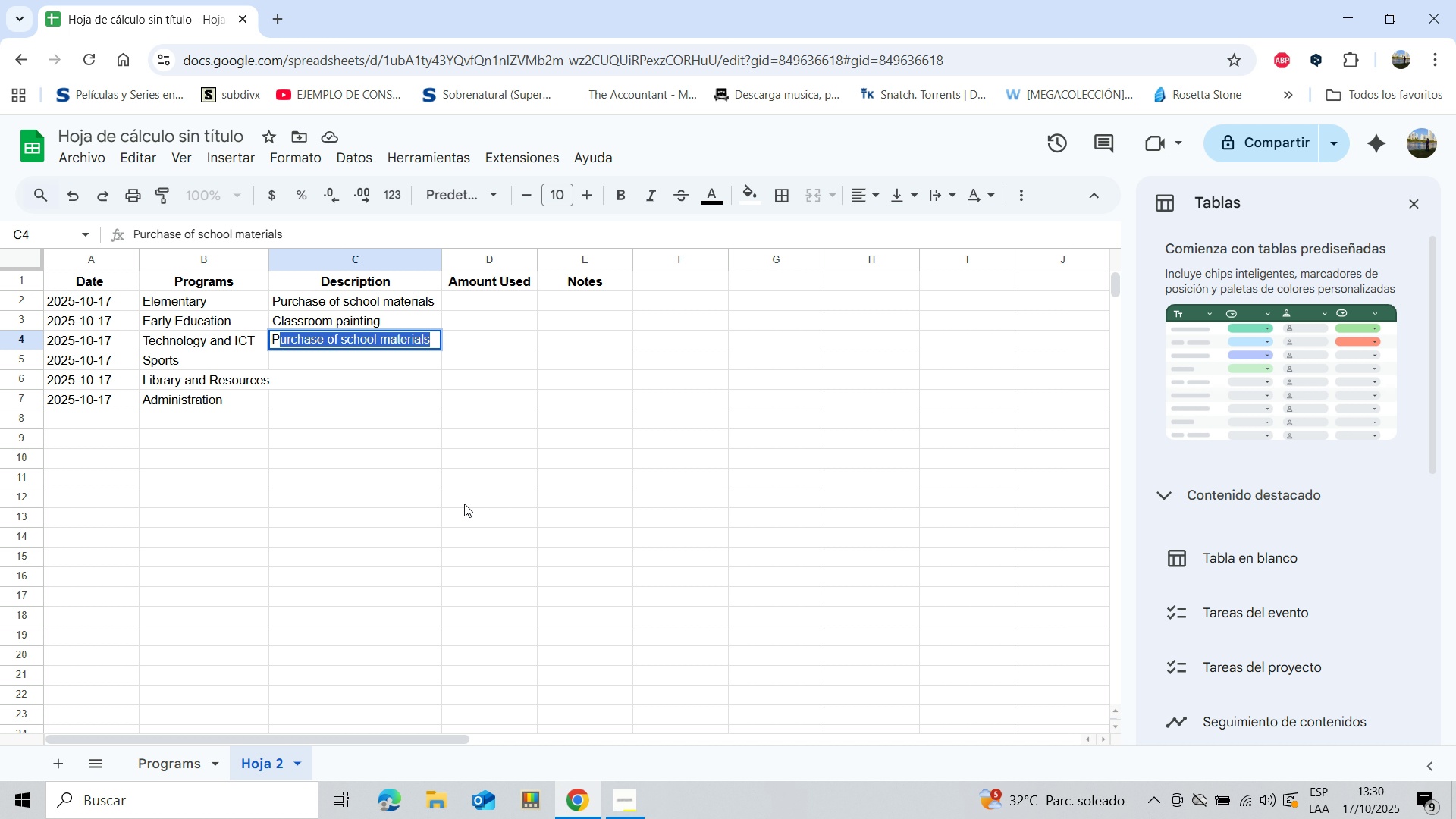 
type(Purcg)
key(Backspace)
type(hase of tablets)
 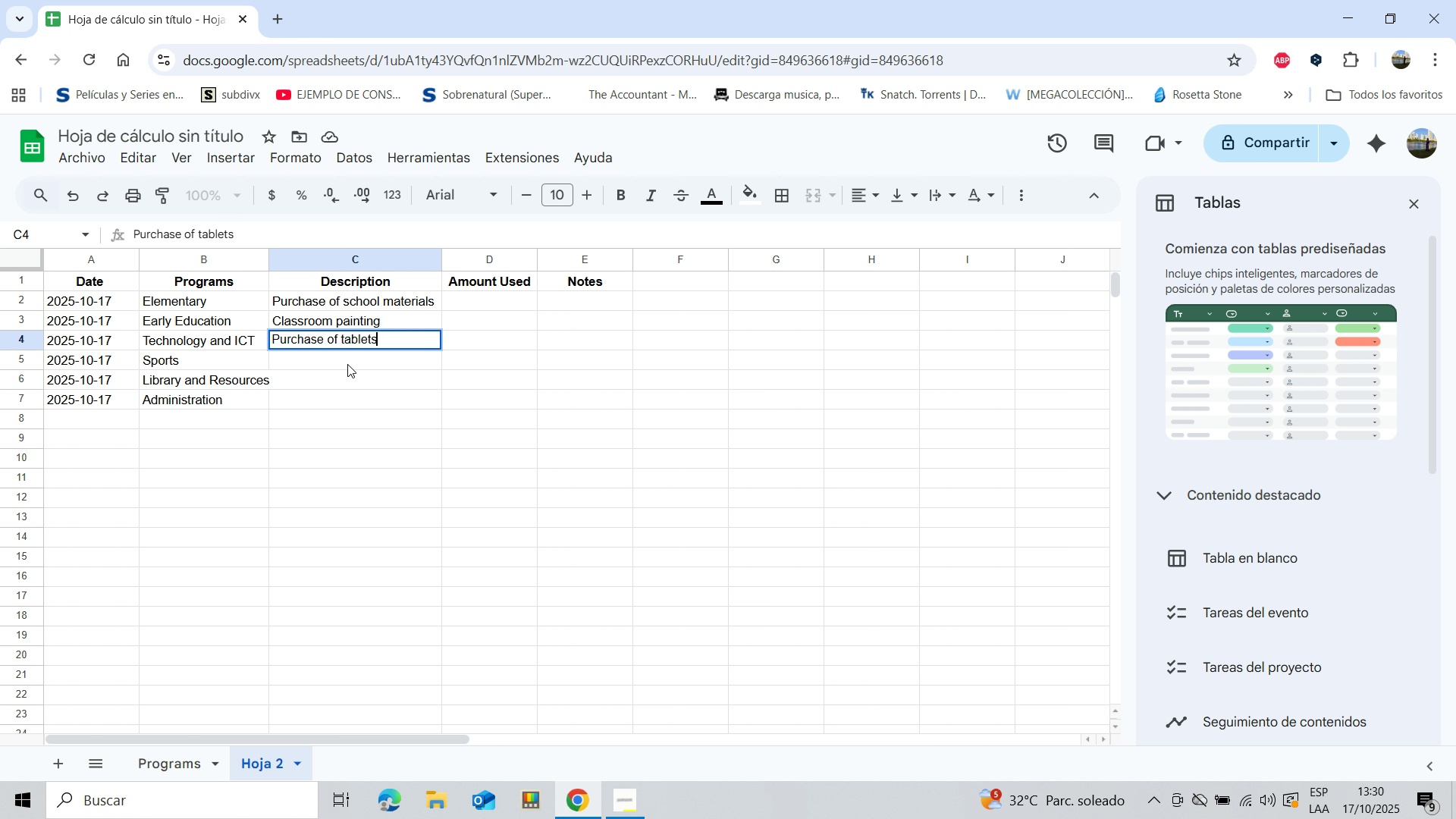 
left_click([347, 362])
 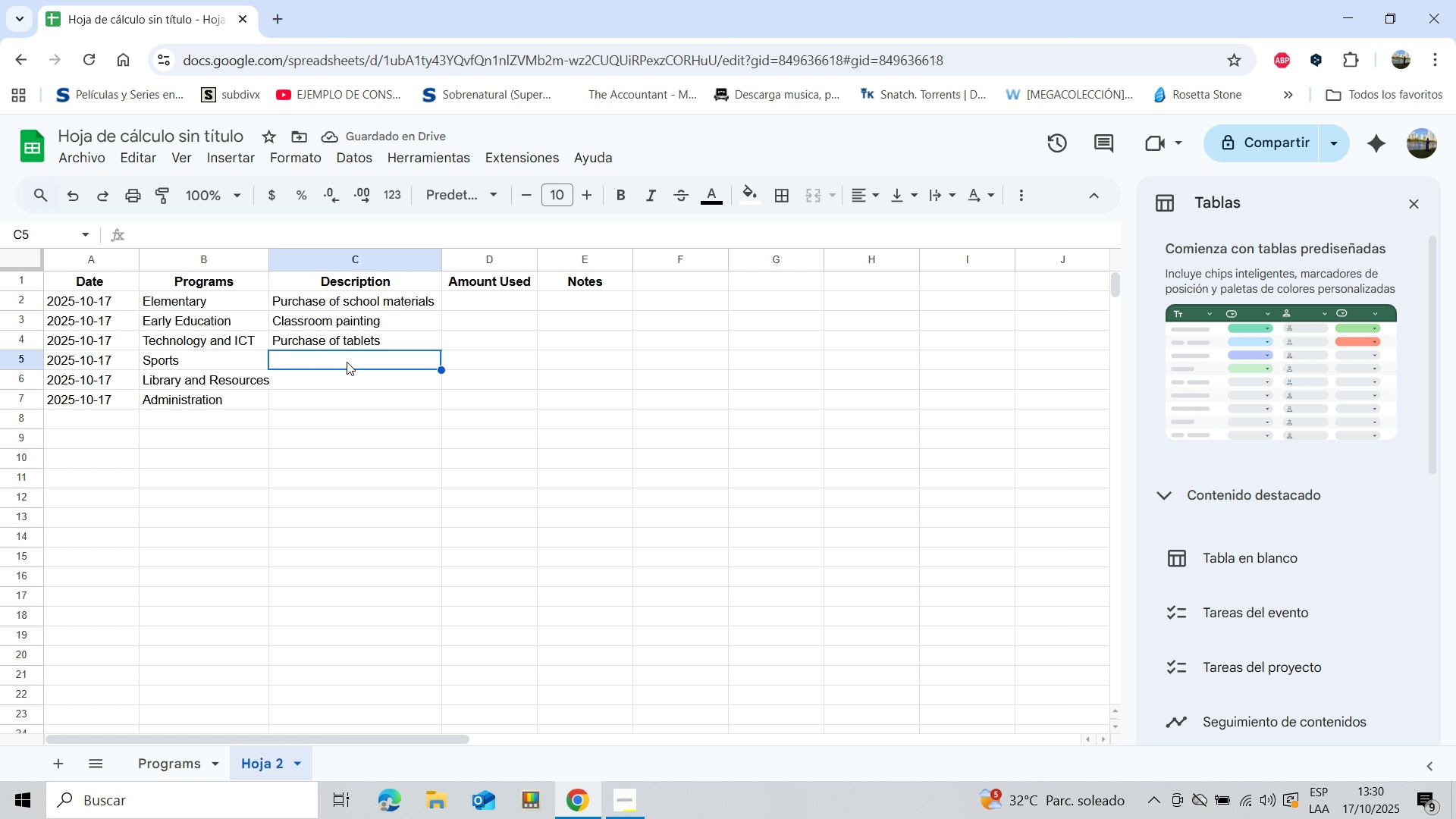 
type(ball)
key(Backspace)
key(Backspace)
key(Backspace)
key(Backspace)
type(Balls and uni)
 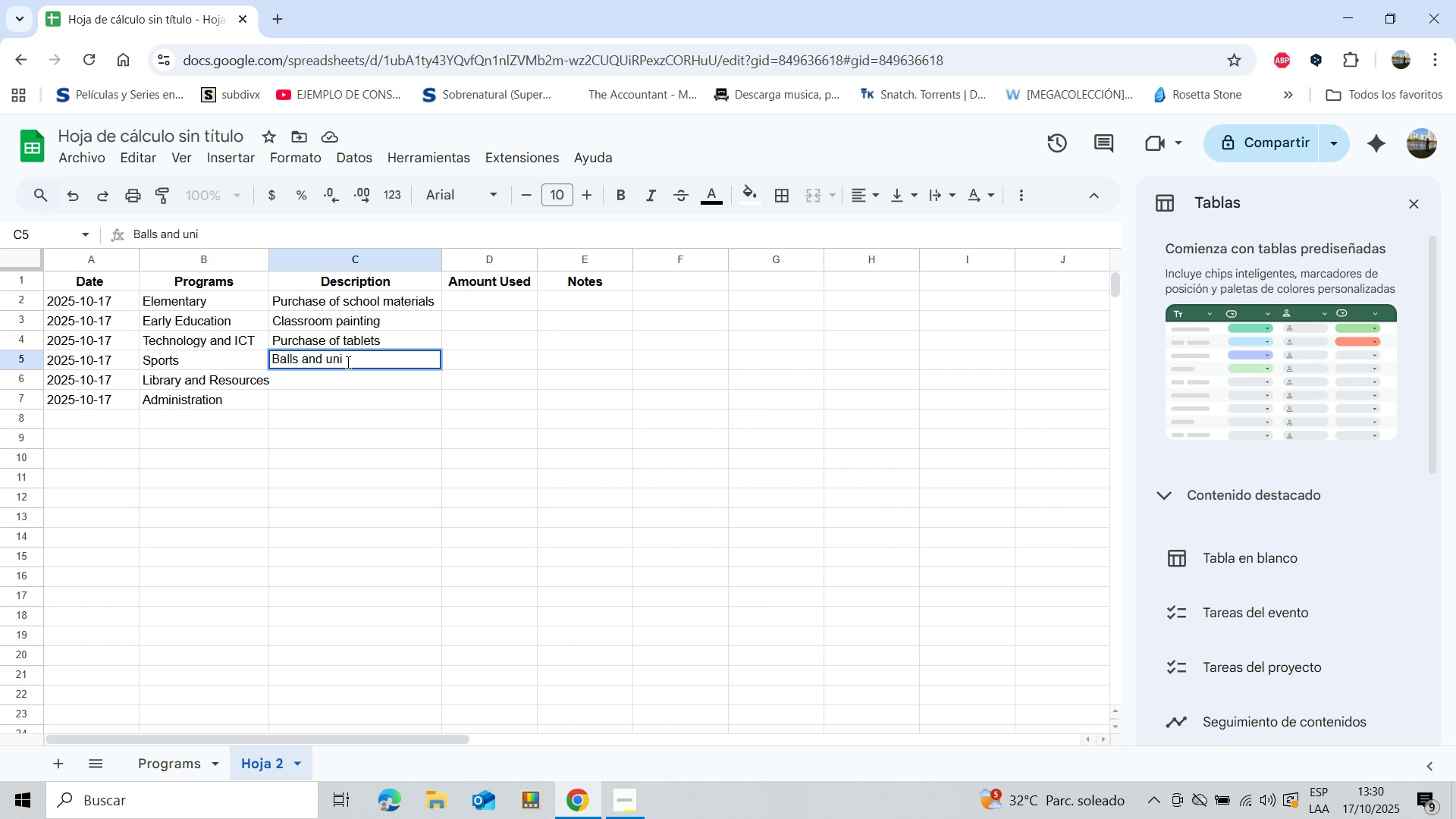 
type(forms)
 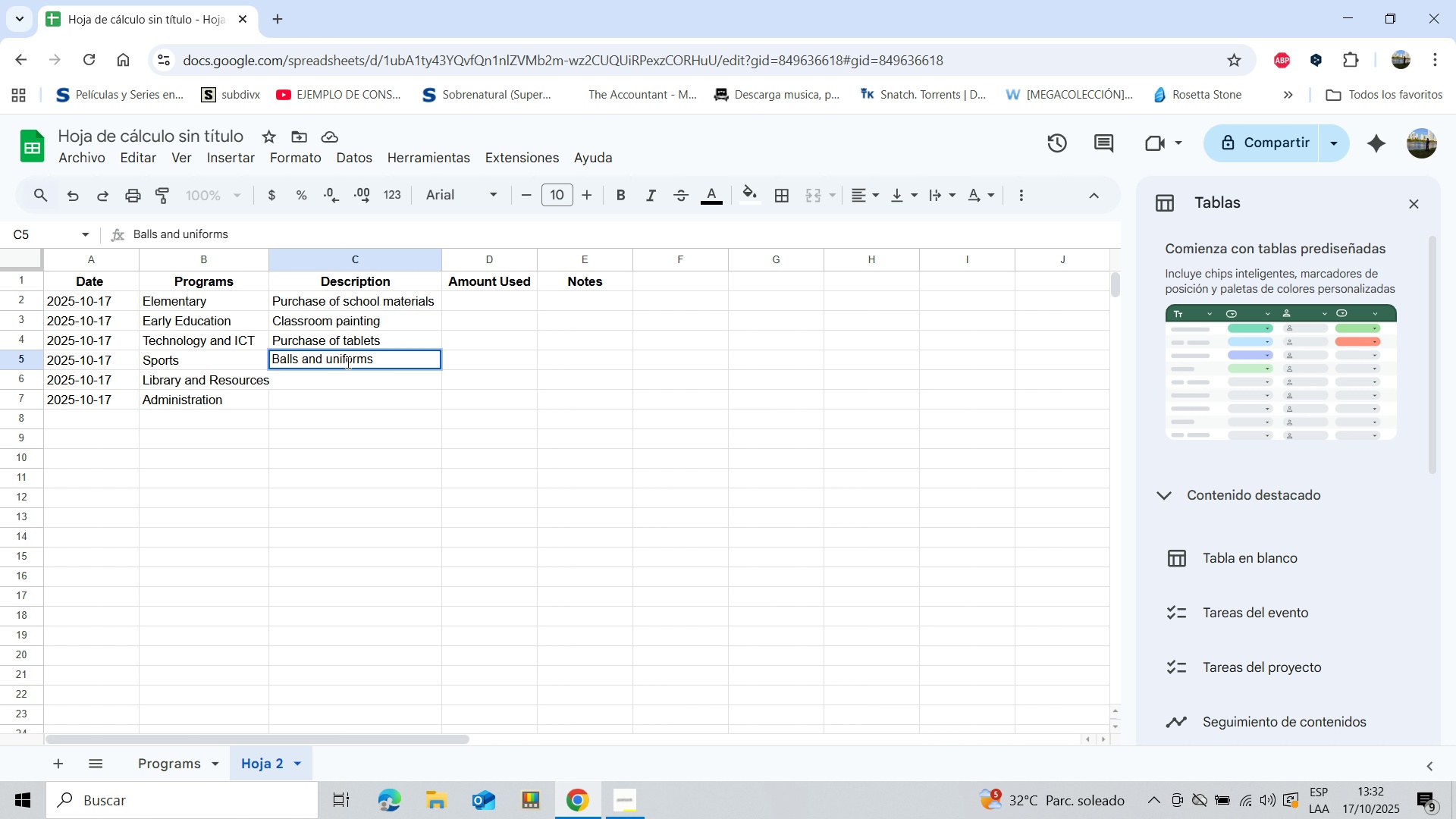 
wait(79.51)
 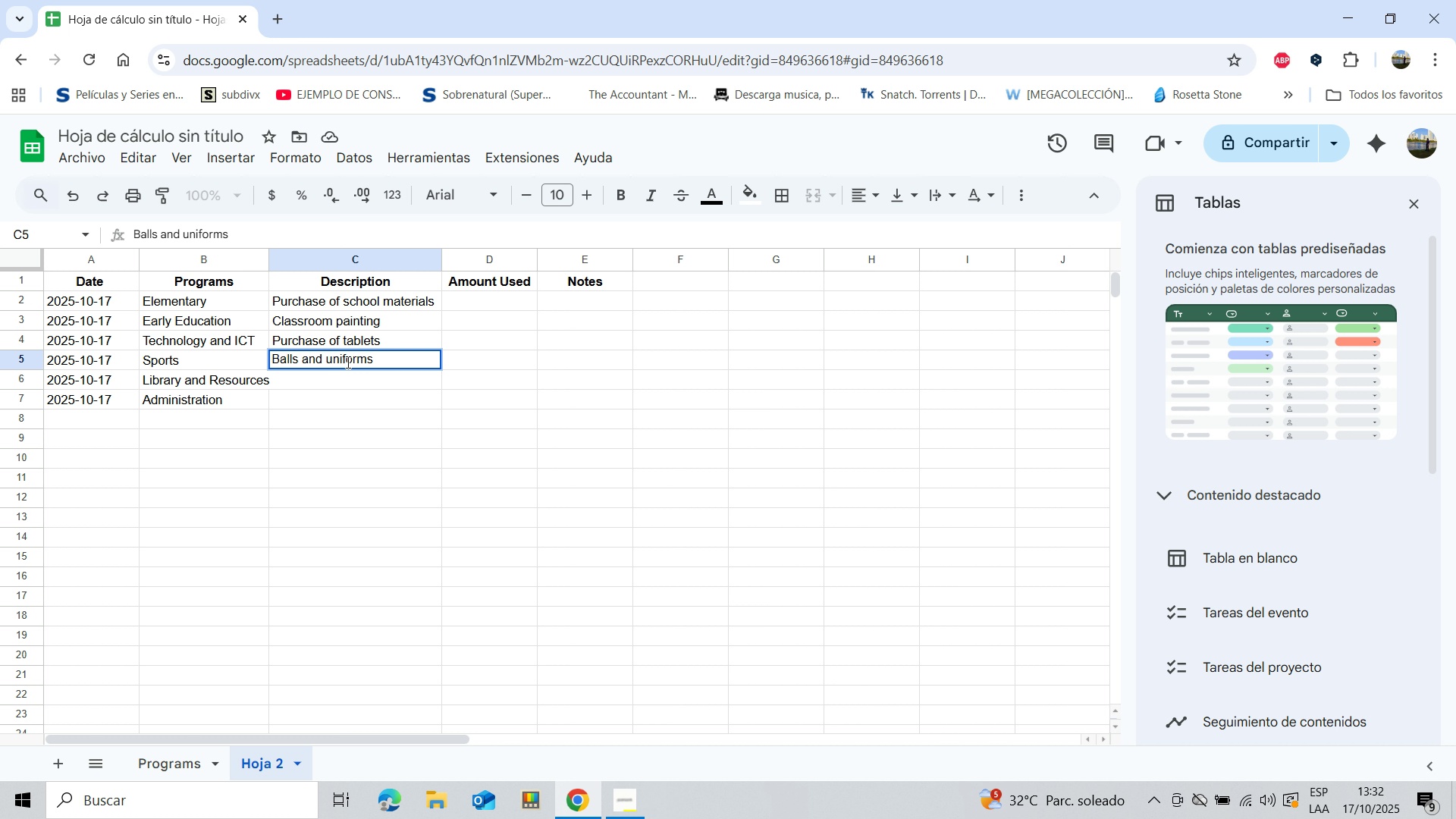 
type(New books purchase)
 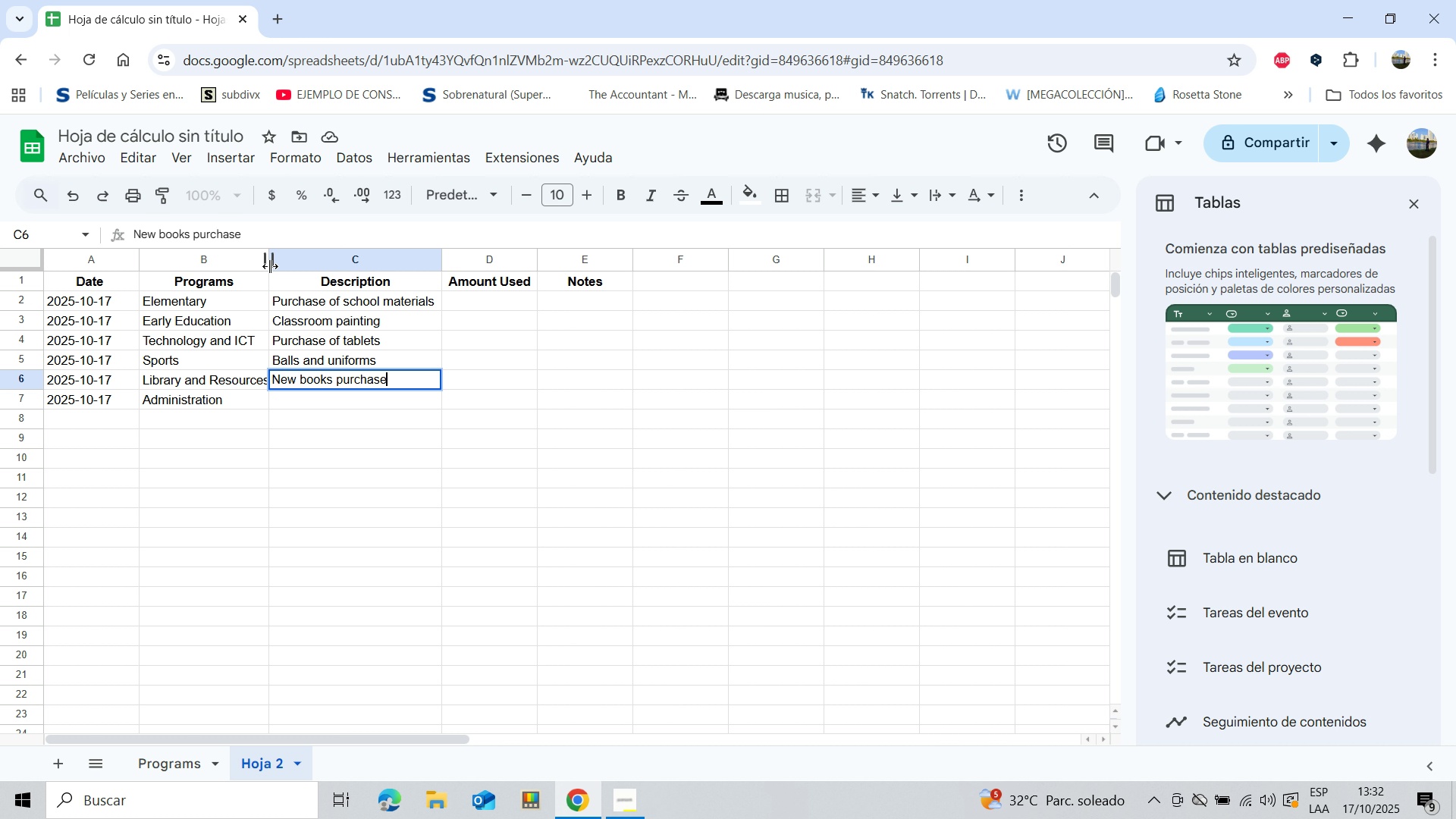 
left_click_drag(start_coordinate=[270, 267], to_coordinate=[281, 267])
 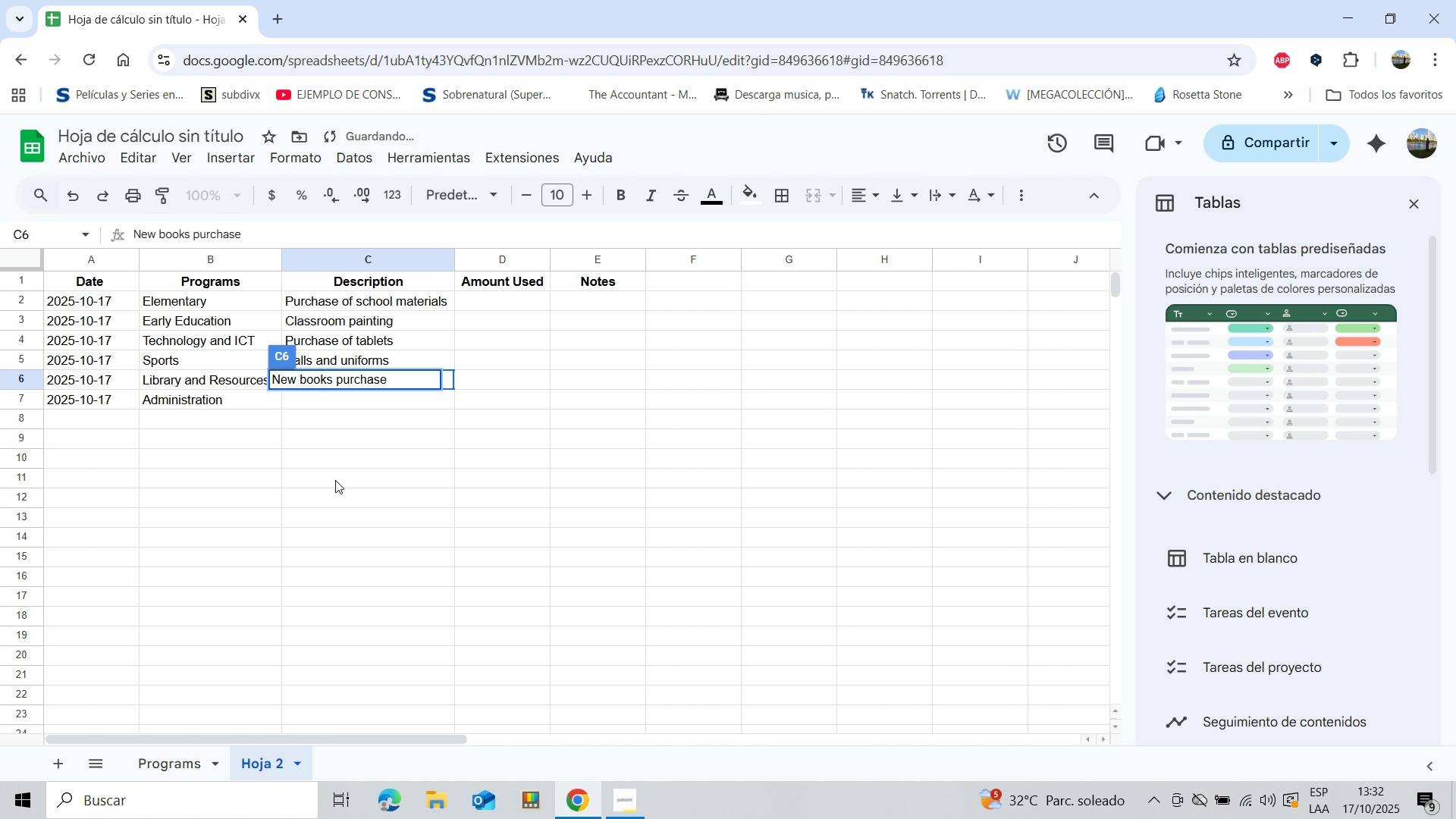 
left_click([335, 480])
 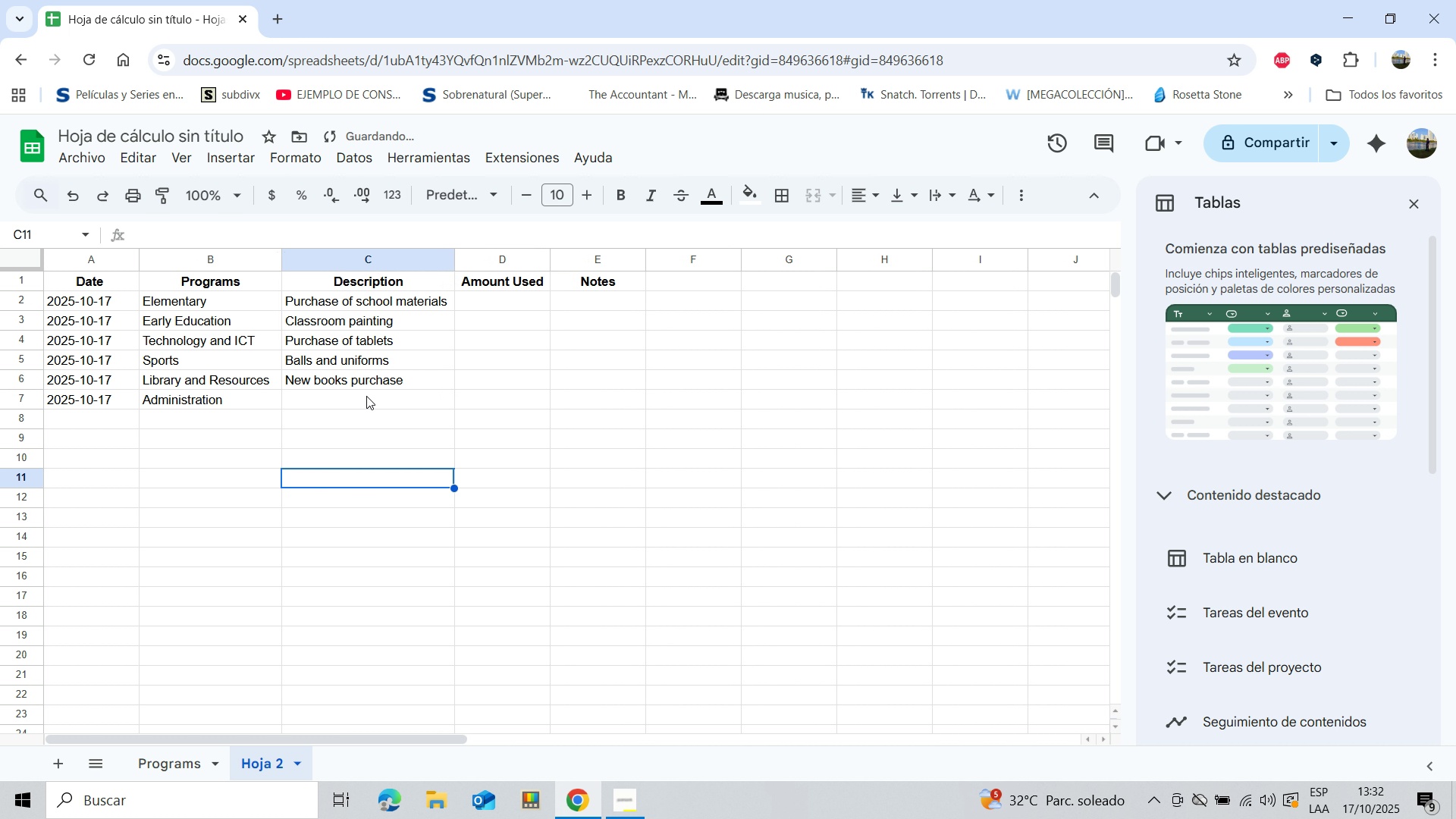 
left_click([366, 395])
 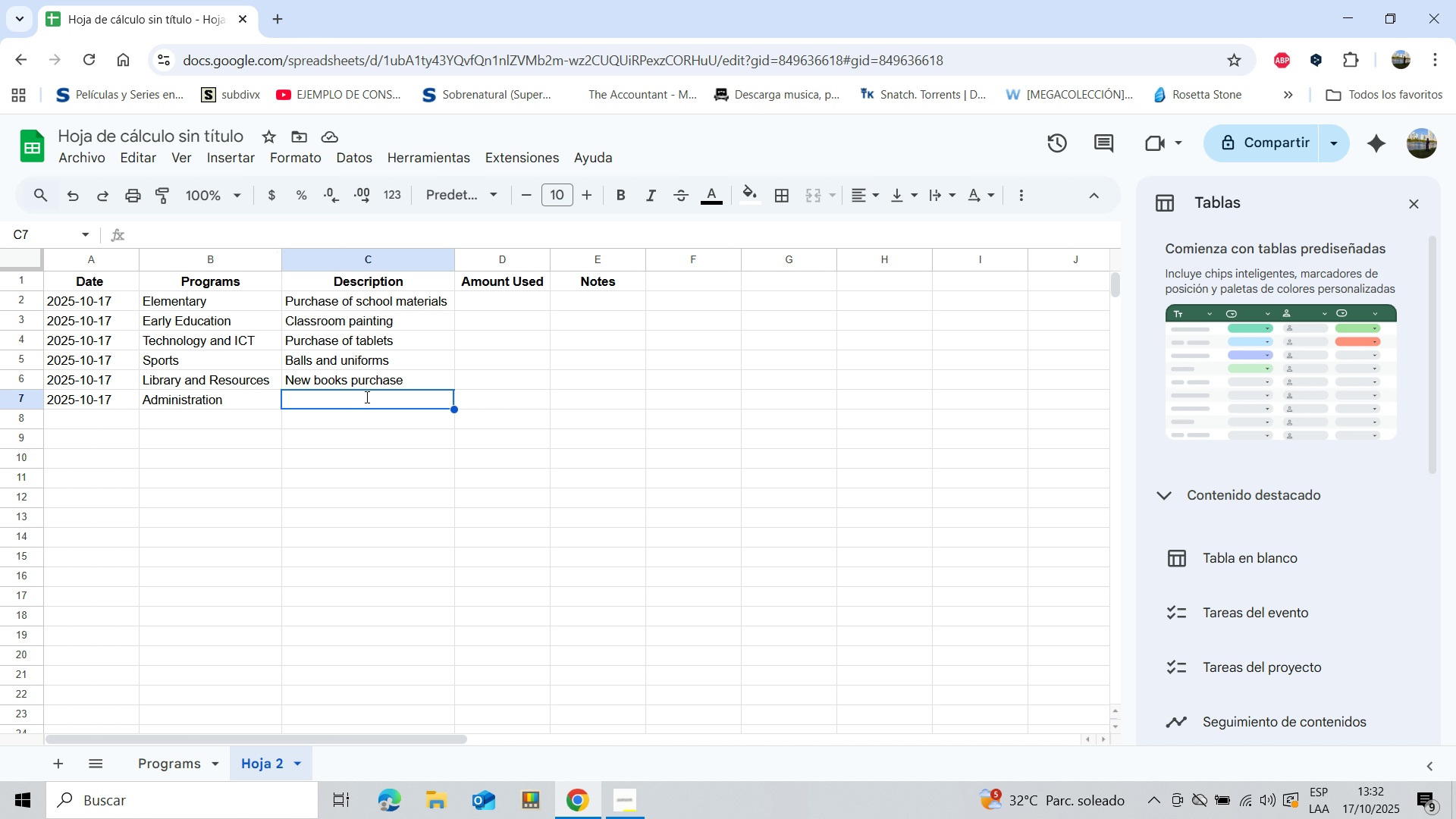 
wait(6.7)
 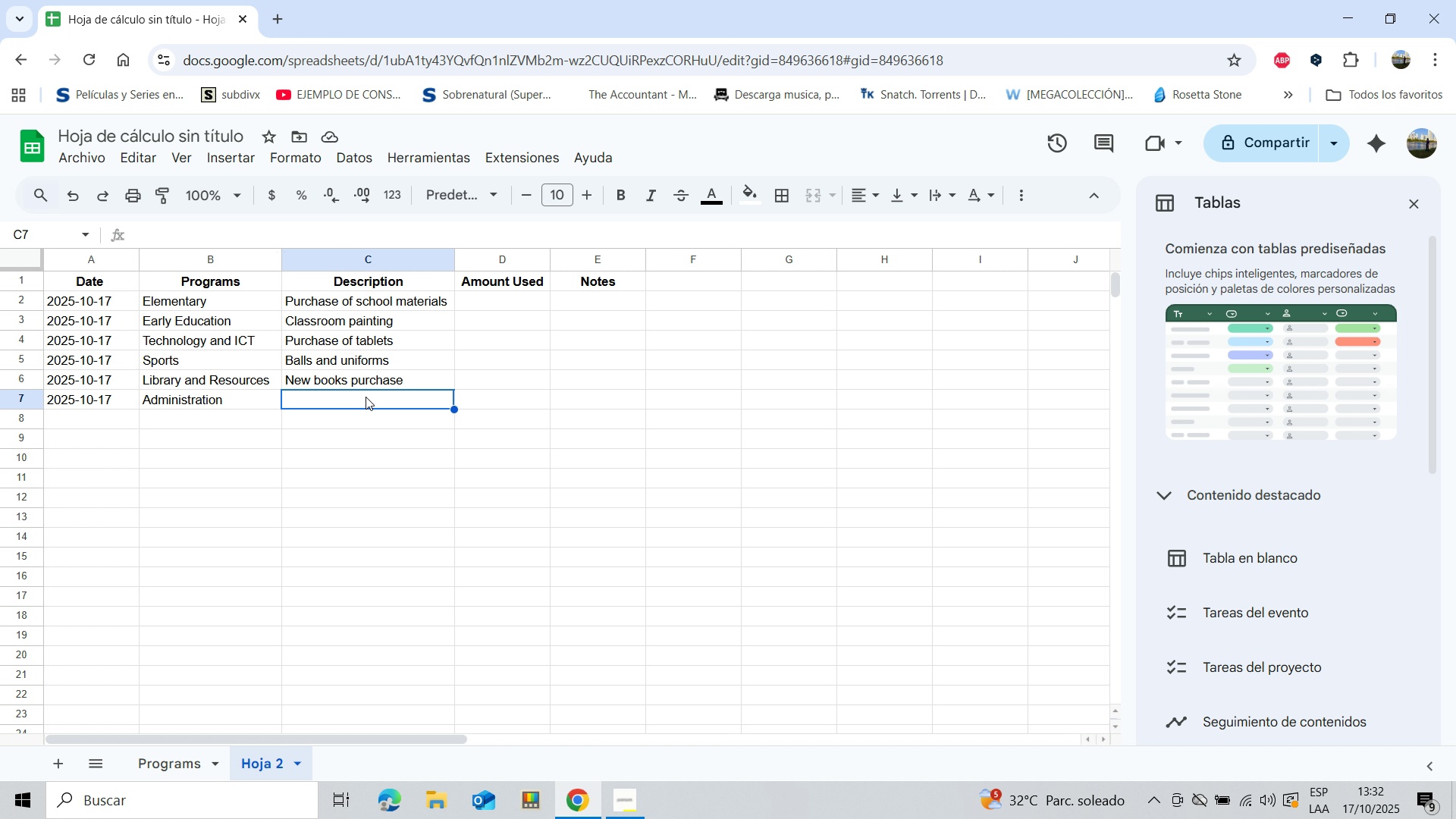 
type(Accounting )
 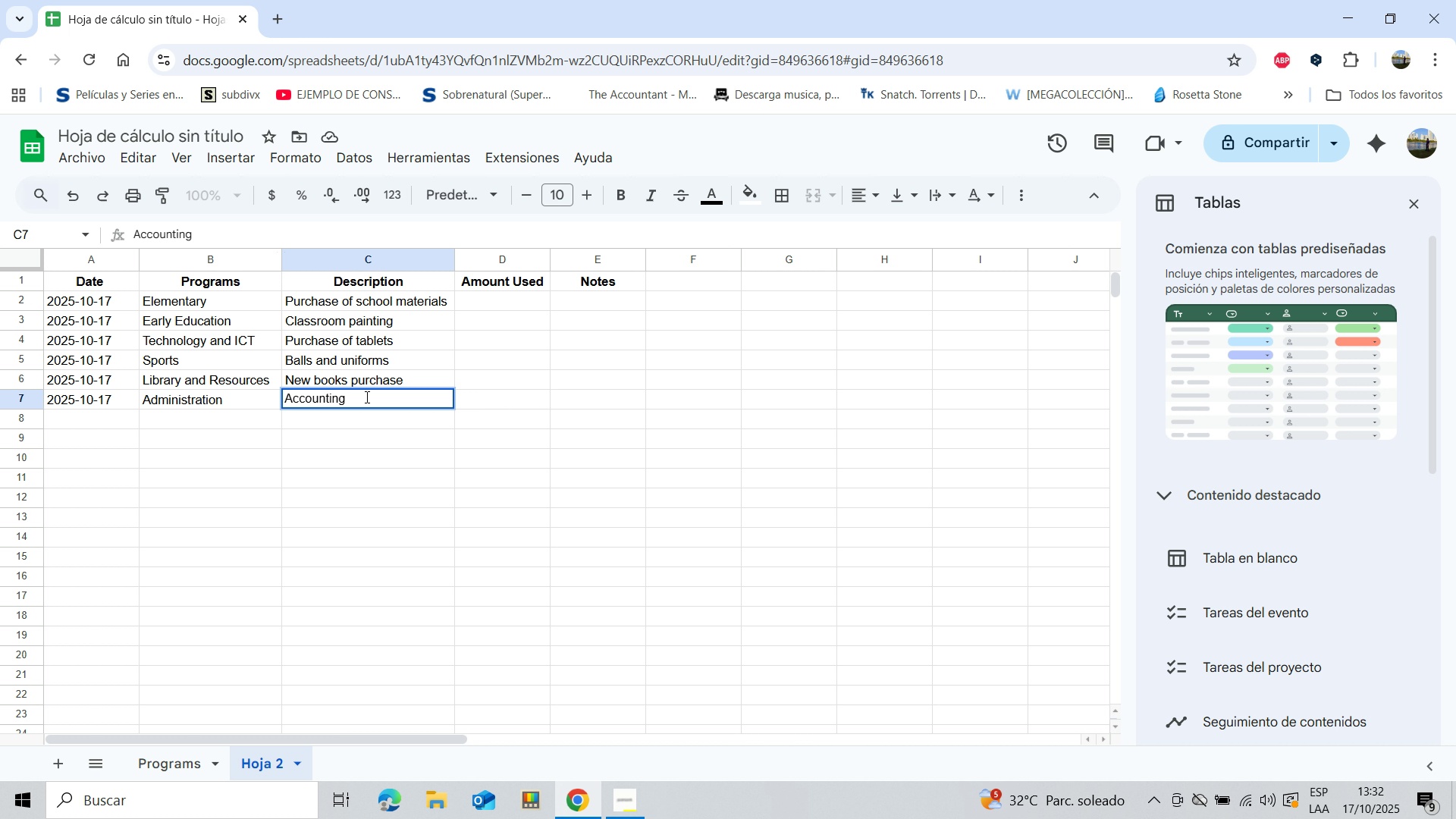 
wait(14.91)
 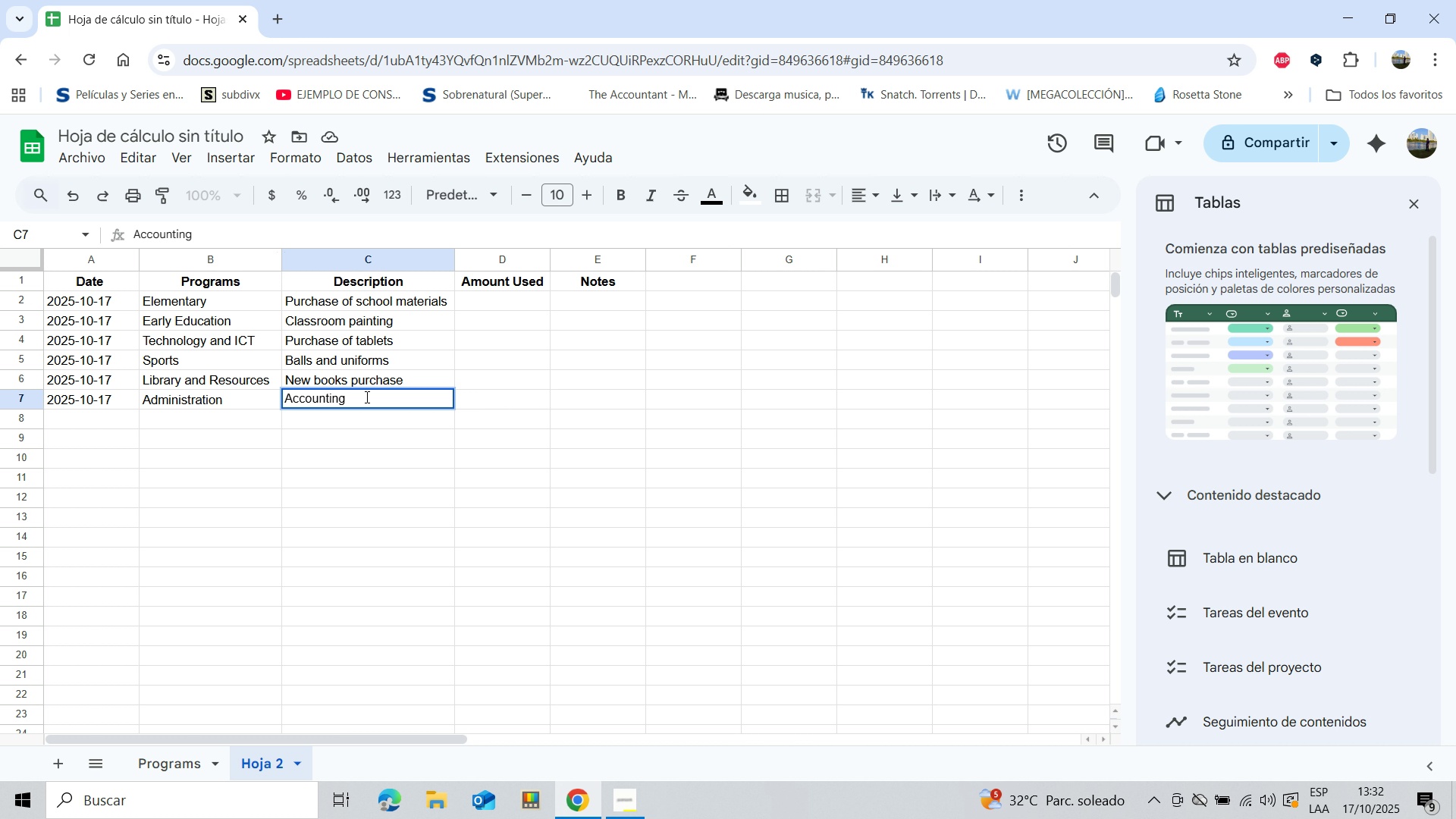 
type(software )
 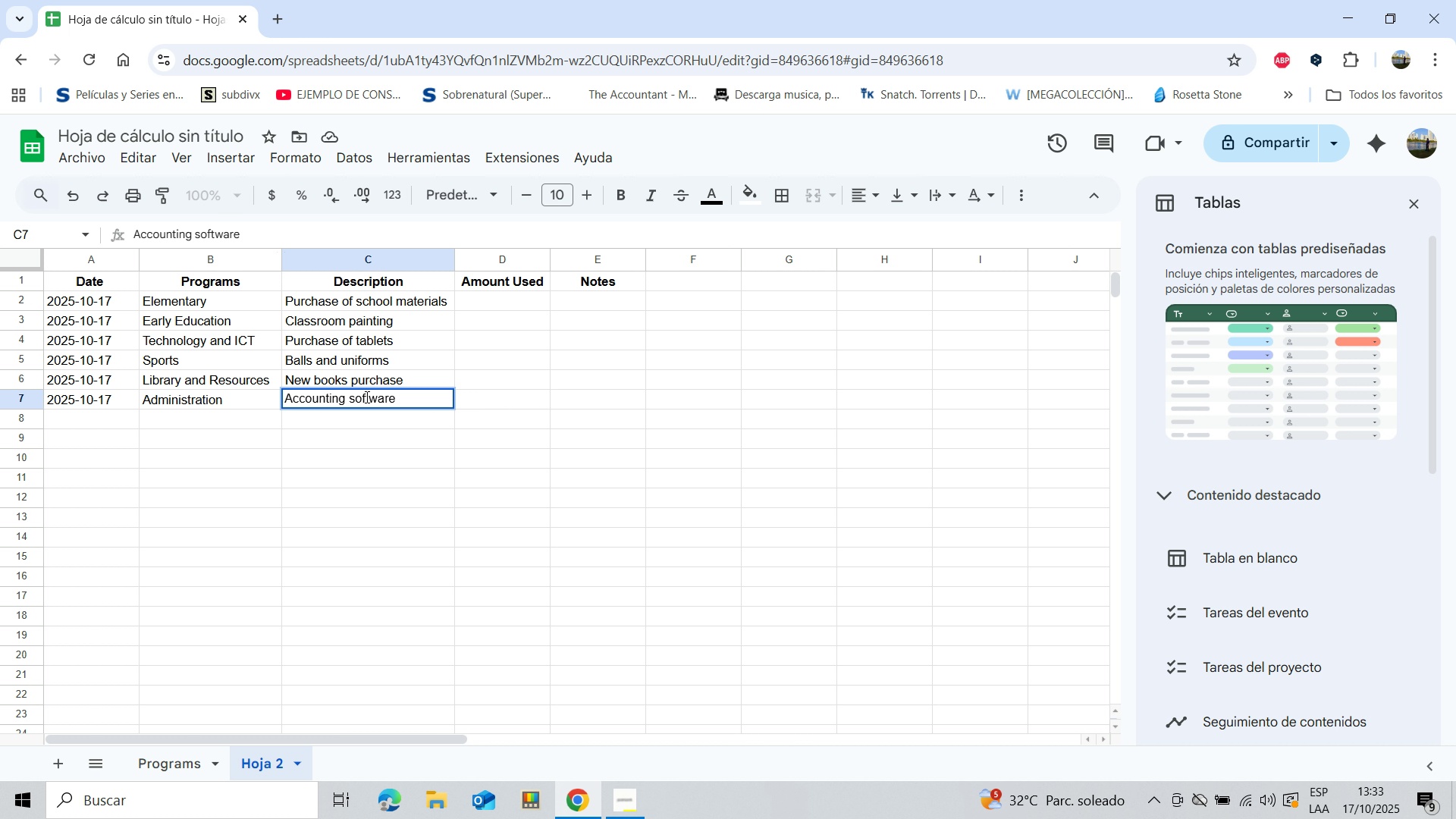 
type(upgrade)
 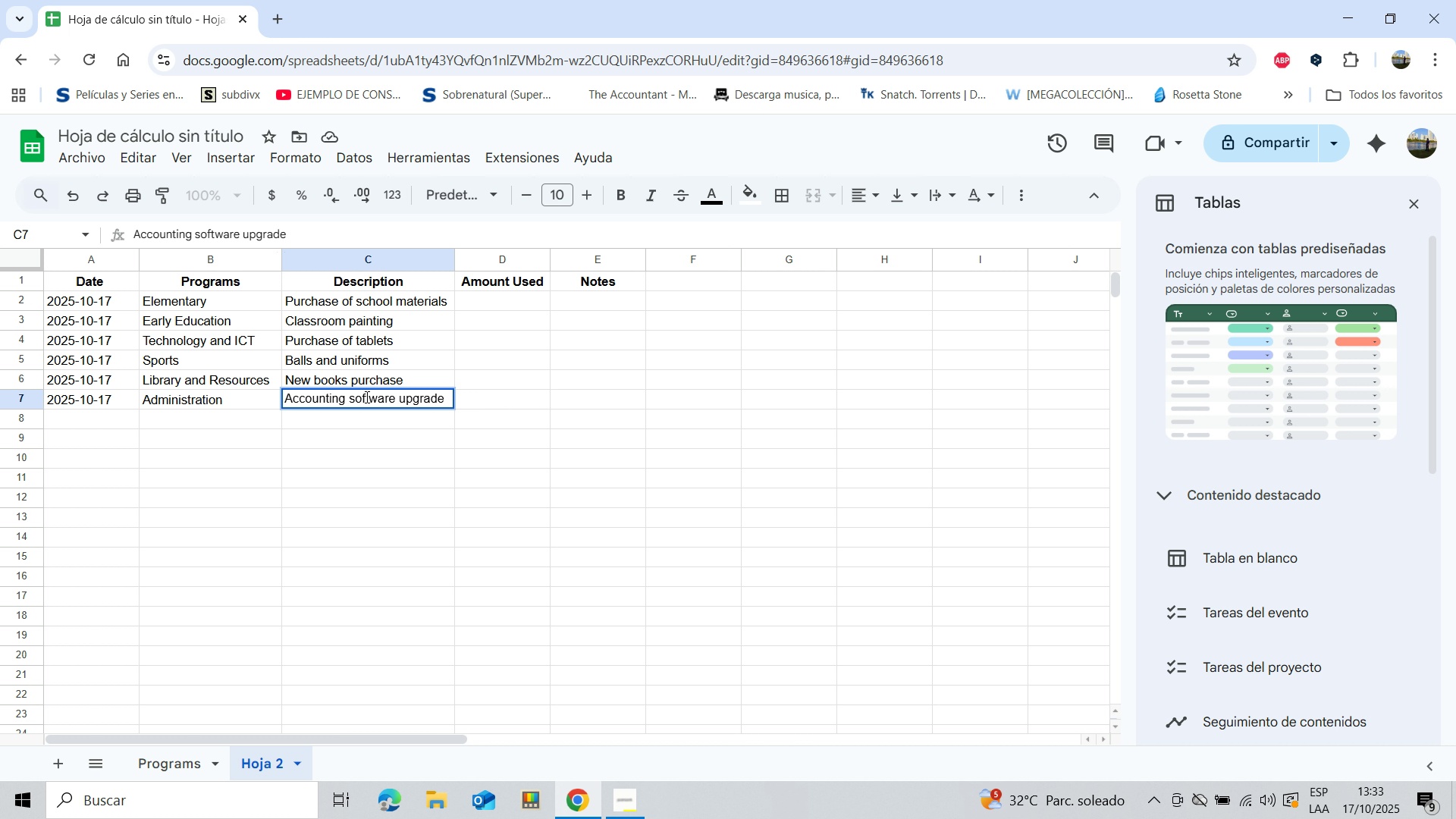 
left_click_drag(start_coordinate=[555, 445], to_coordinate=[559, 445])
 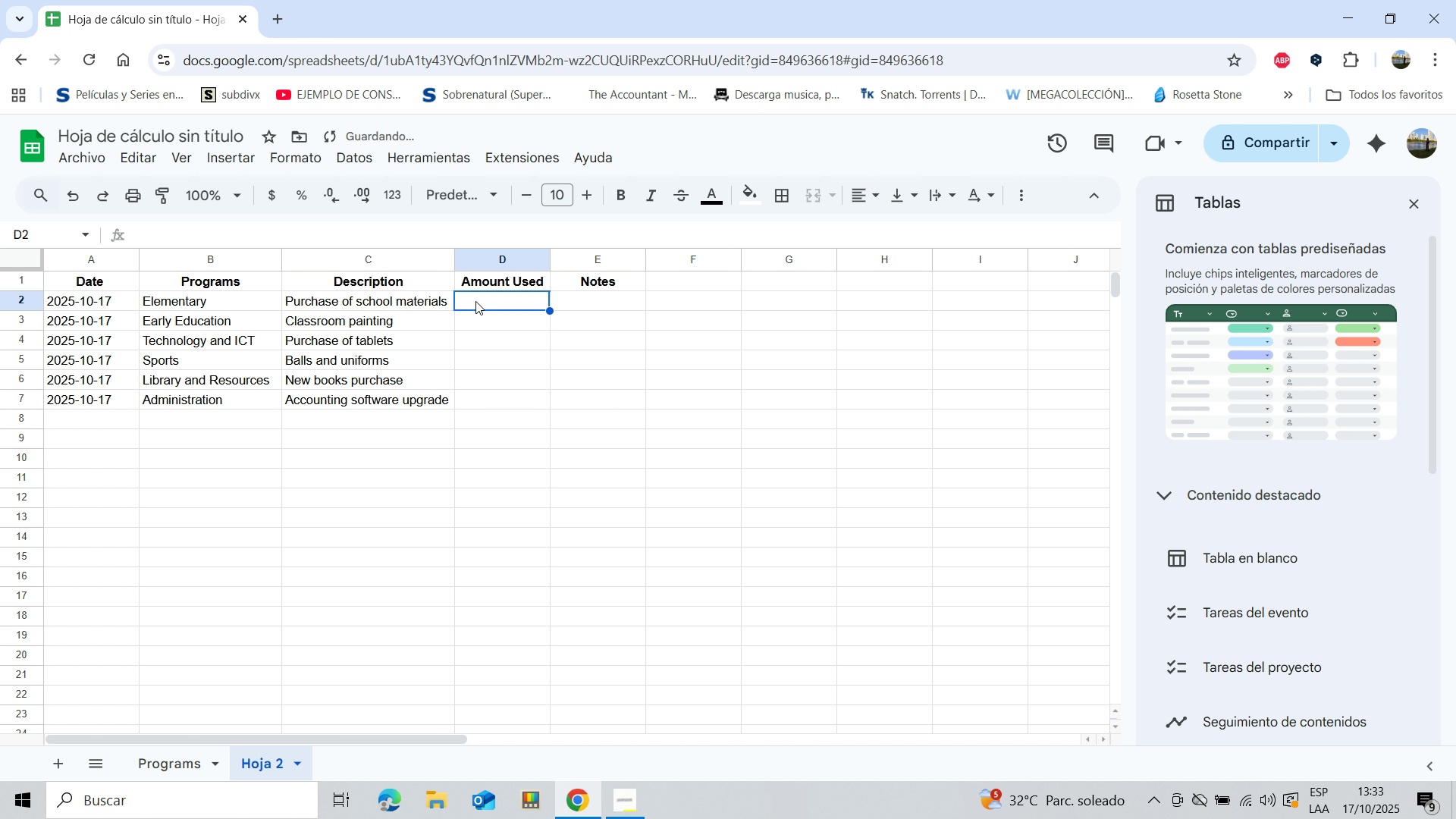 
left_click([475, 301])
 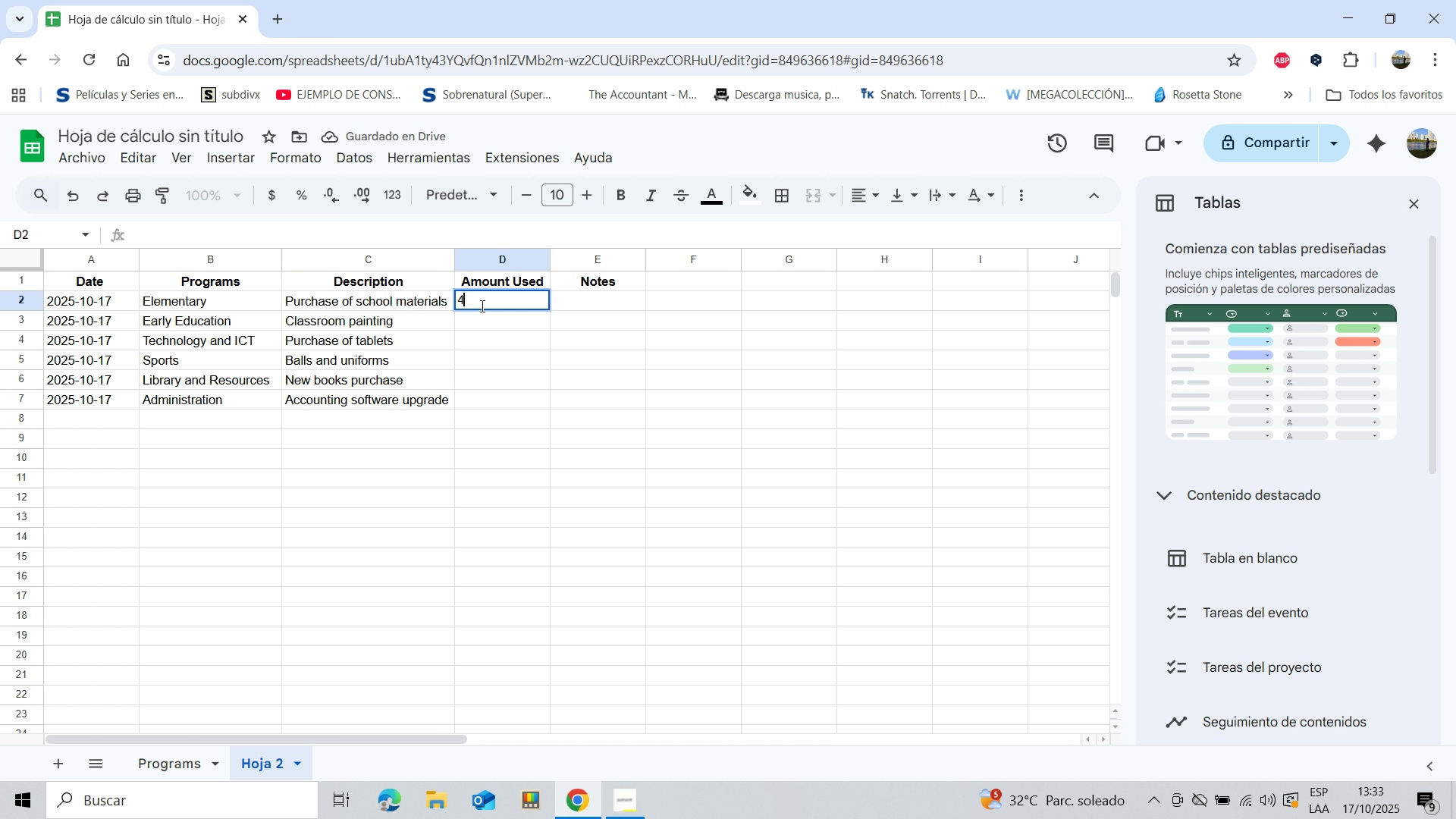 
type(4200)
 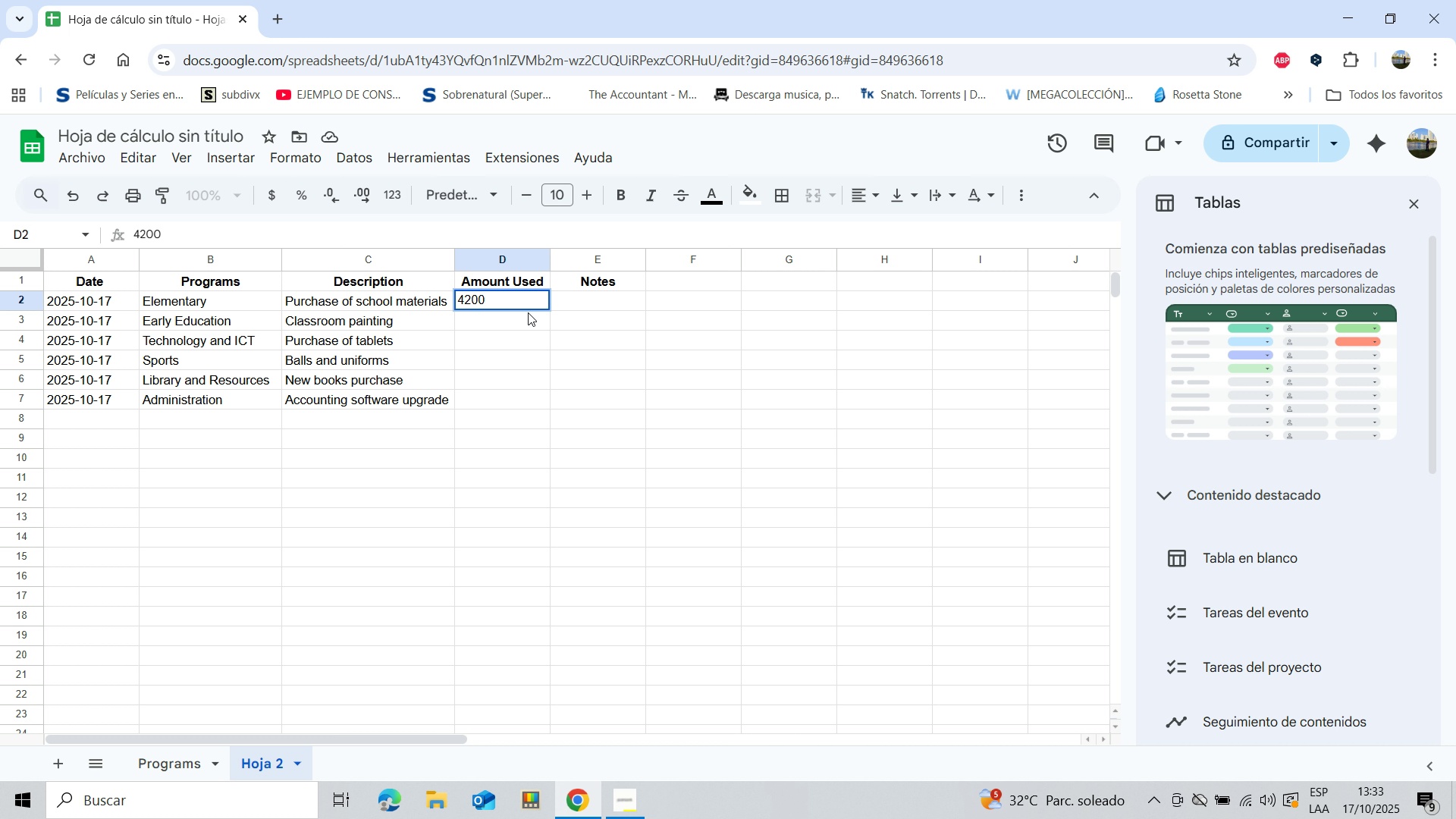 
left_click([522, 334])
 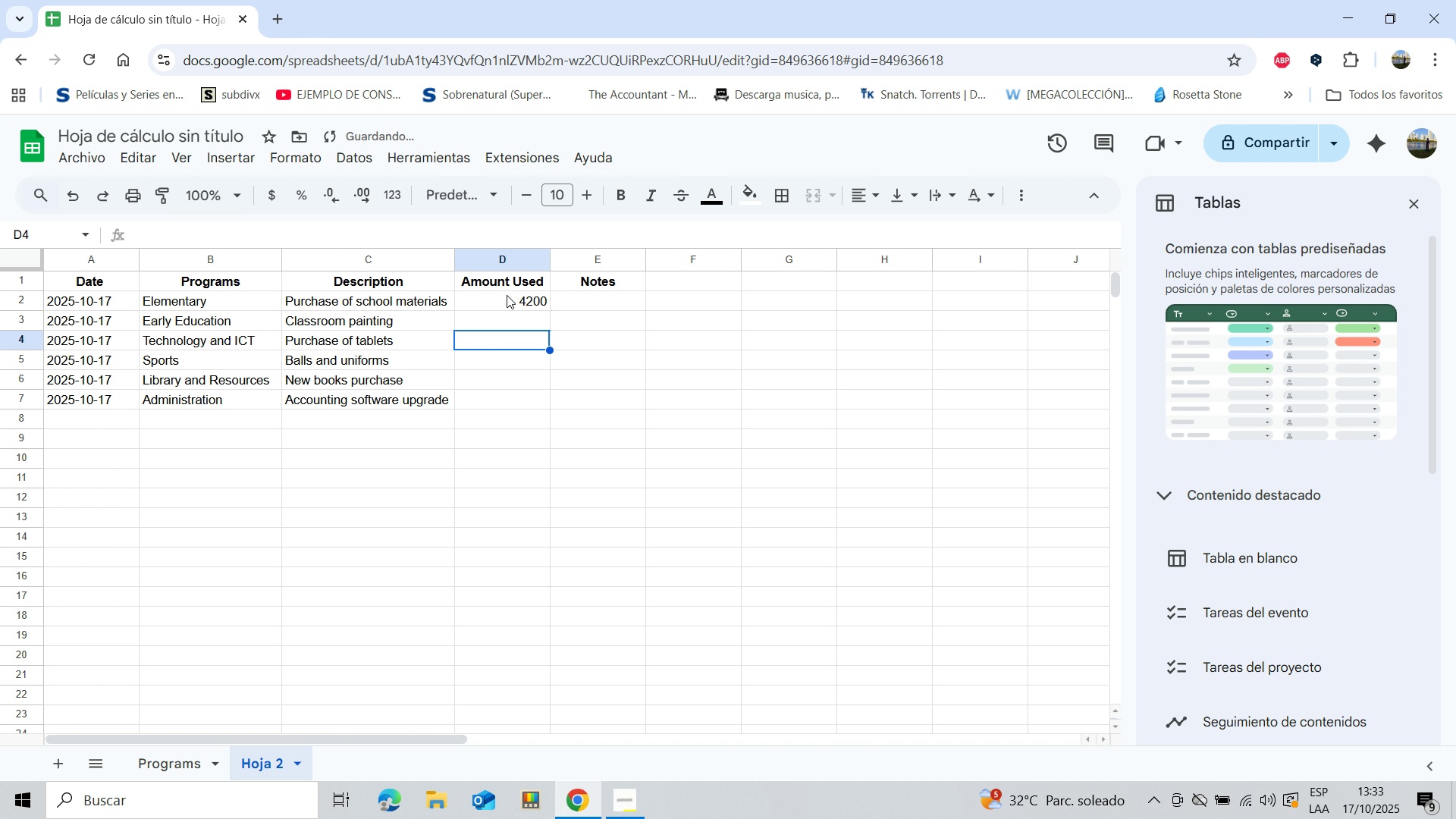 
left_click([507, 297])
 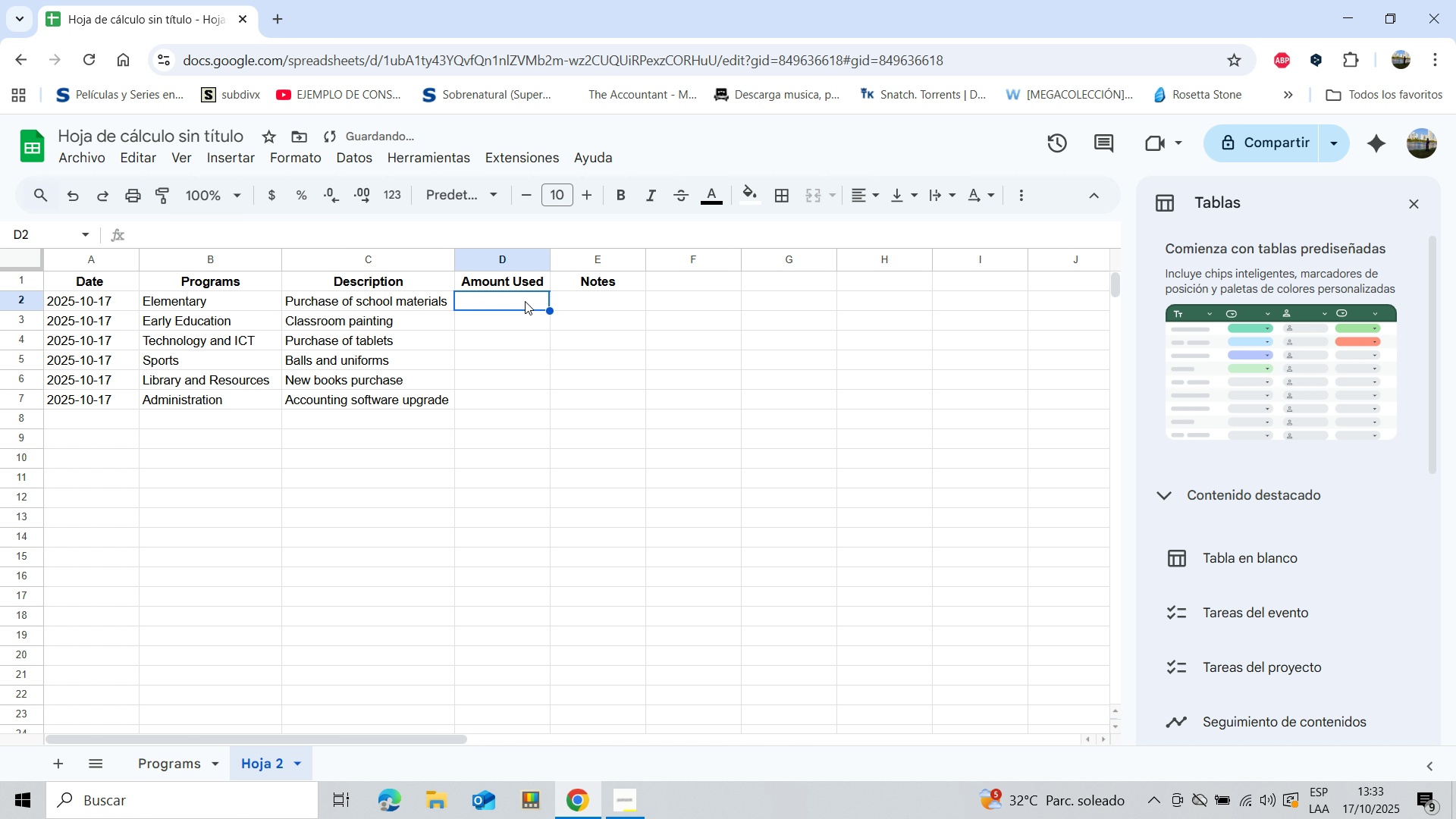 
key(Backspace)
 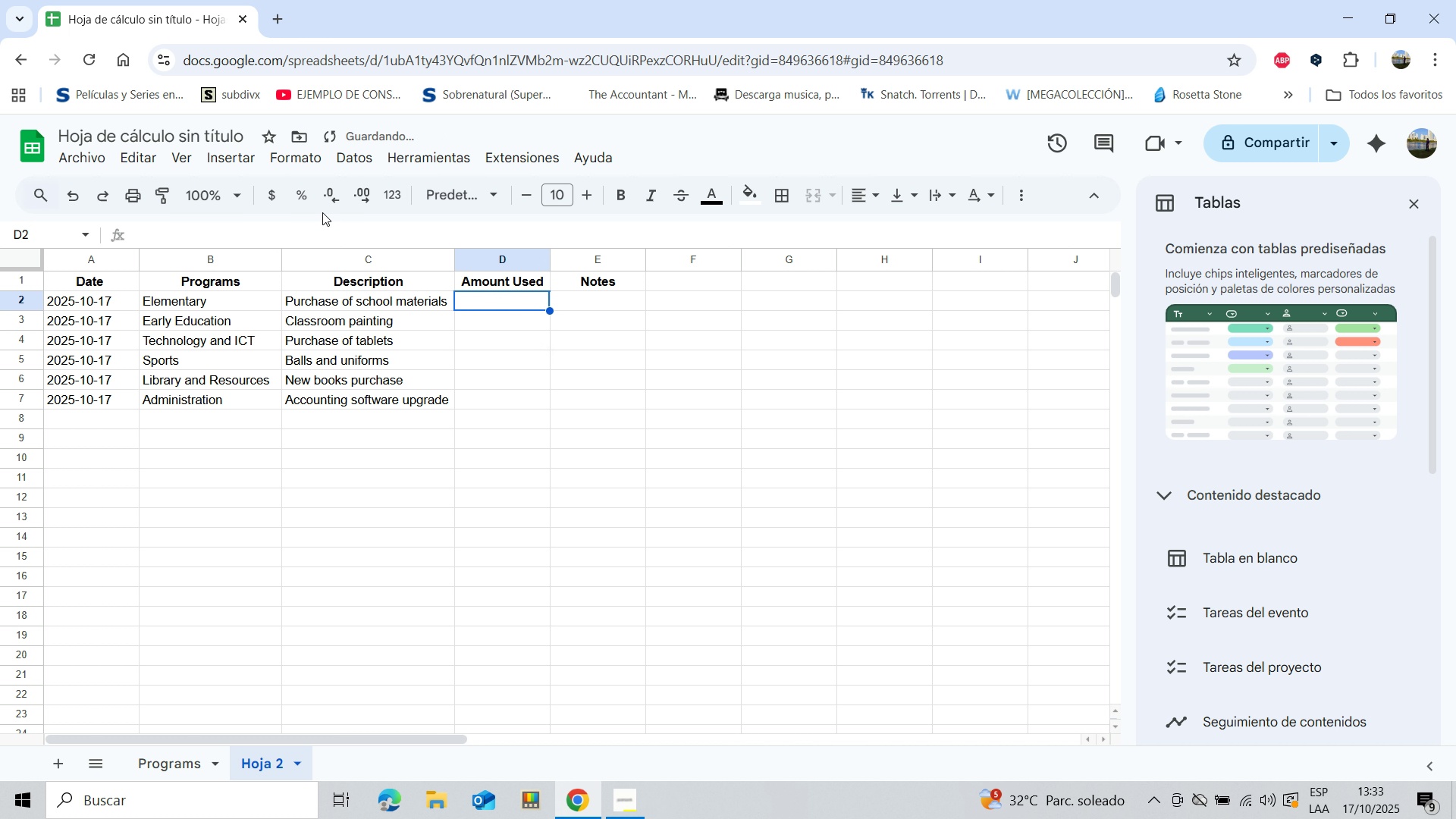 
left_click([271, 194])
 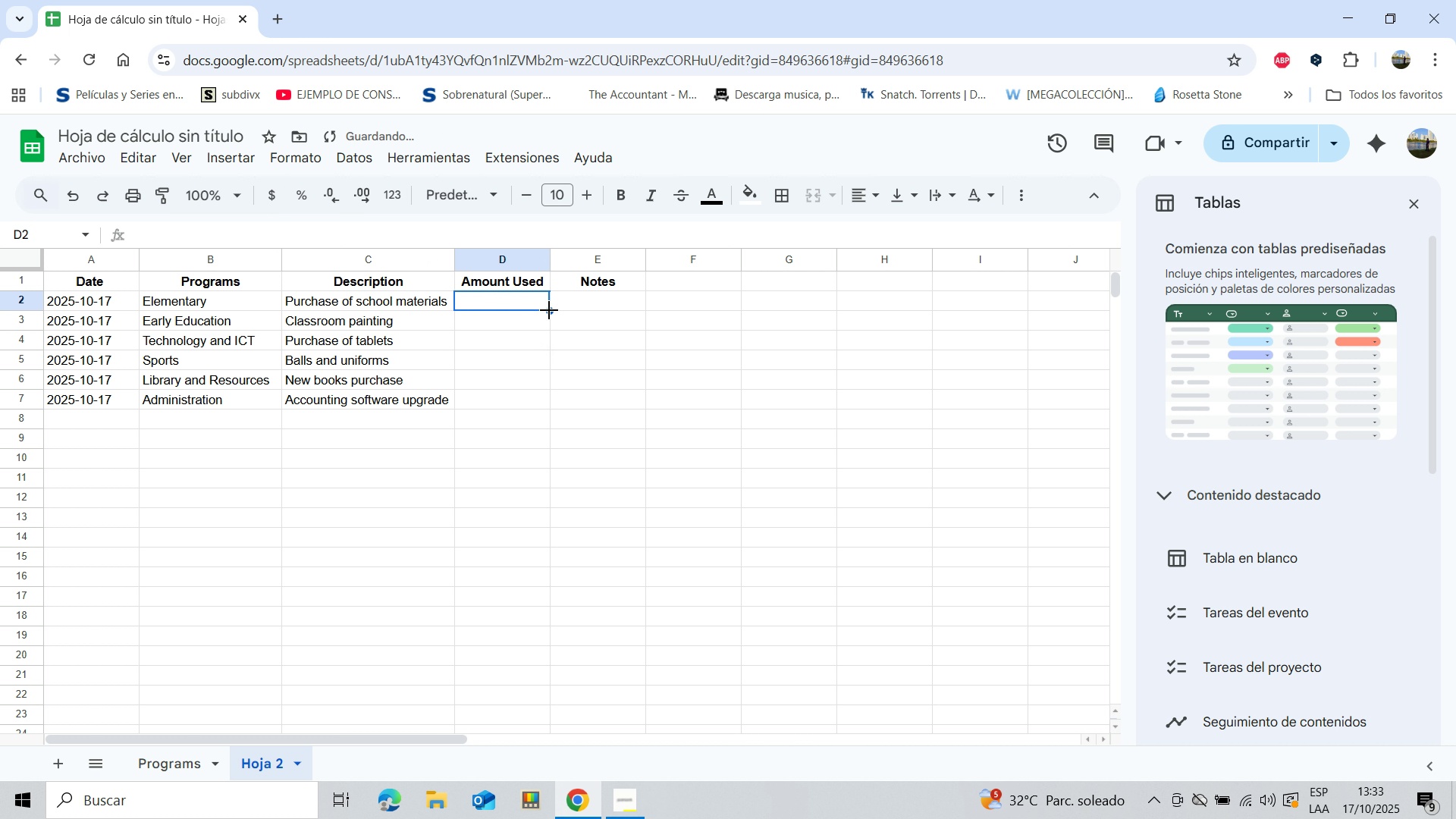 
left_click_drag(start_coordinate=[551, 311], to_coordinate=[554, 395])
 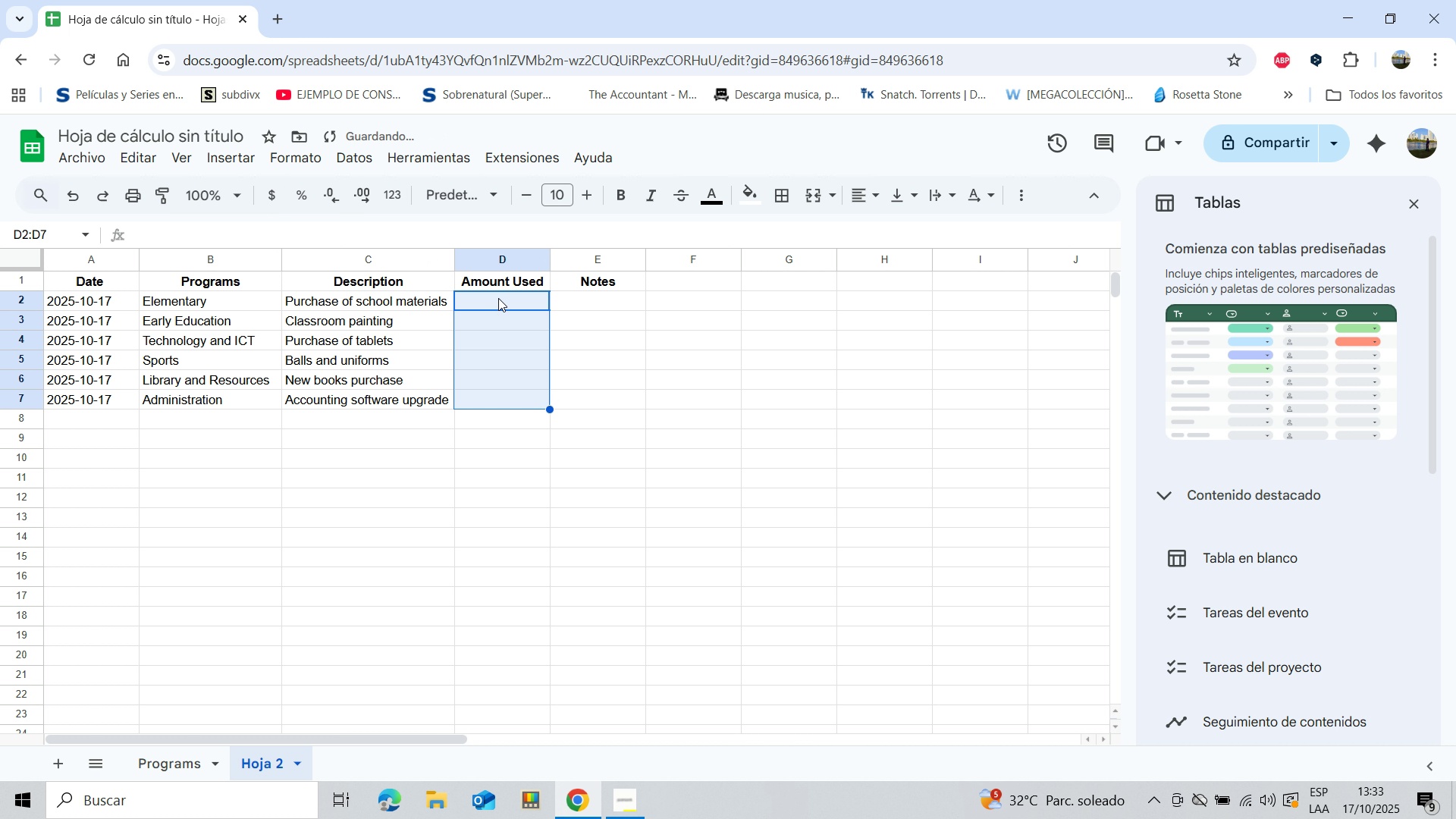 
left_click([498, 298])
 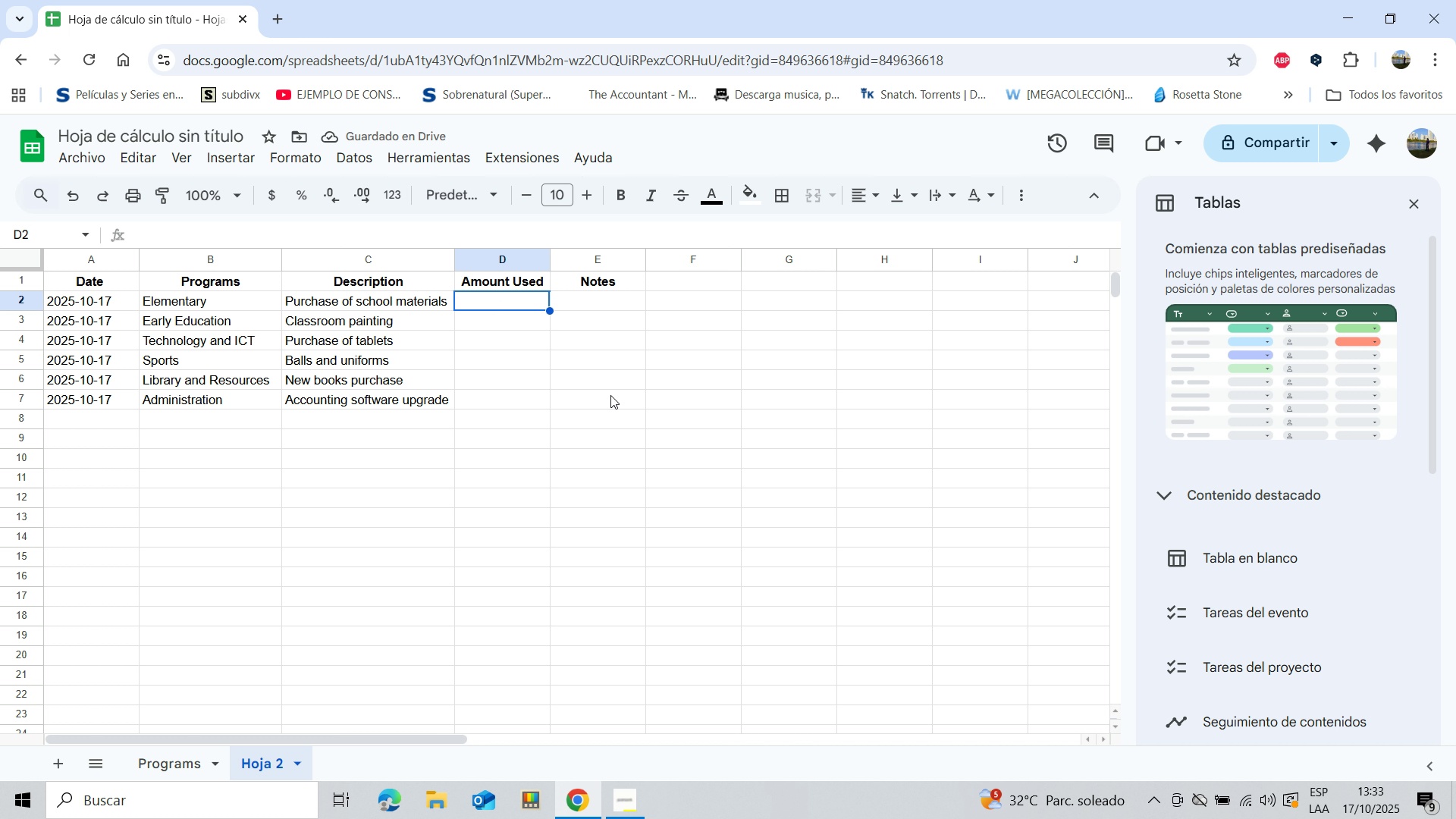 
type(4200)
 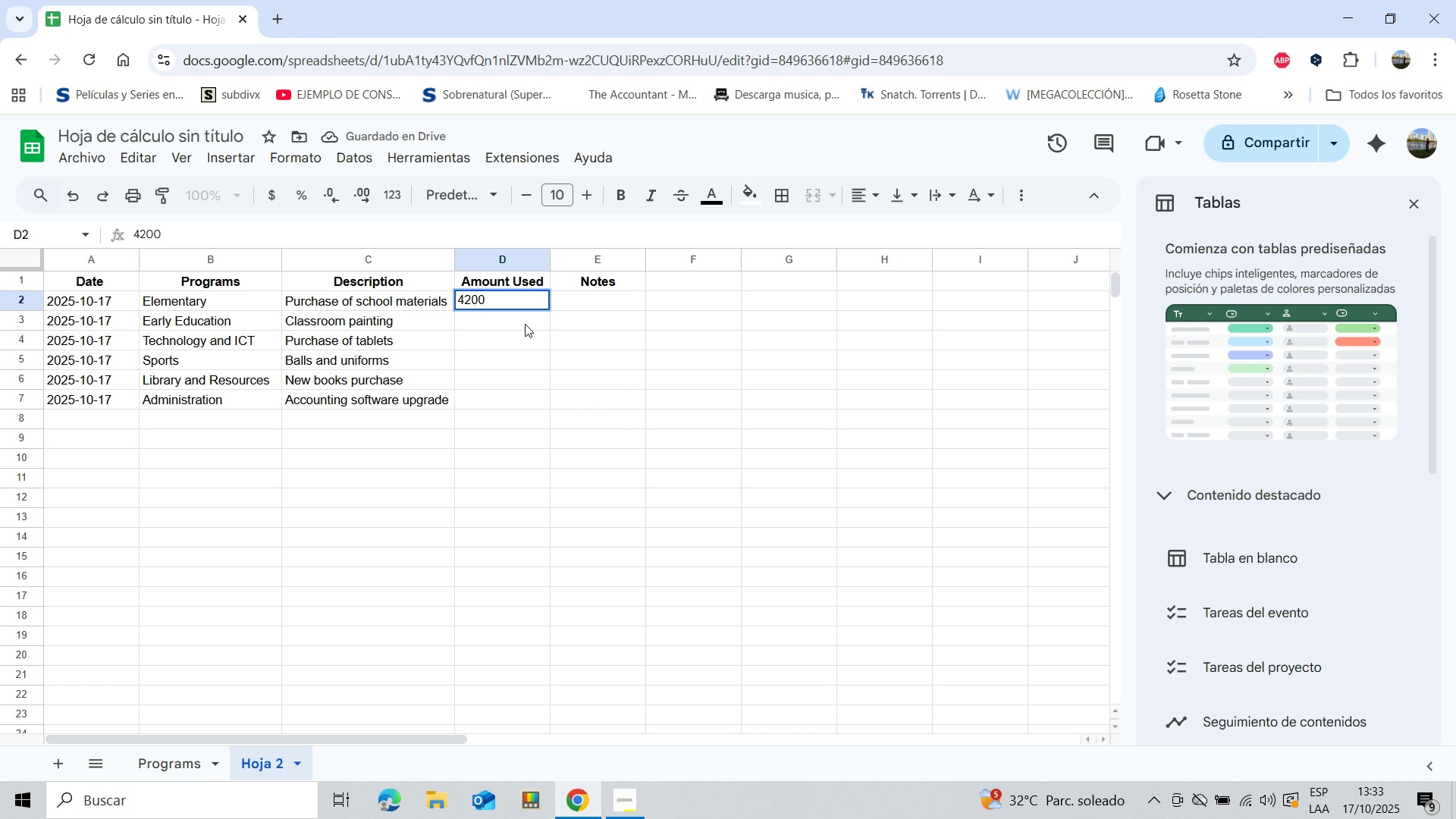 
left_click([523, 319])
 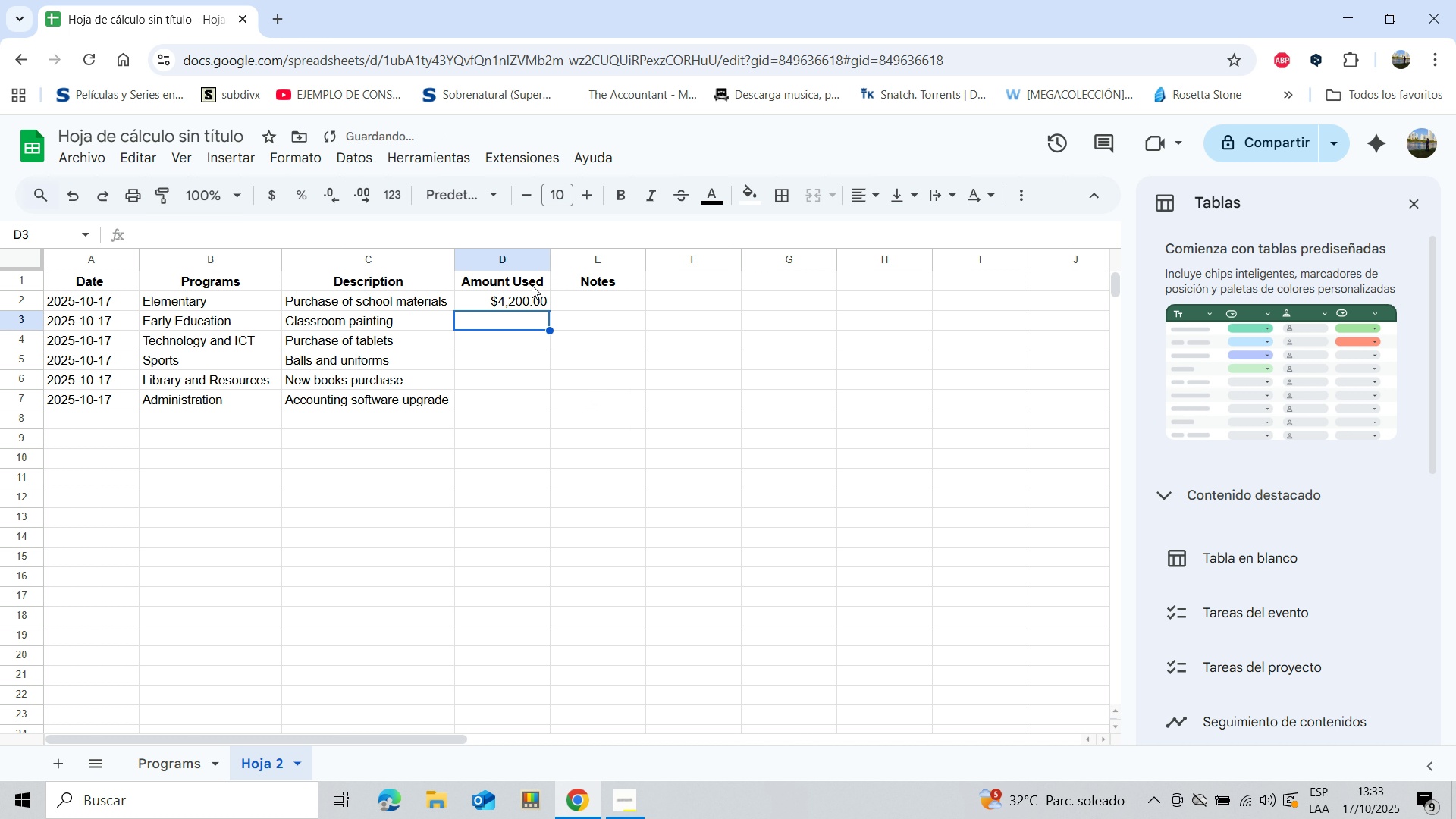 
left_click([529, 291])
 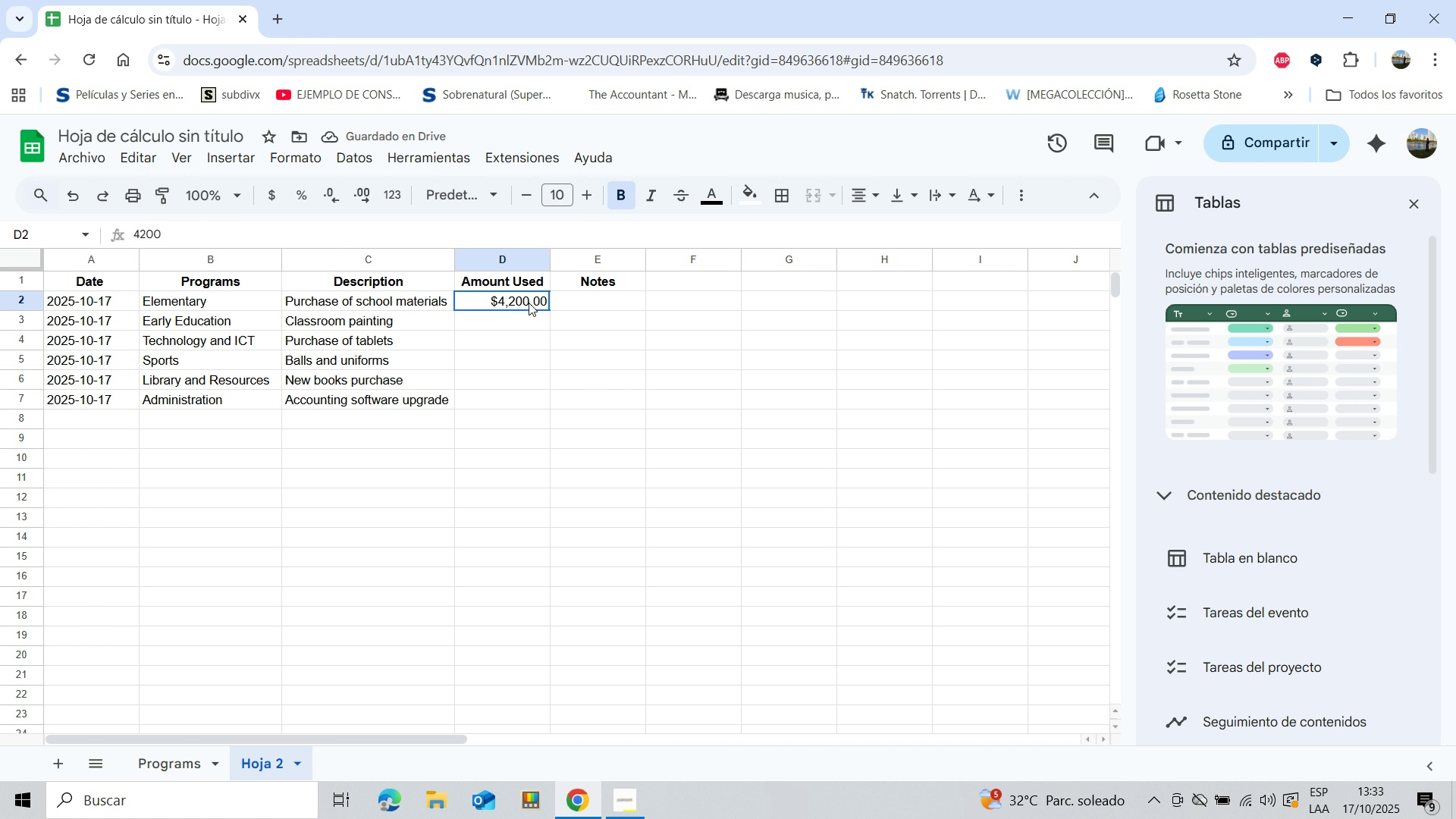 
left_click([529, 303])
 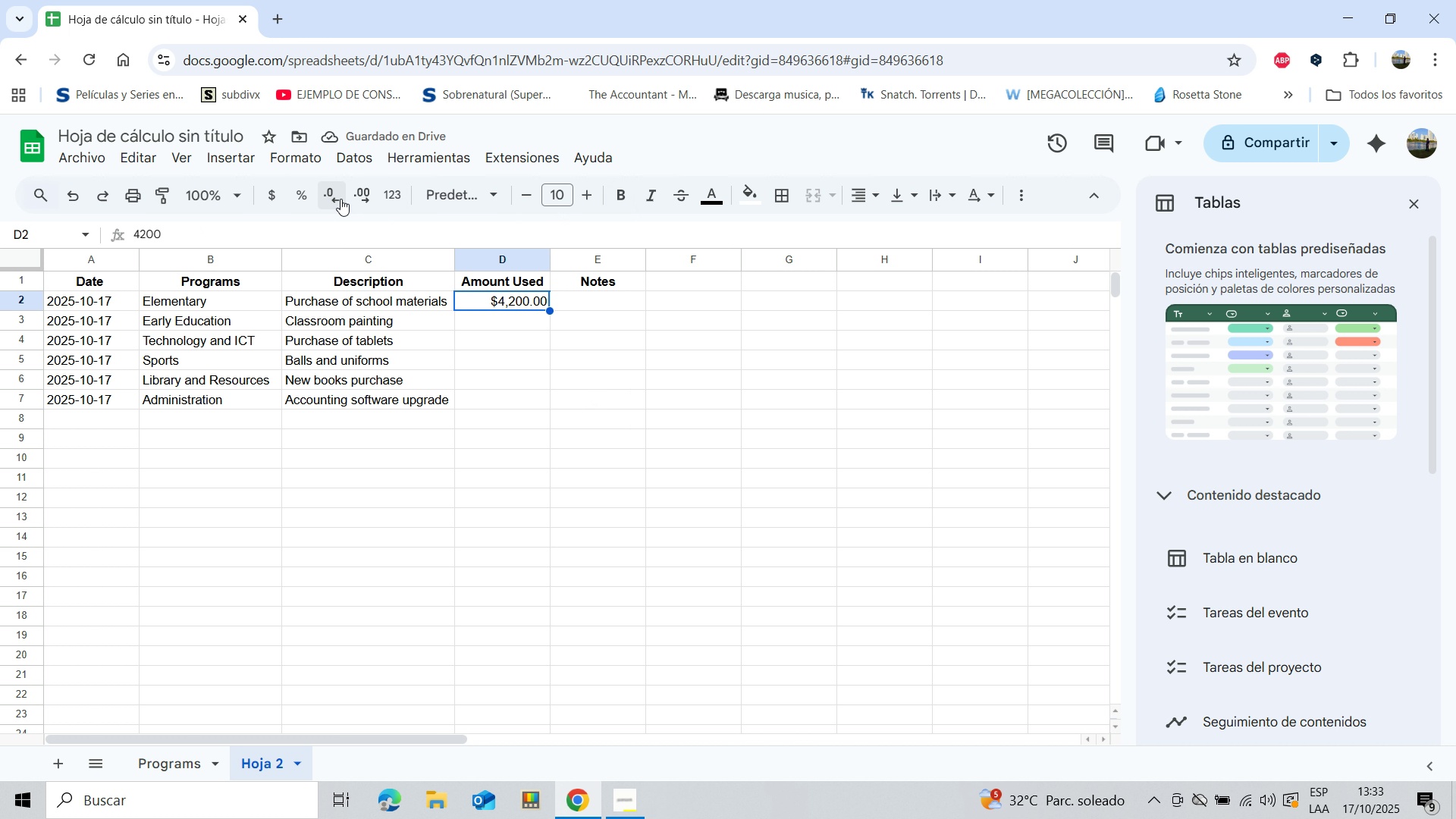 
double_click([340, 199])
 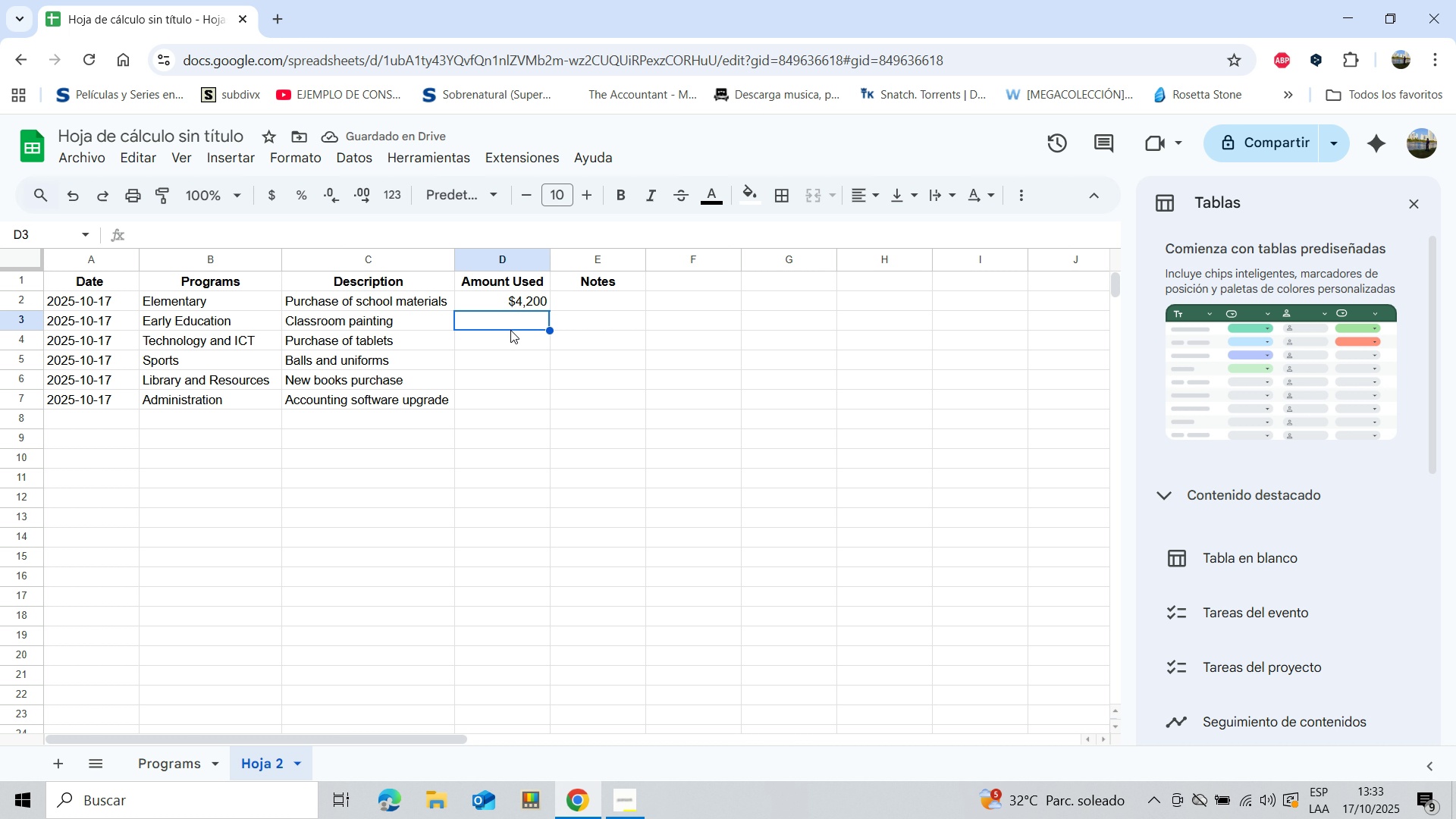 
type(2500)
 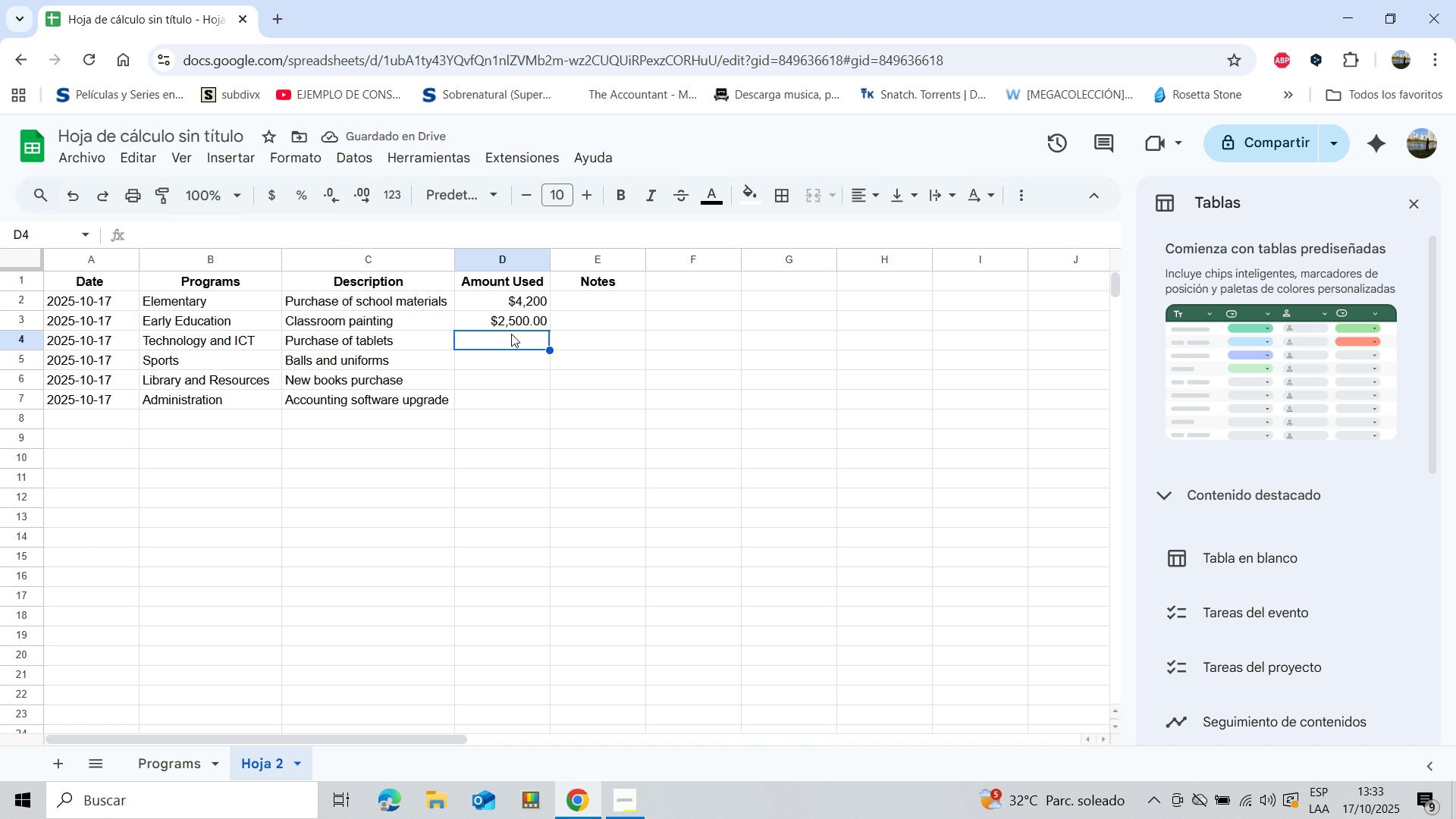 
wait(6.09)
 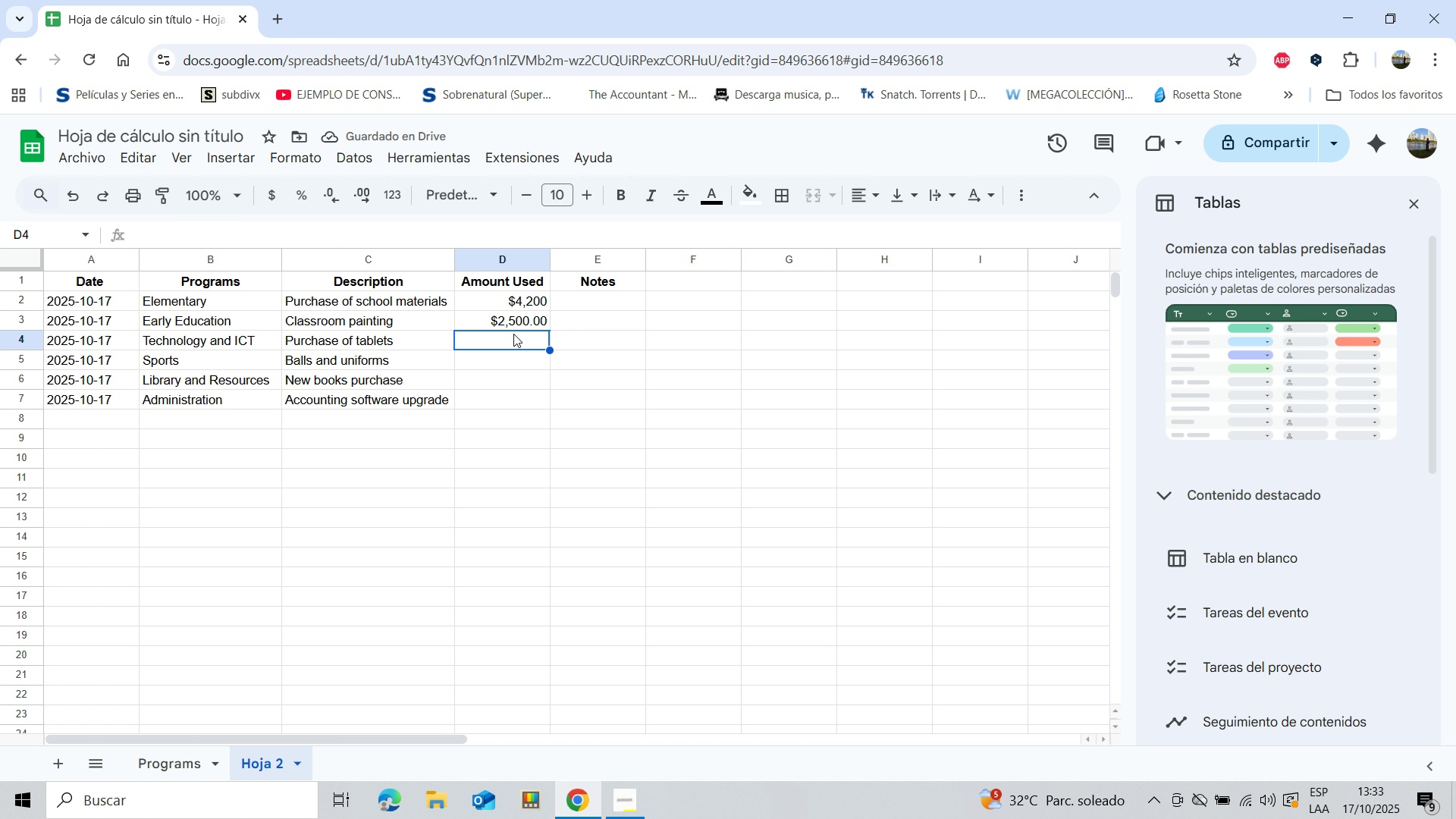 
type(8000)
 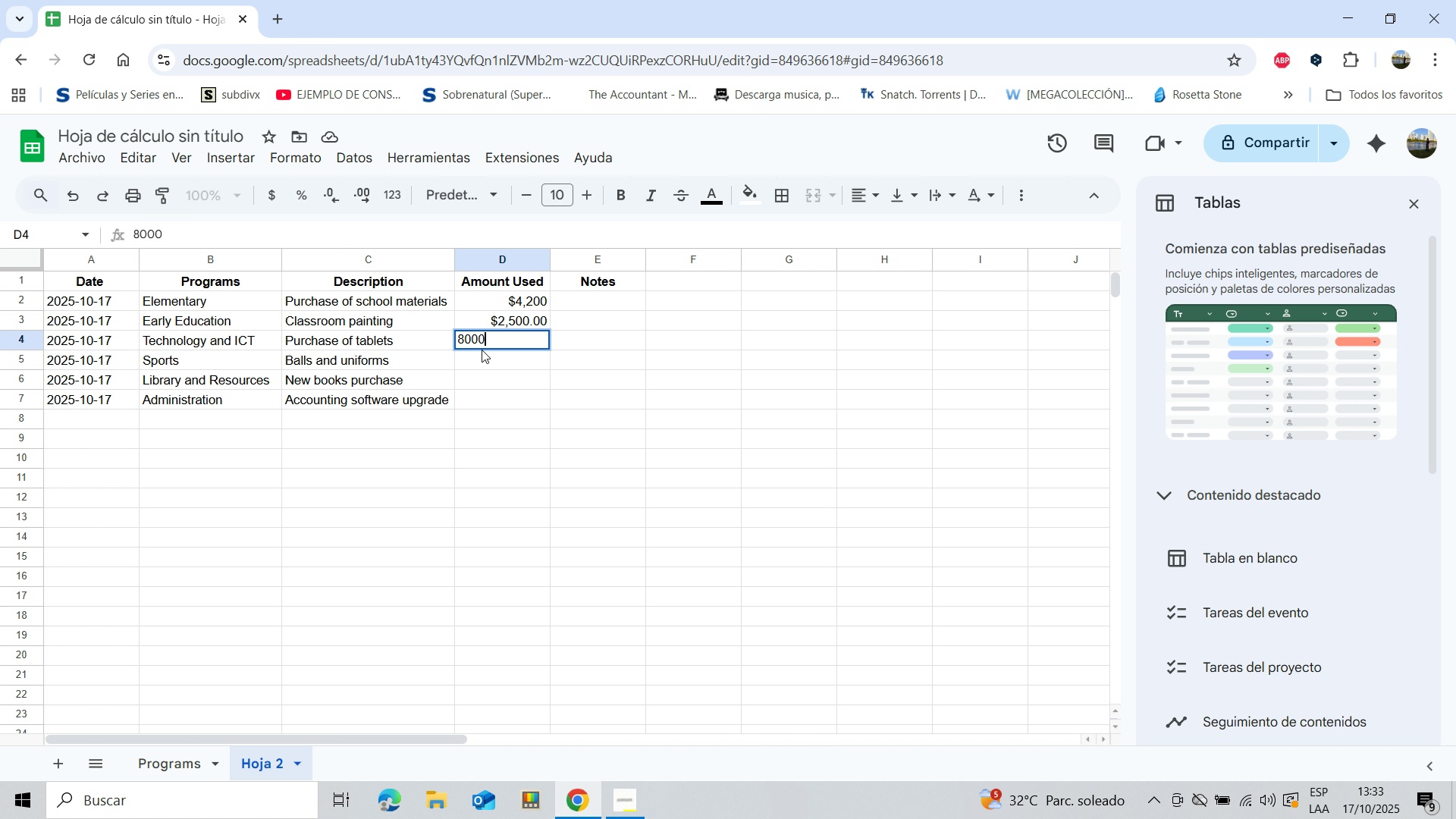 
left_click([482, 350])
 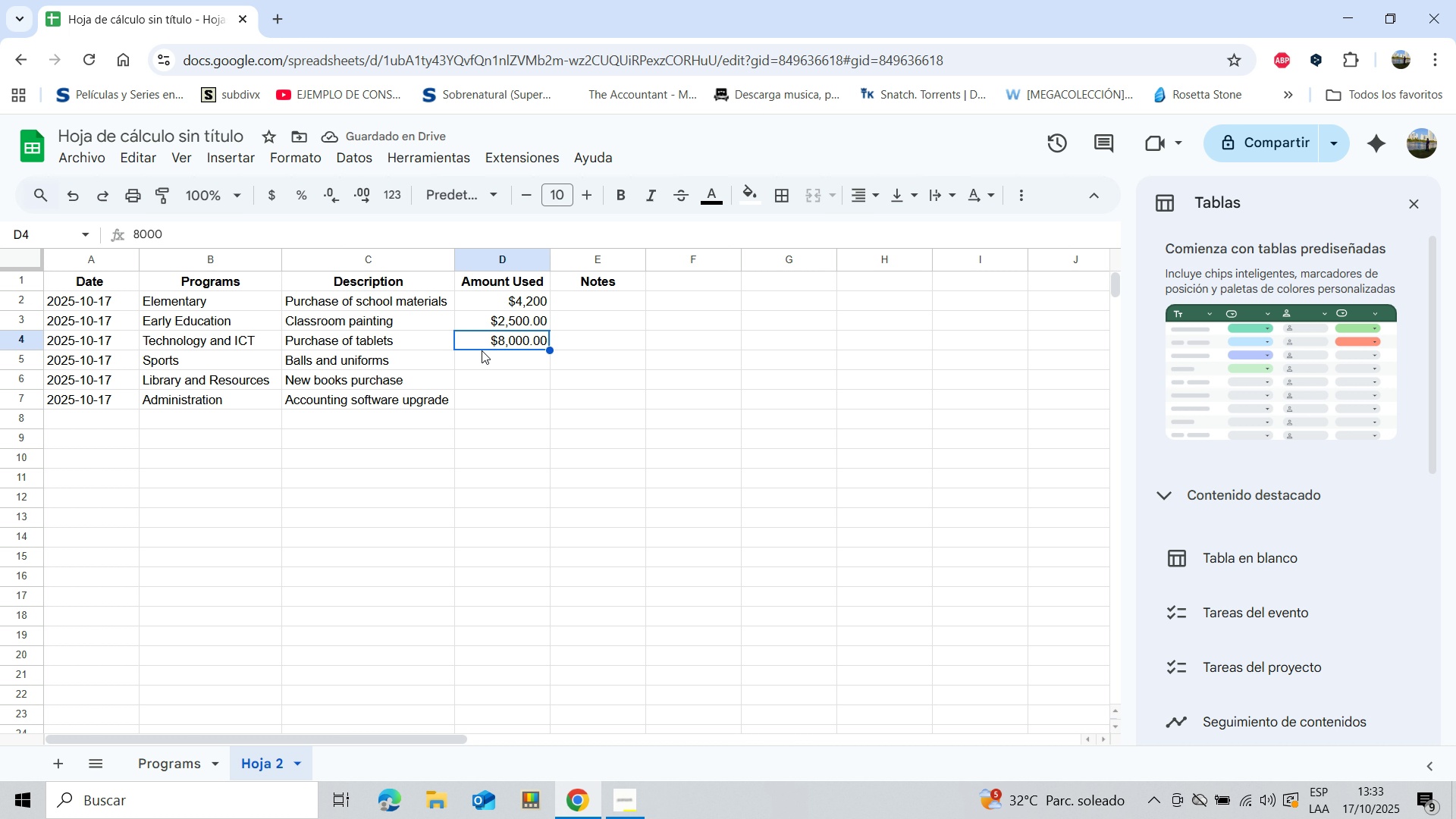 
type(3000)
 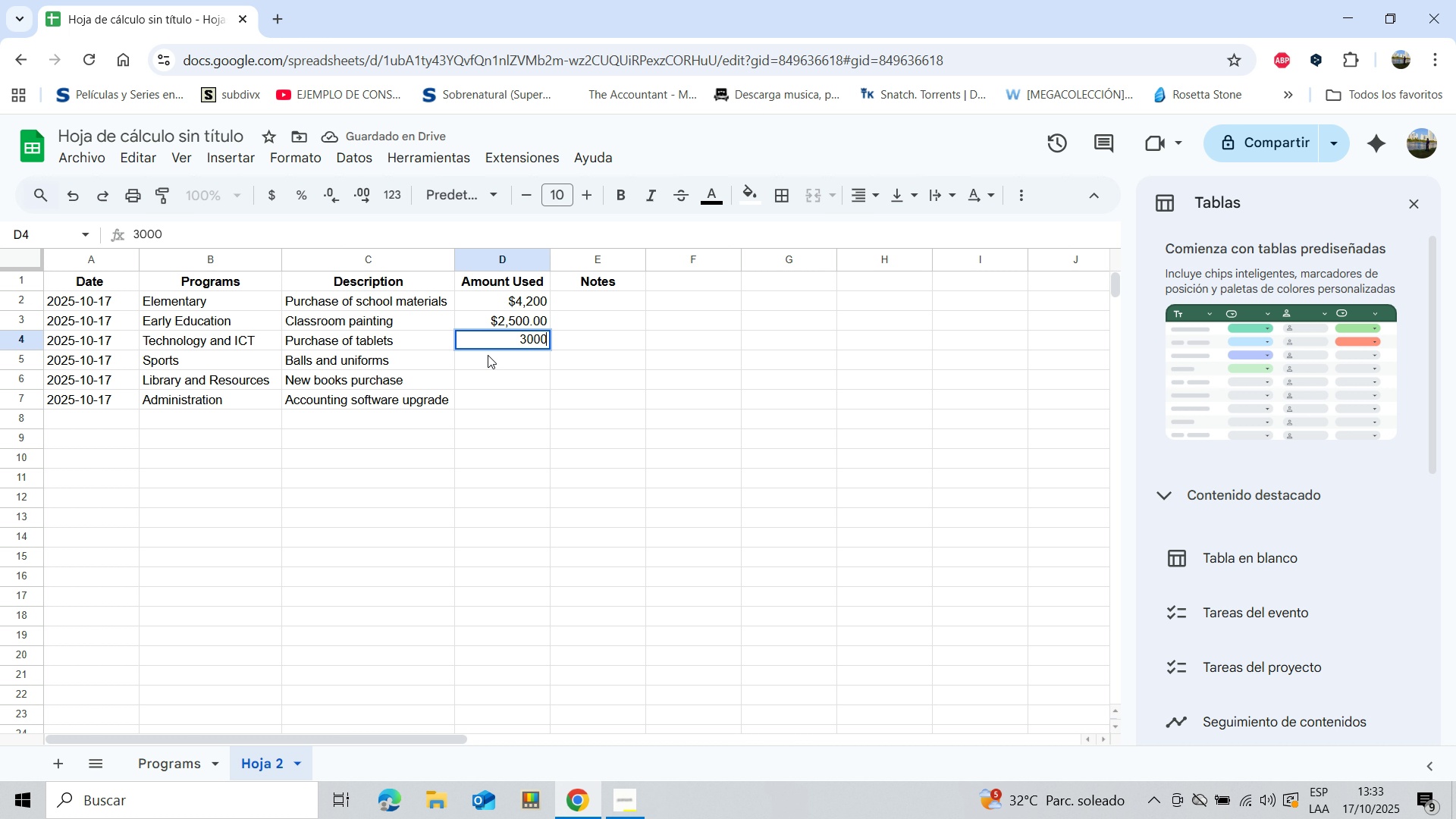 
left_click([490, 361])
 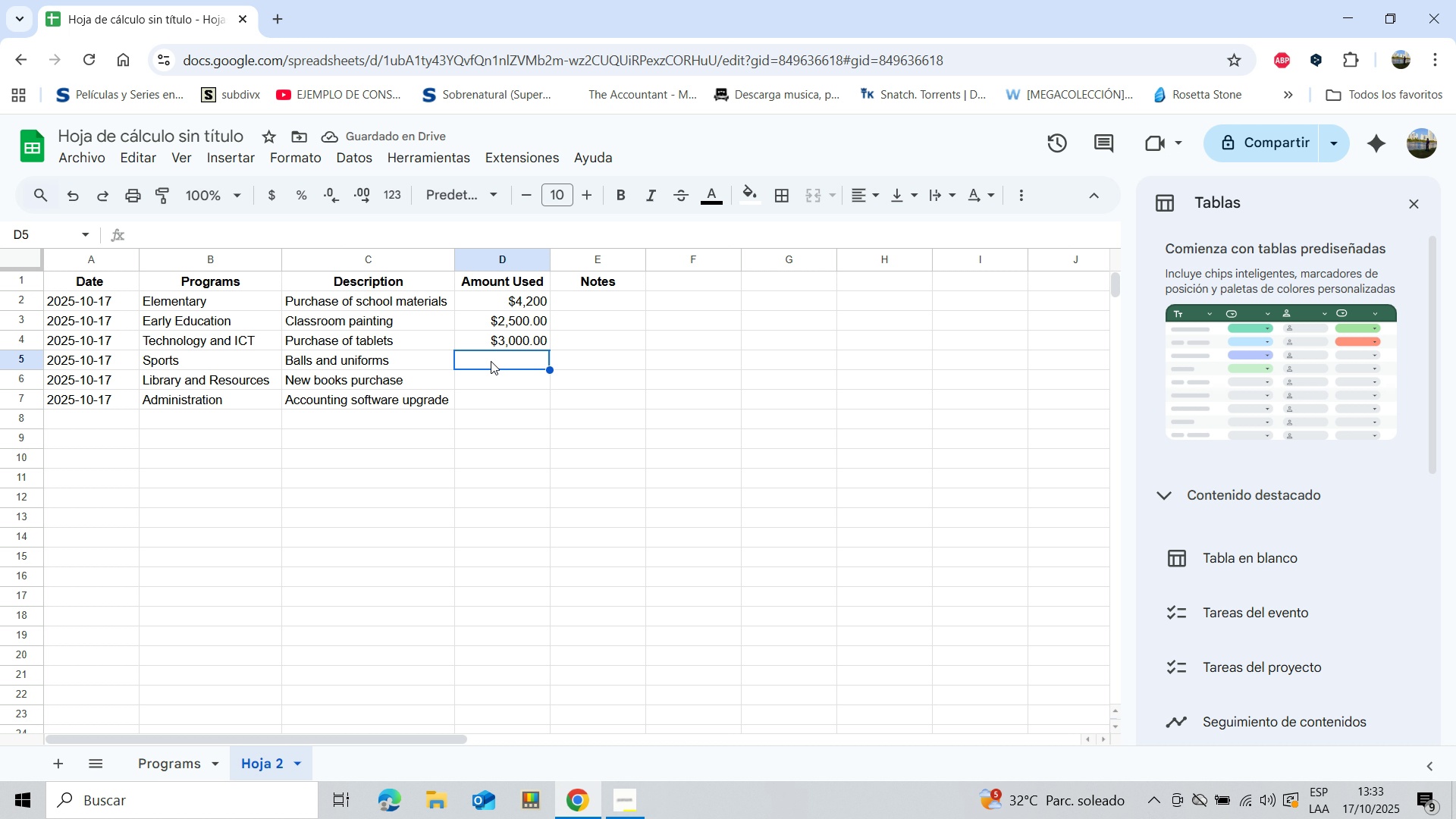 
type(1200)
 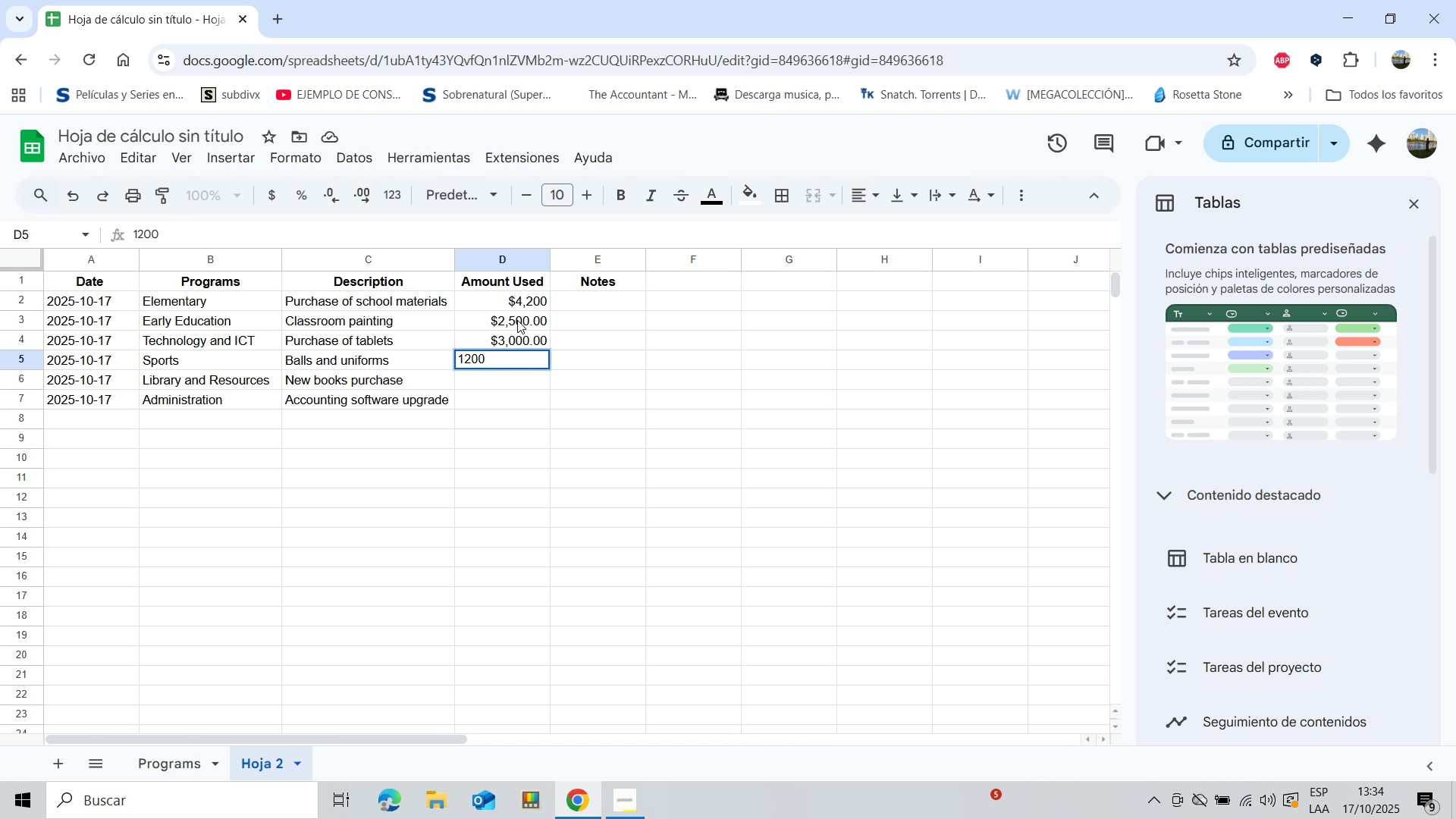 
wait(11.02)
 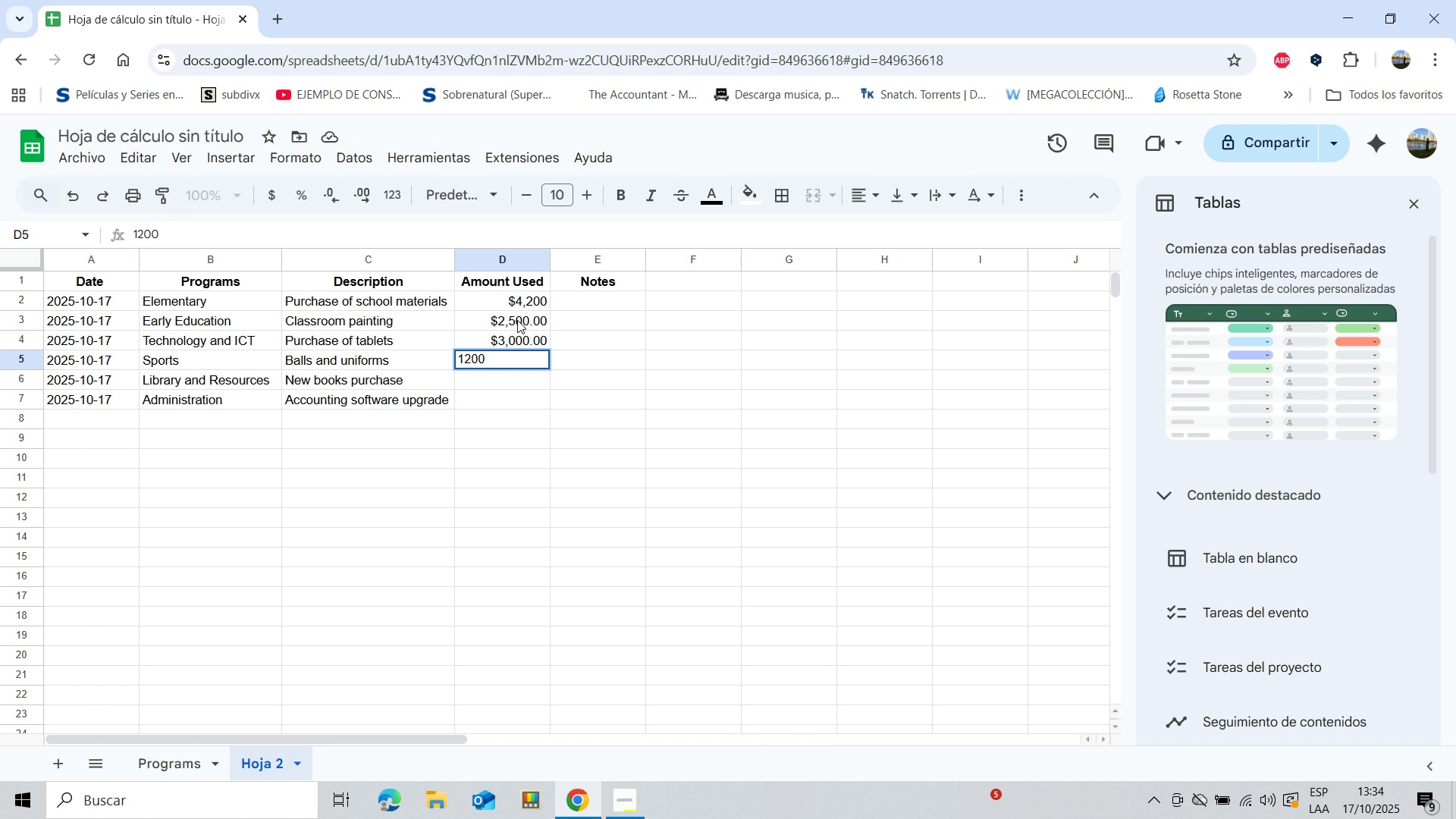 
left_click([522, 340])
 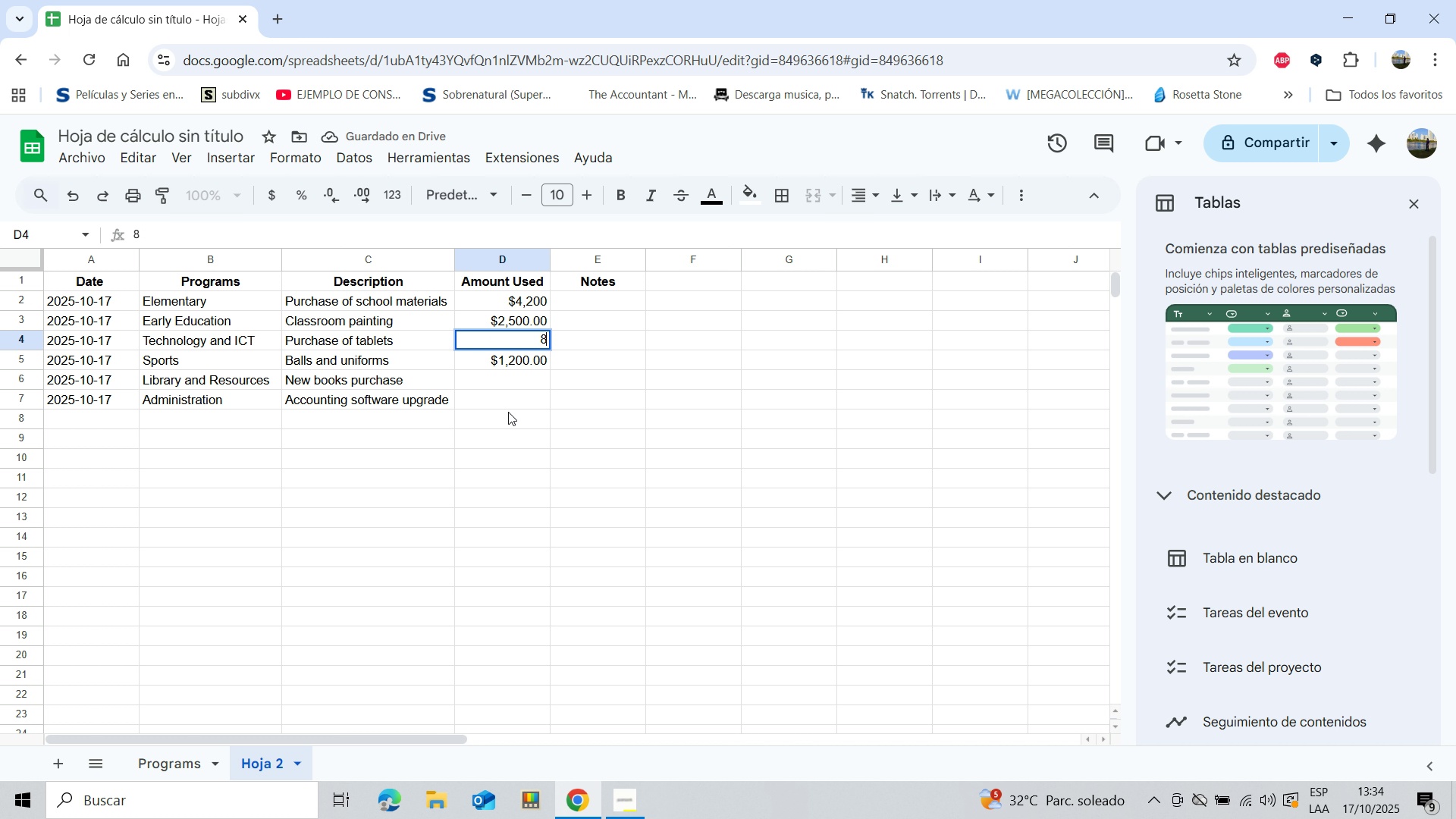 
type(80000)
key(Backspace)
 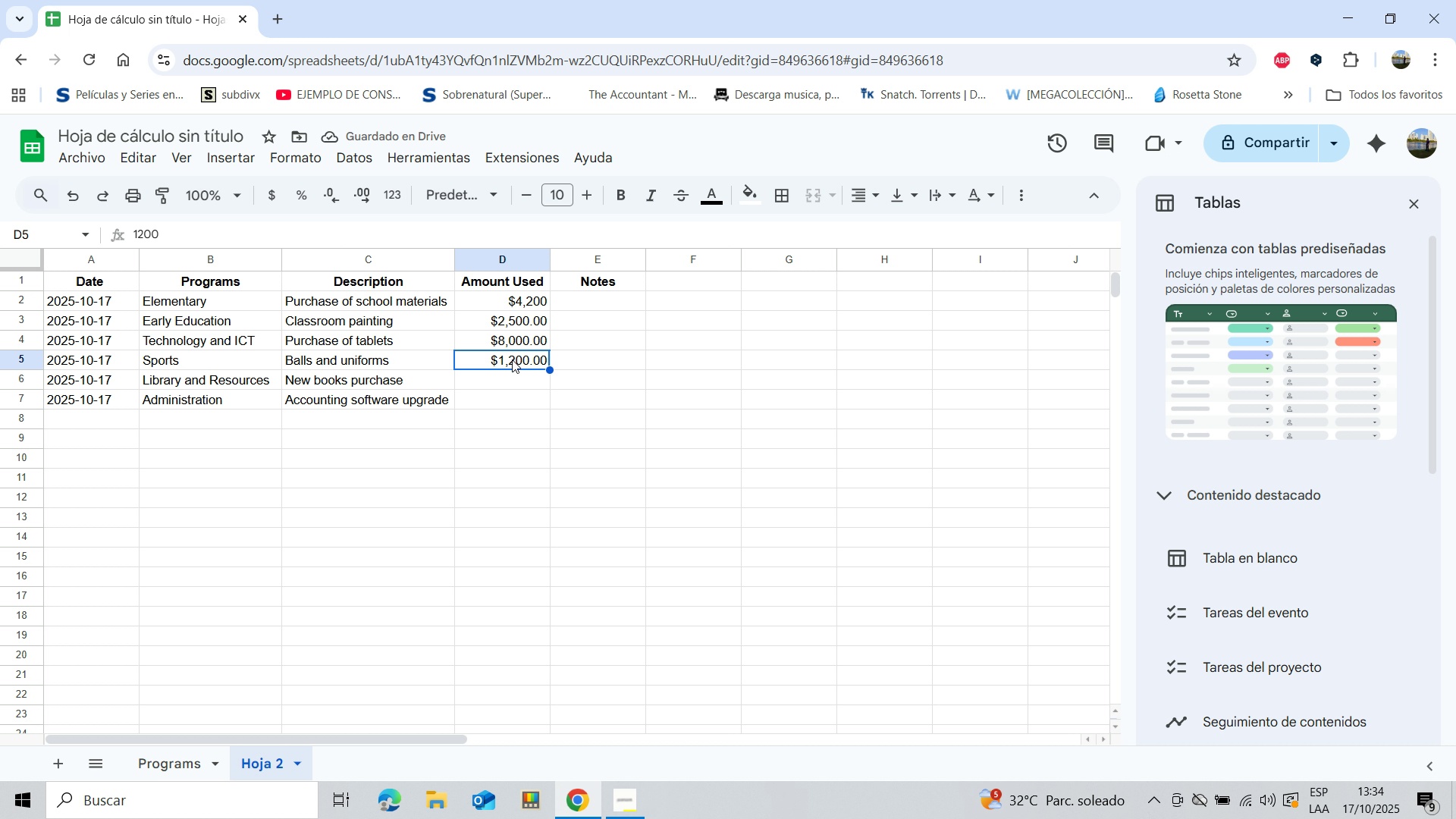 
type(3000)
 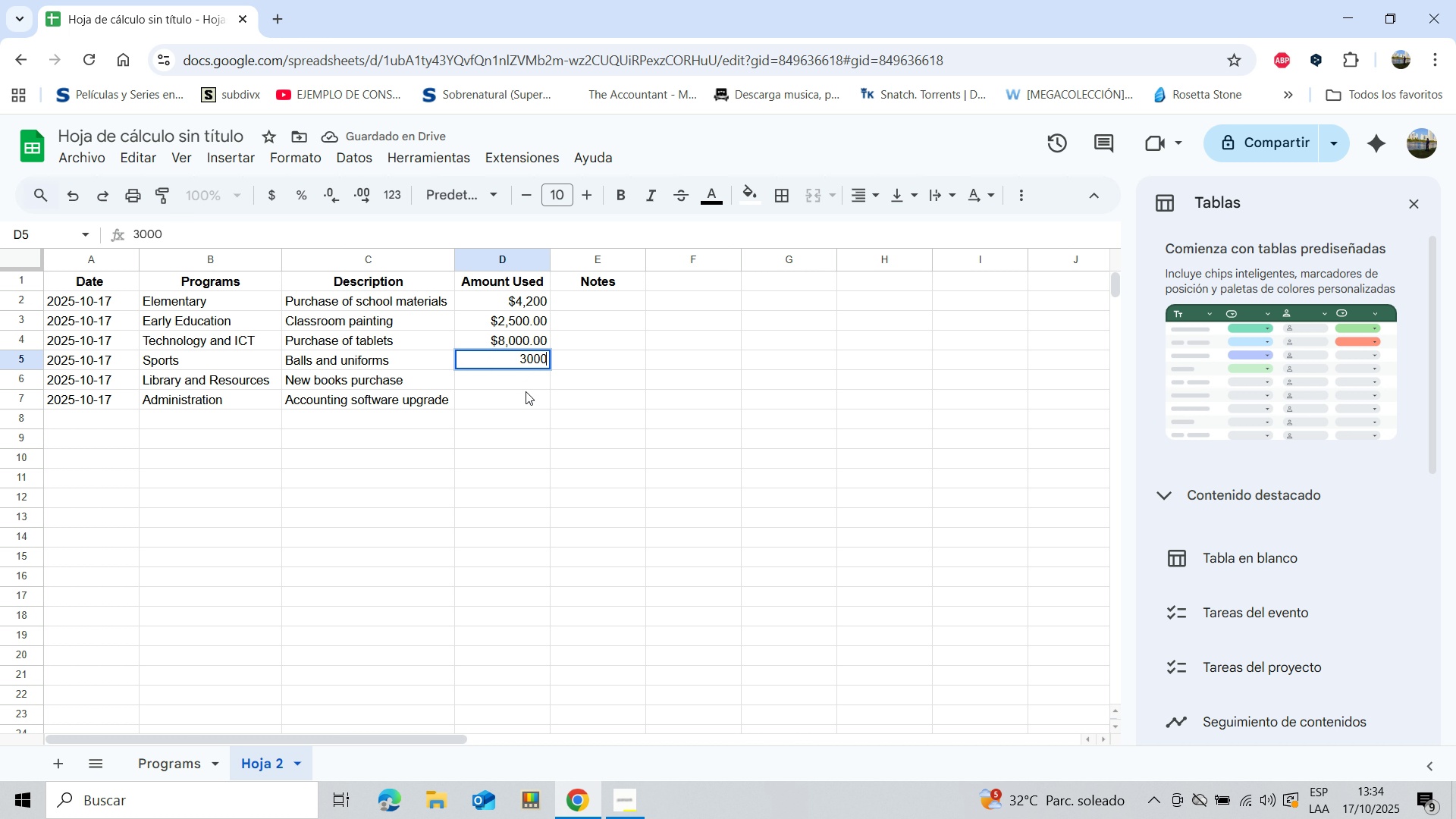 
left_click([529, 380])
 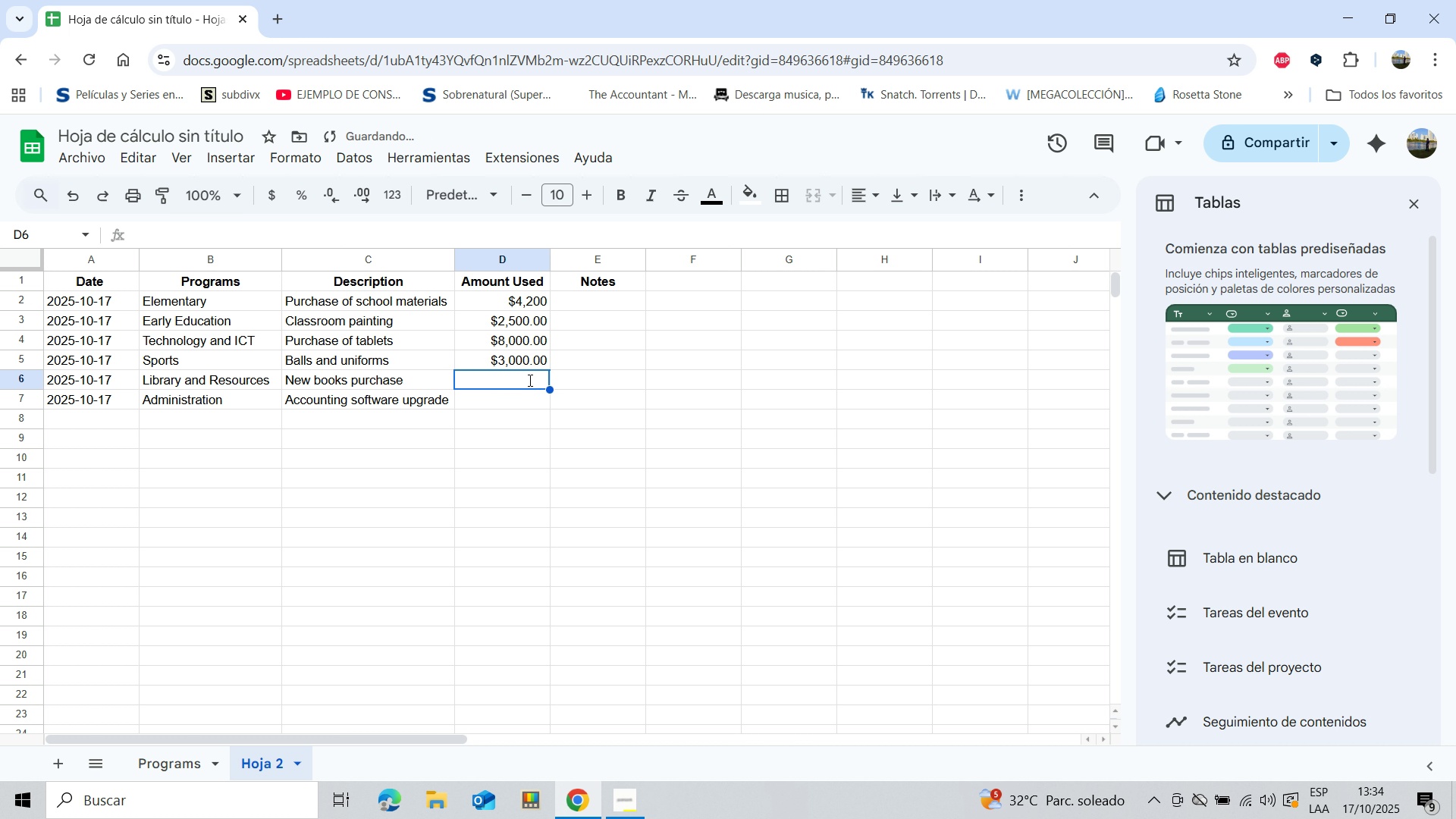 
type(1200)
 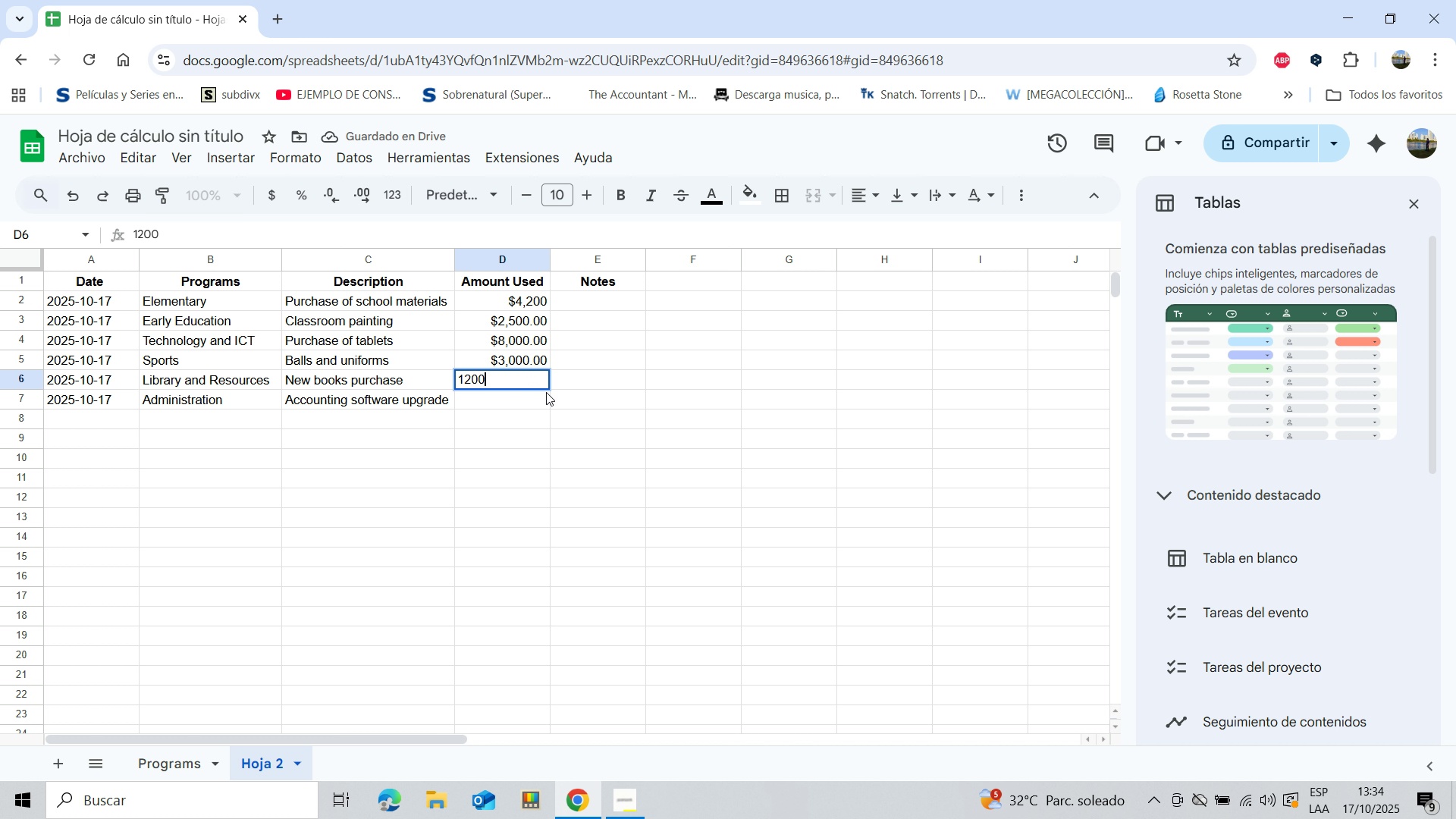 
left_click([530, 397])
 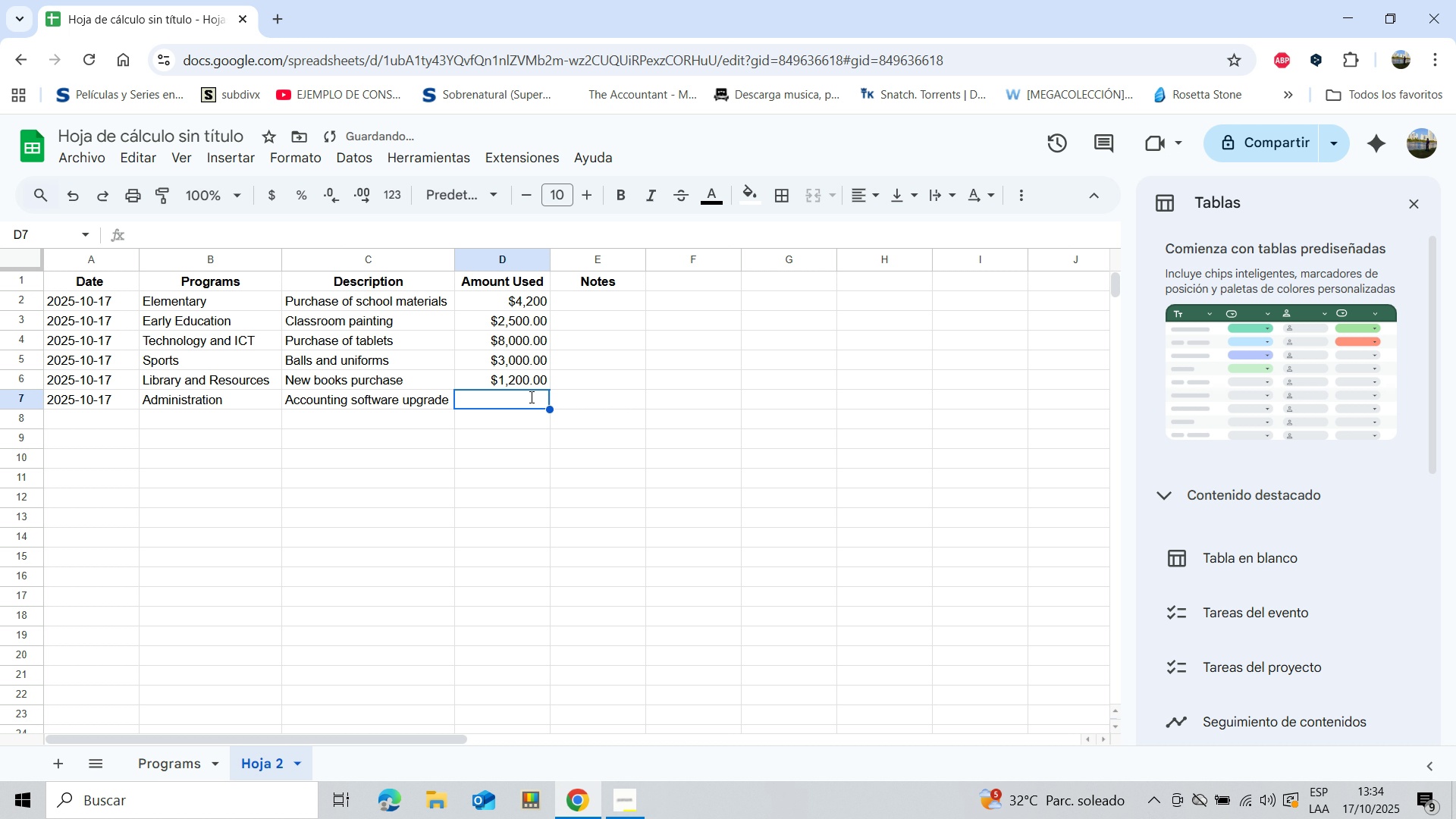 
type(5000)
 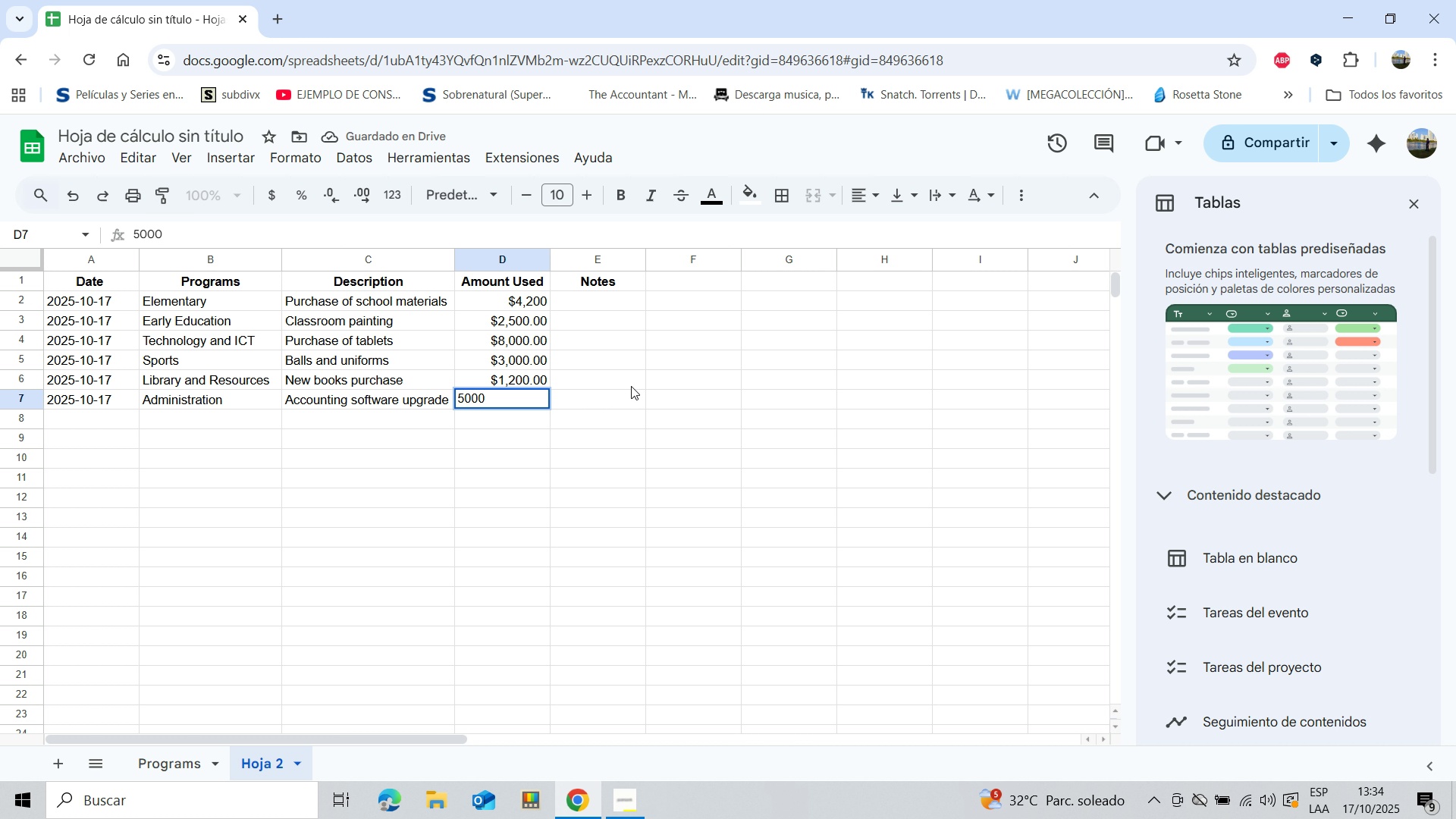 
left_click([644, 381])
 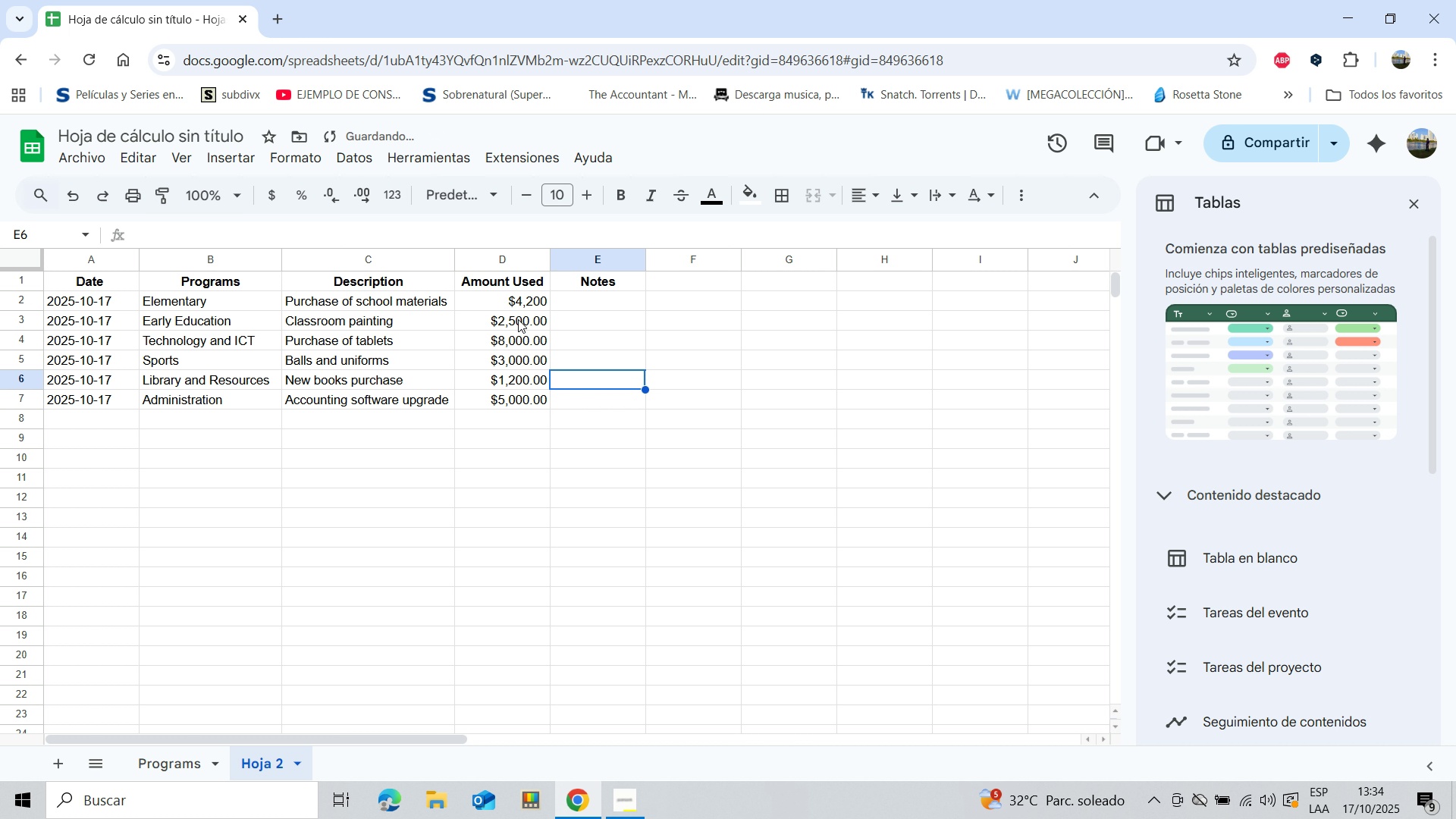 
left_click([517, 318])
 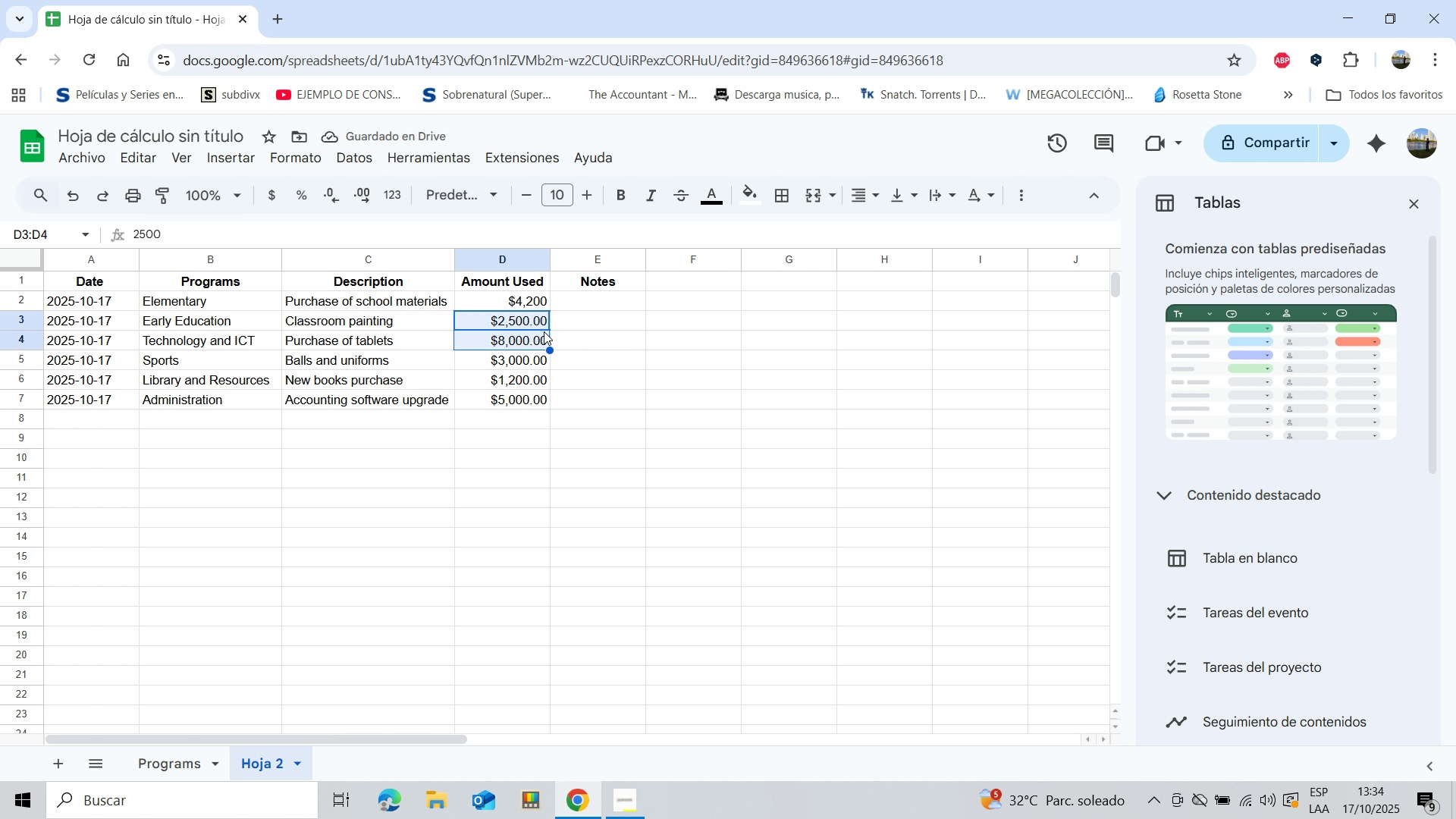 
key(Shift+ArrowDown)
 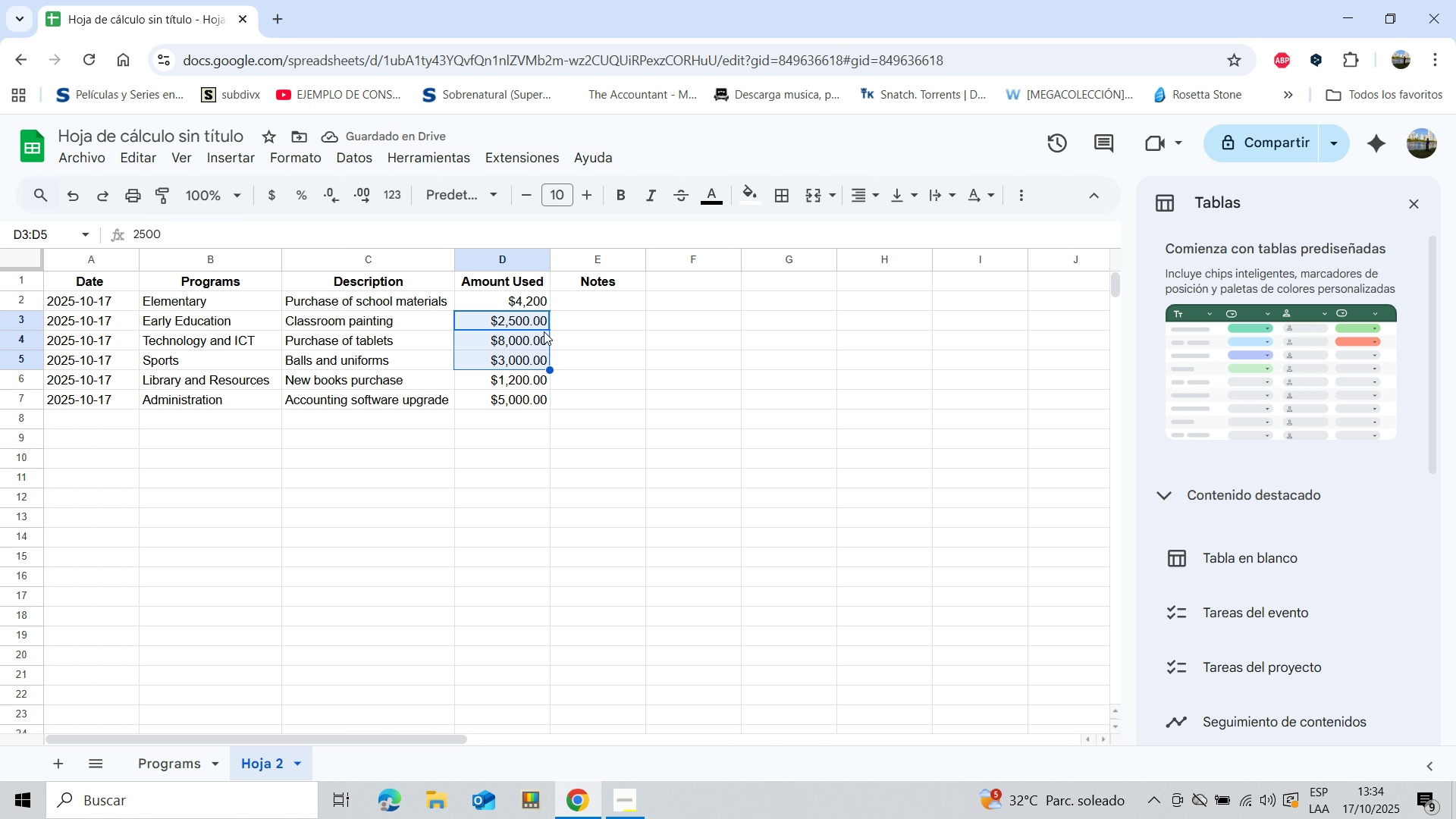 
key(Shift+ArrowDown)
 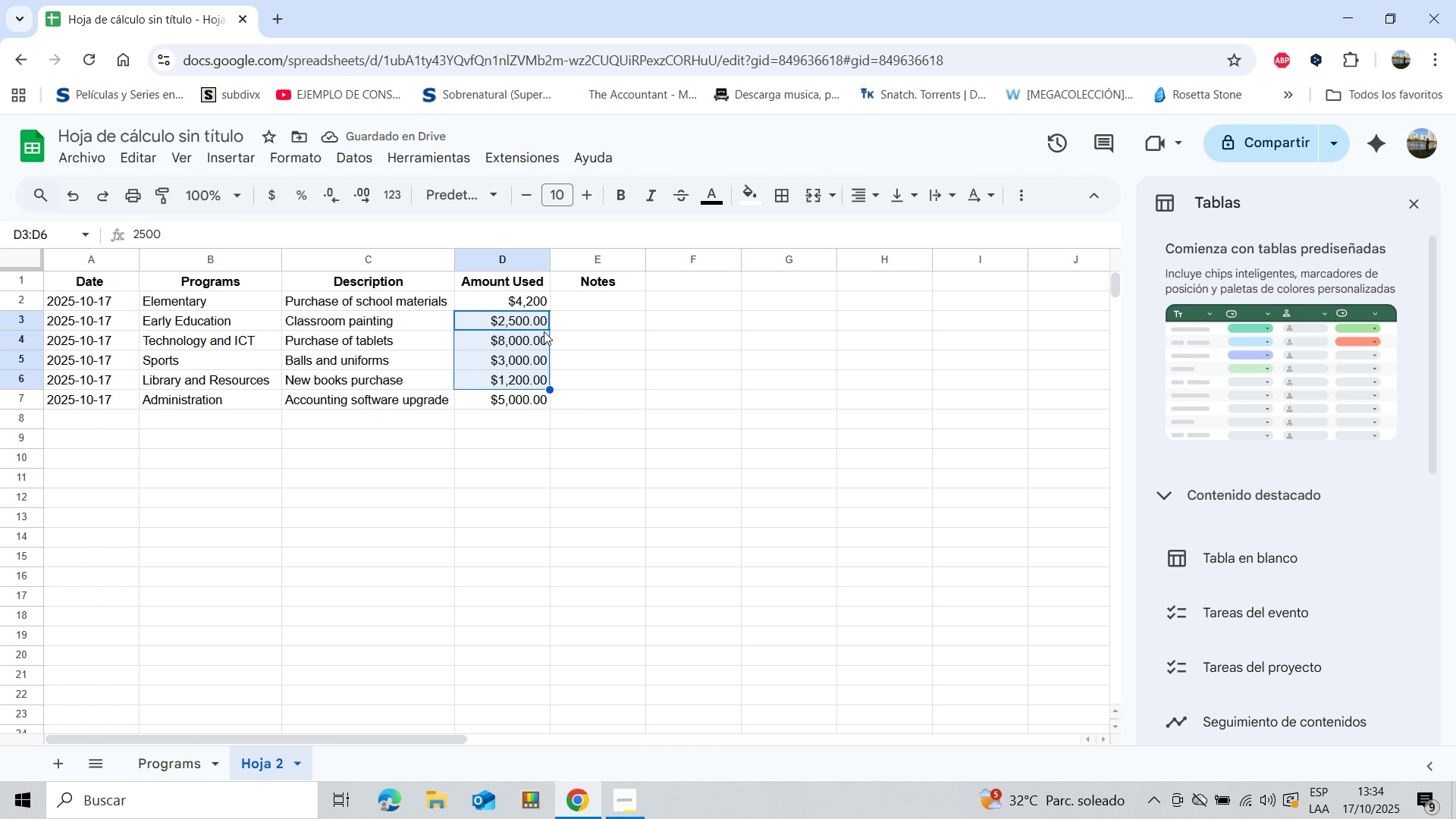 
key(Shift+ArrowDown)
 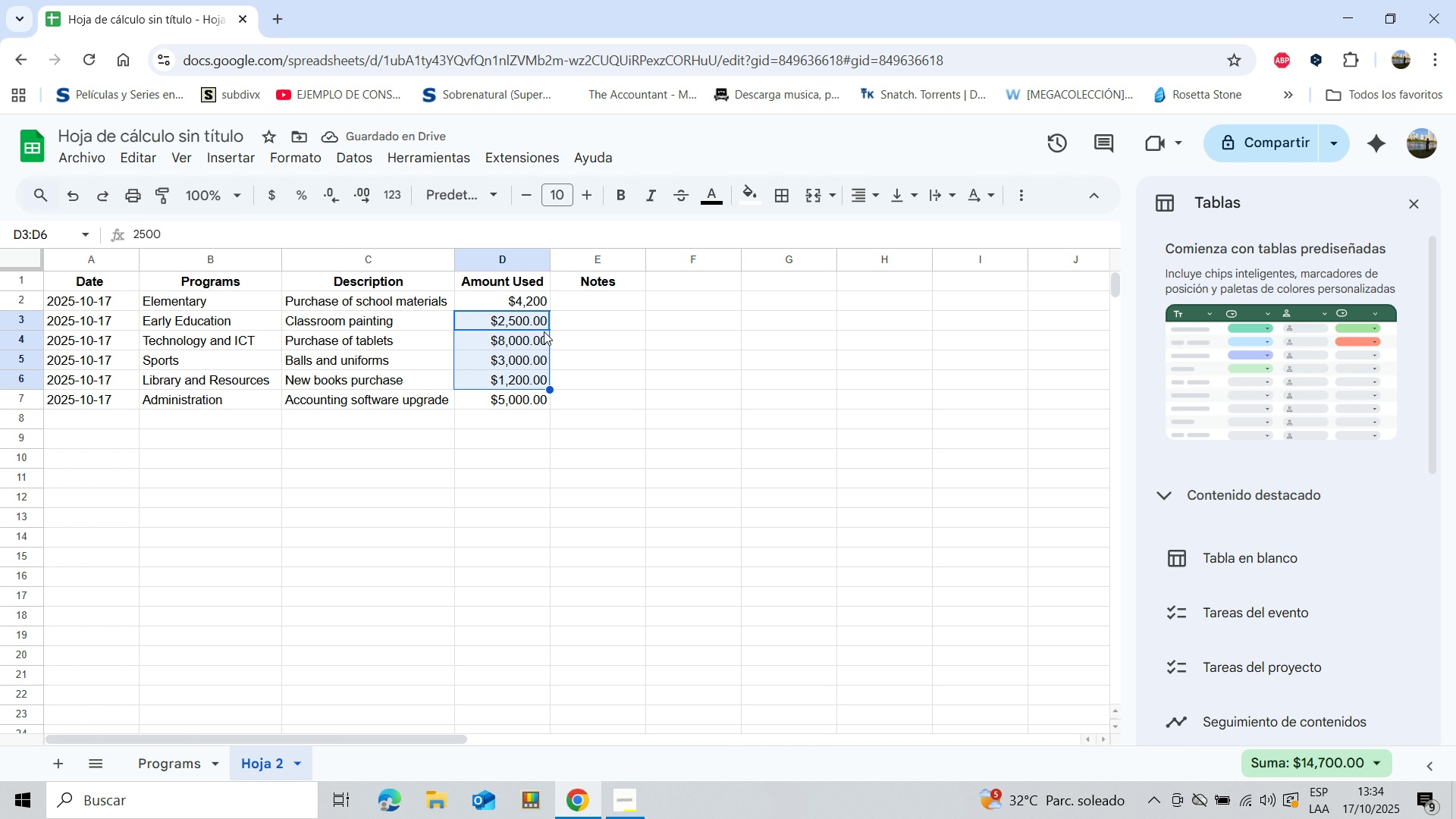 
key(Shift+ArrowDown)
 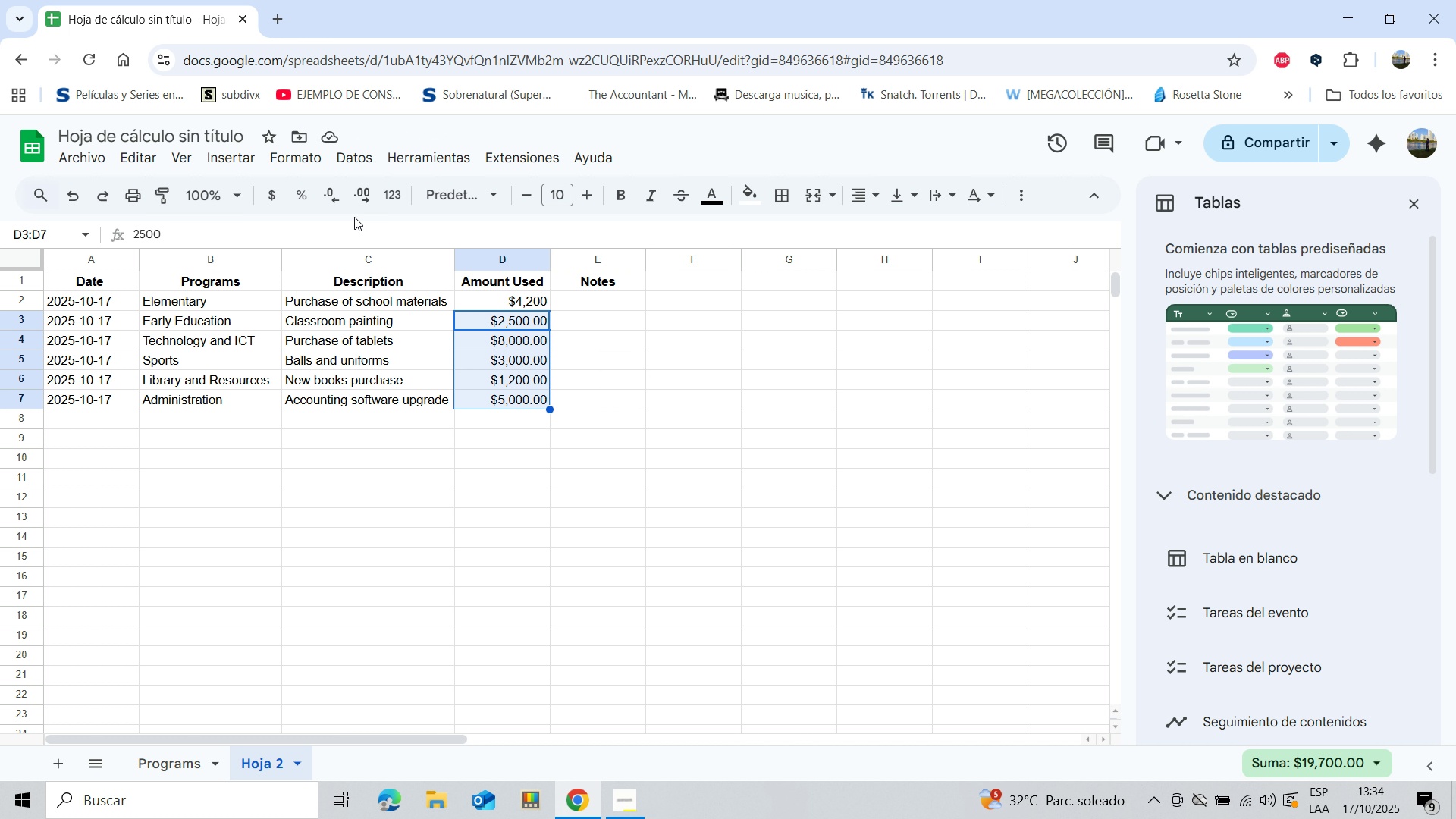 
left_click([336, 200])
 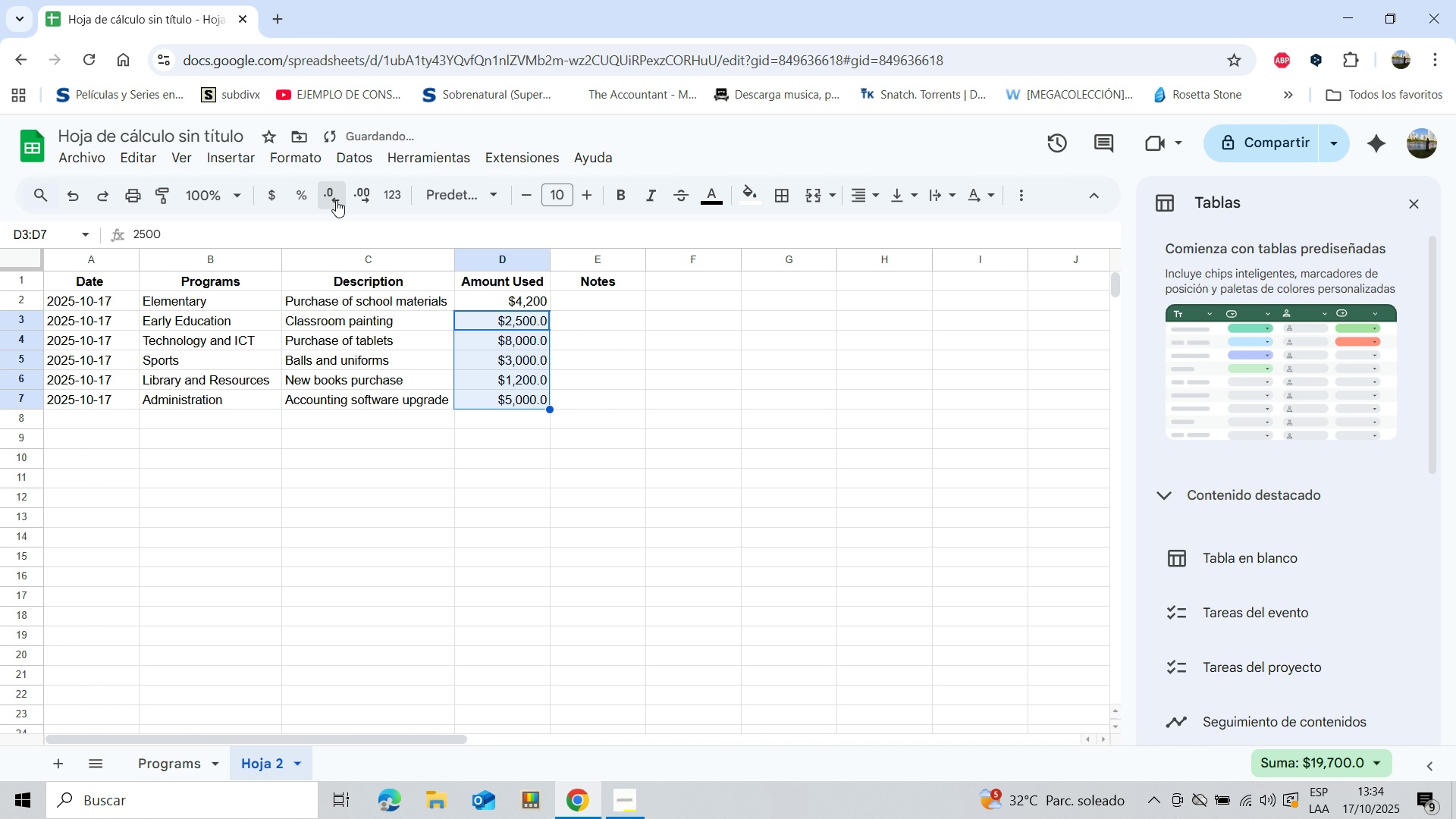 
left_click([336, 200])
 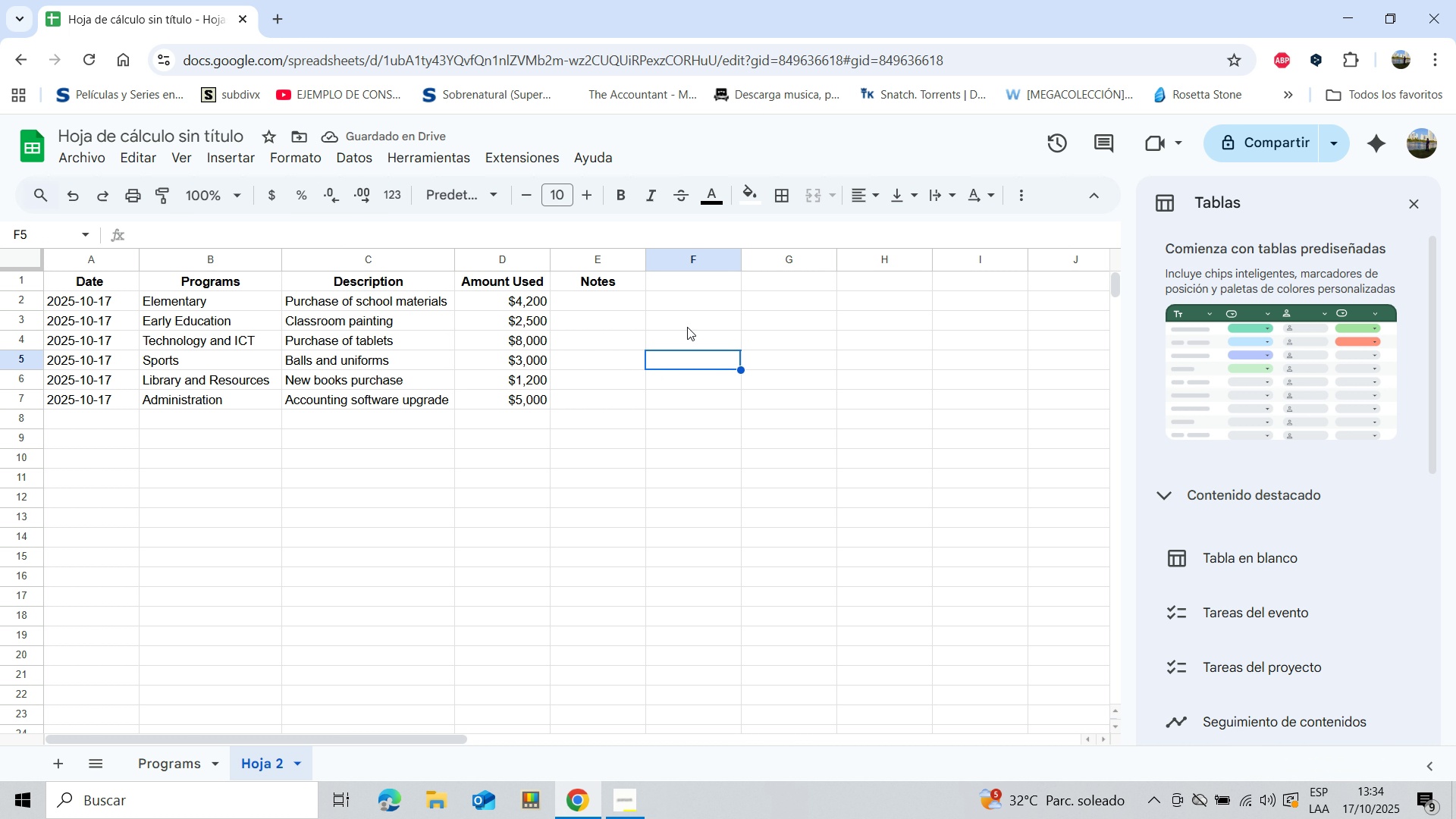 
wait(5.98)
 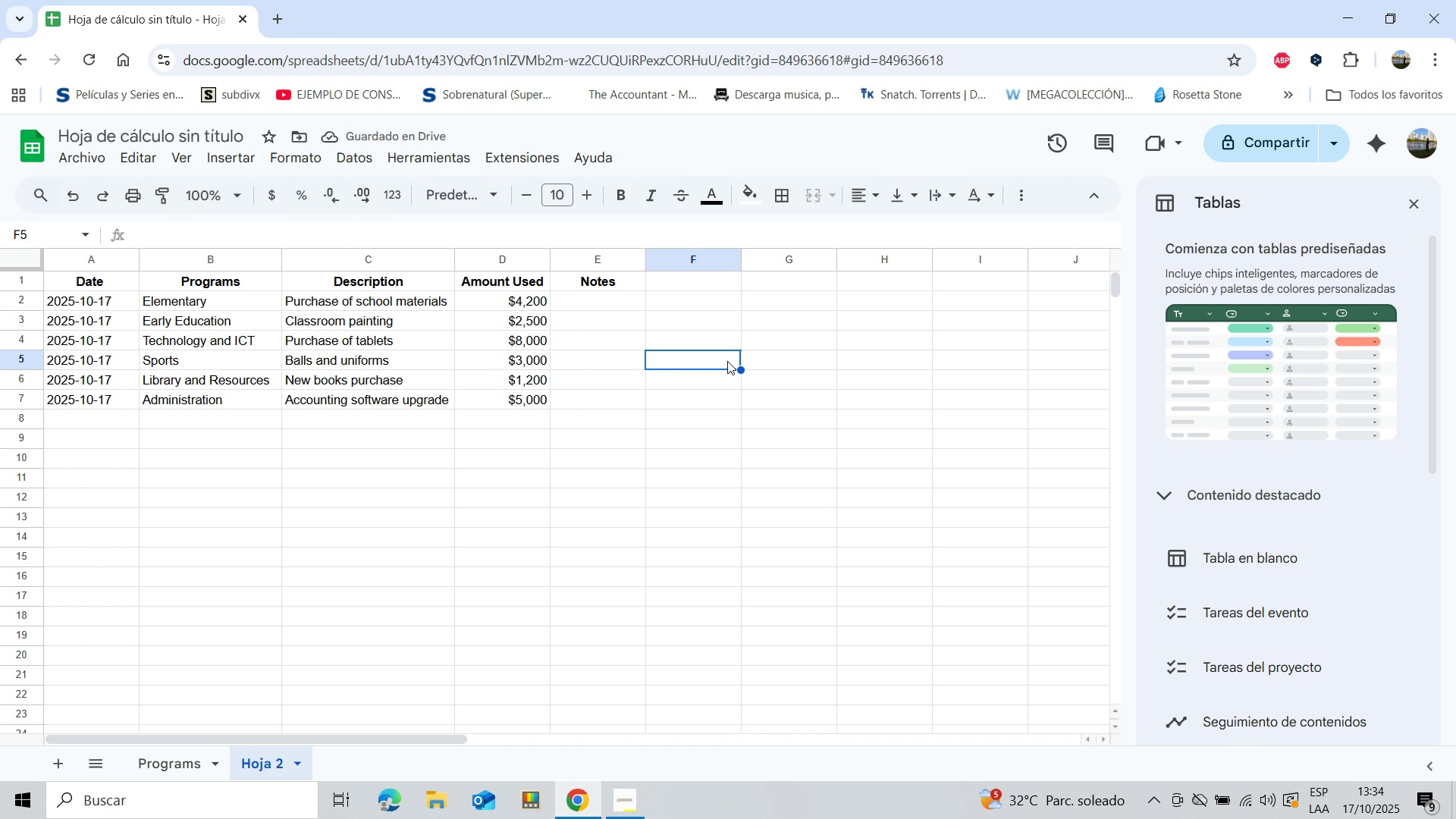 
left_click([519, 298])
 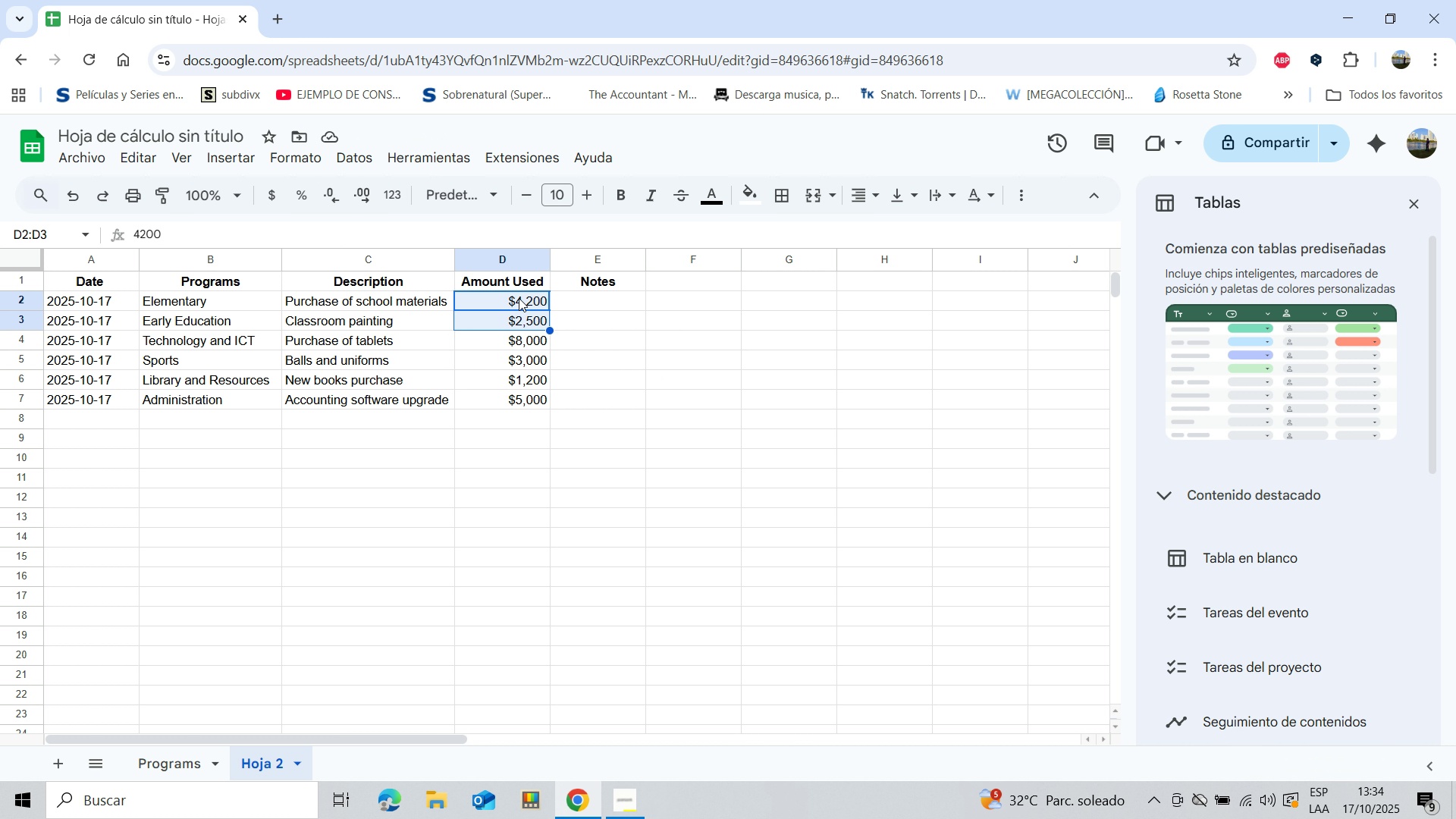 
key(Shift+ArrowDown)
 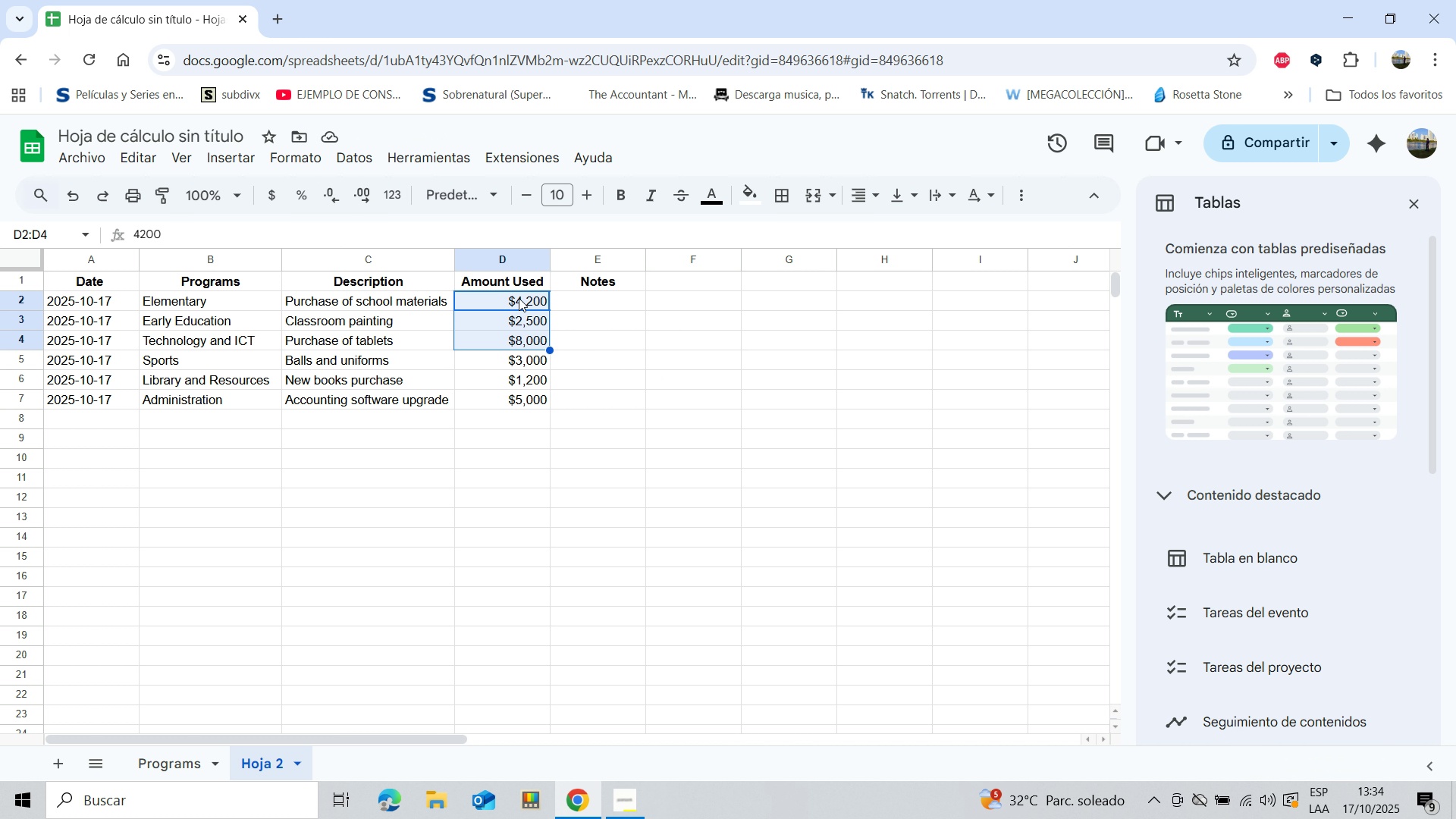 
key(Shift+ArrowDown)
 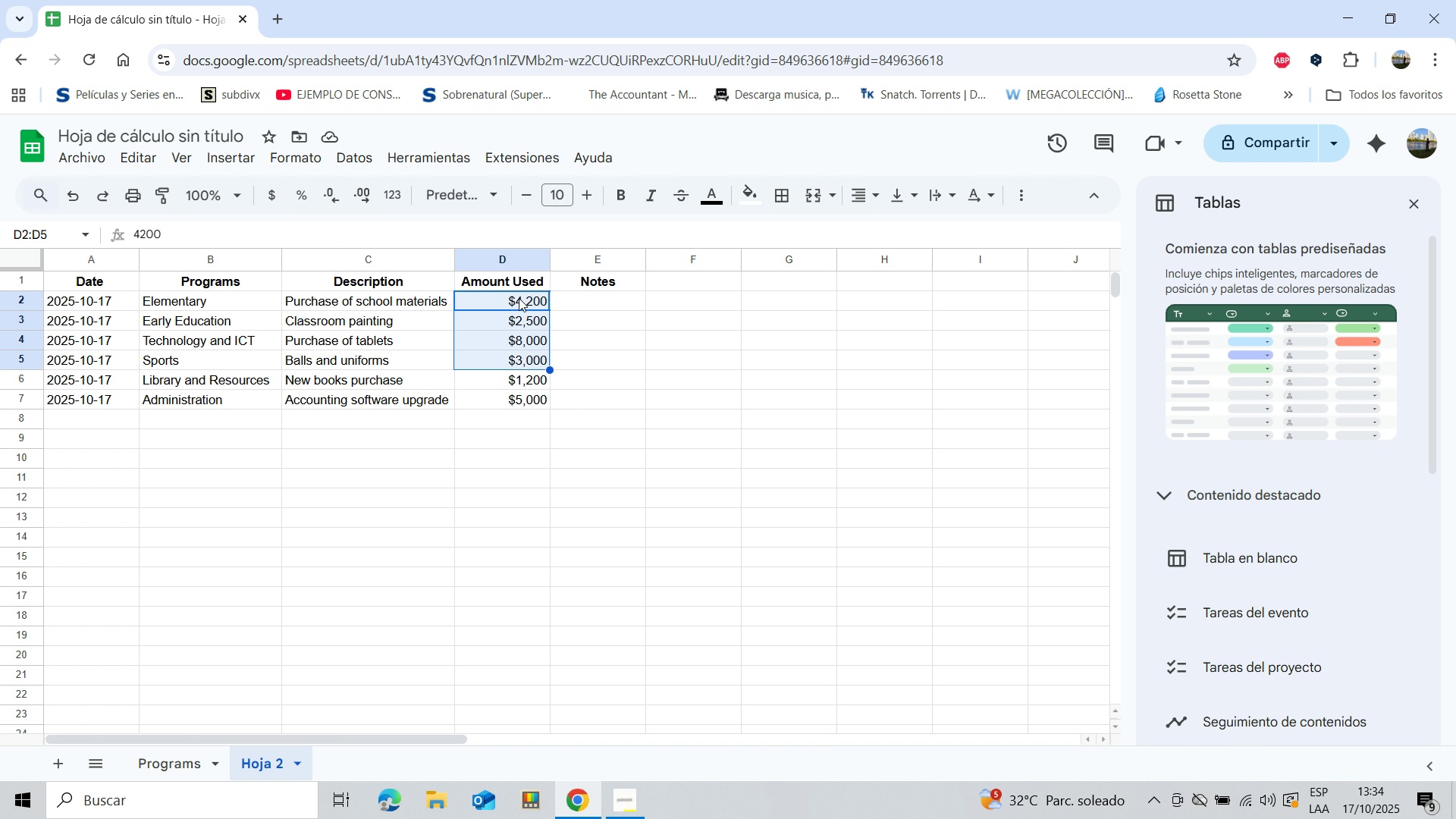 
key(Shift+ArrowDown)
 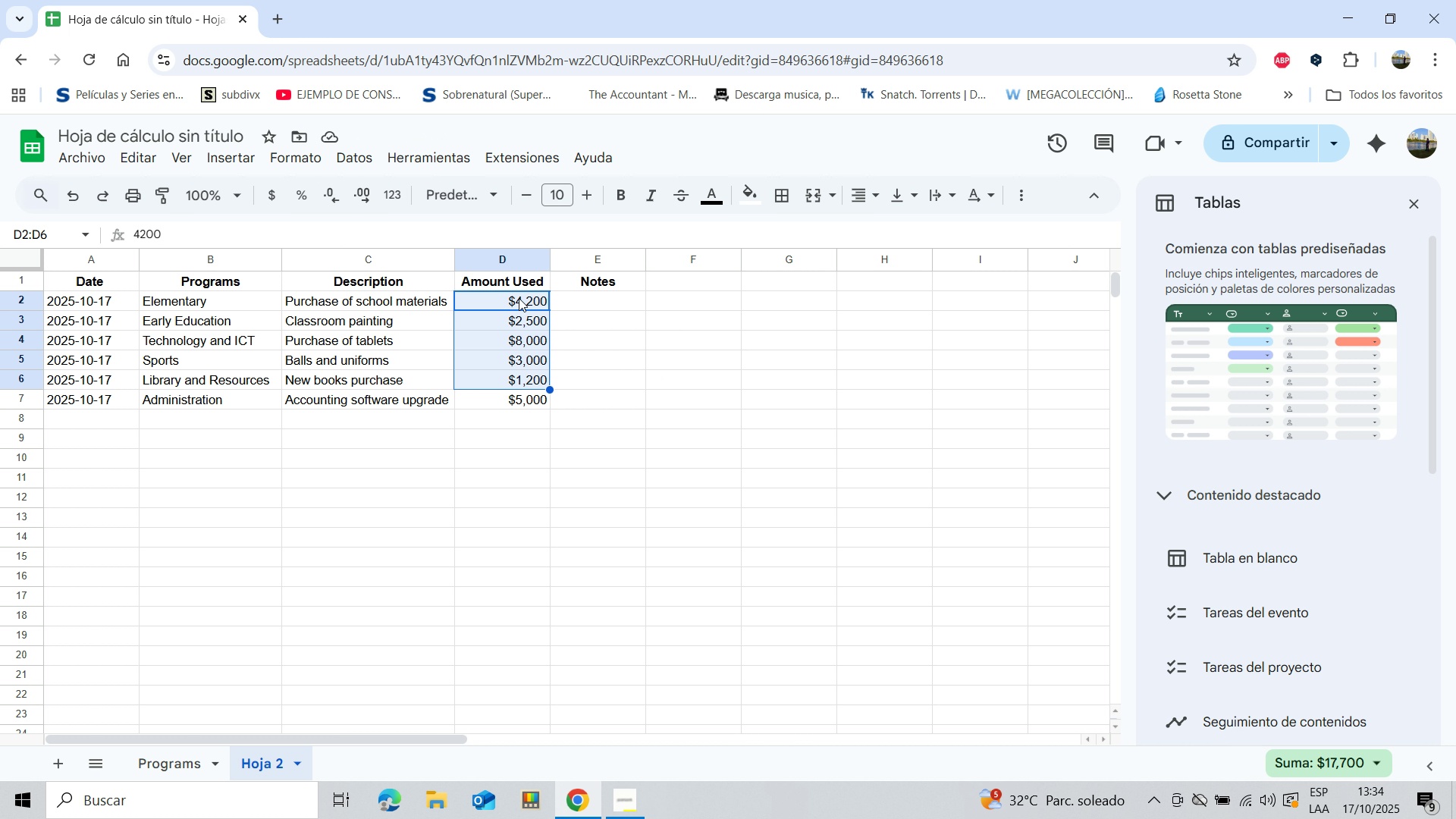 
key(Shift+ArrowDown)
 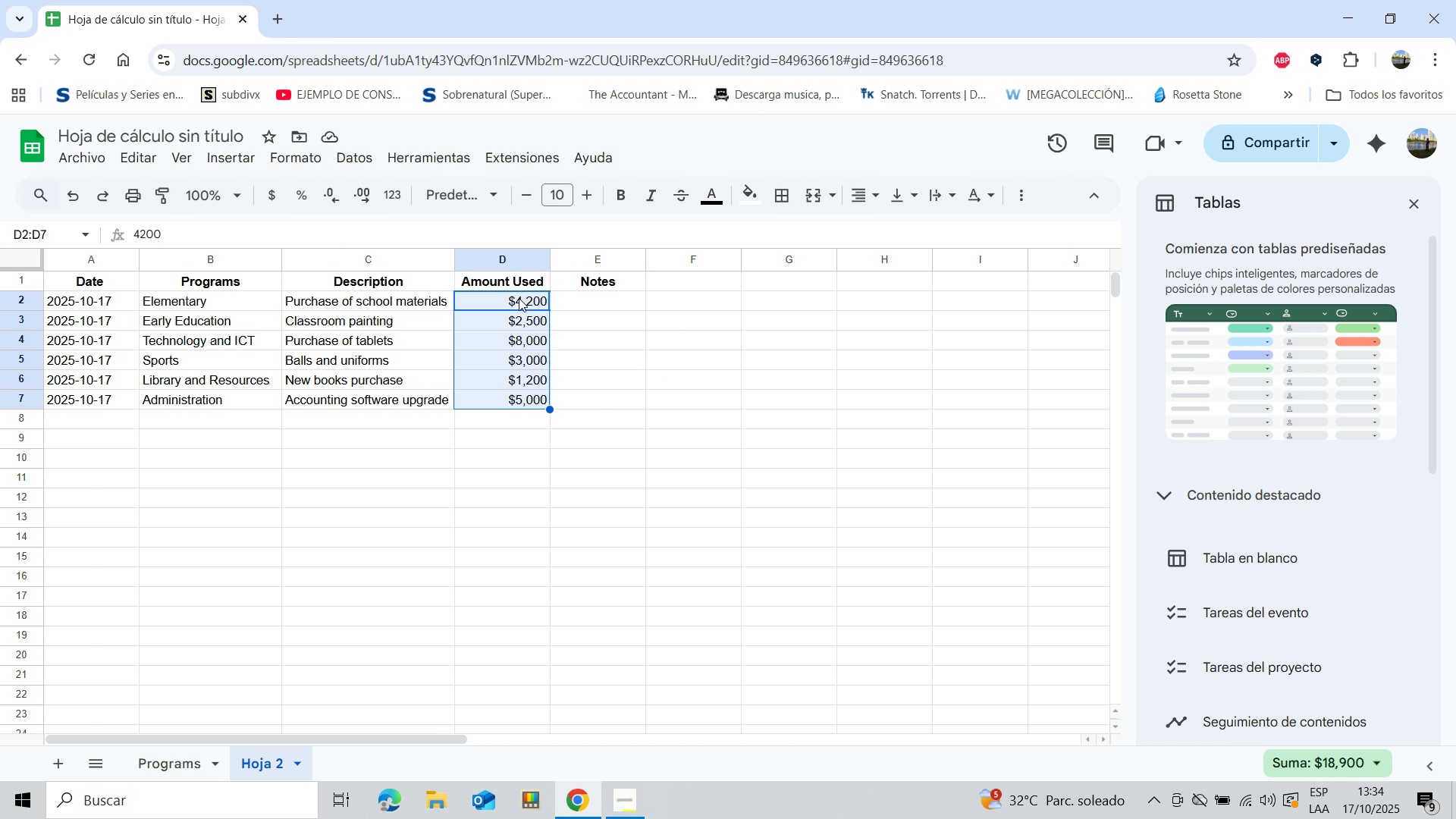 
key(Shift+ArrowDown)
 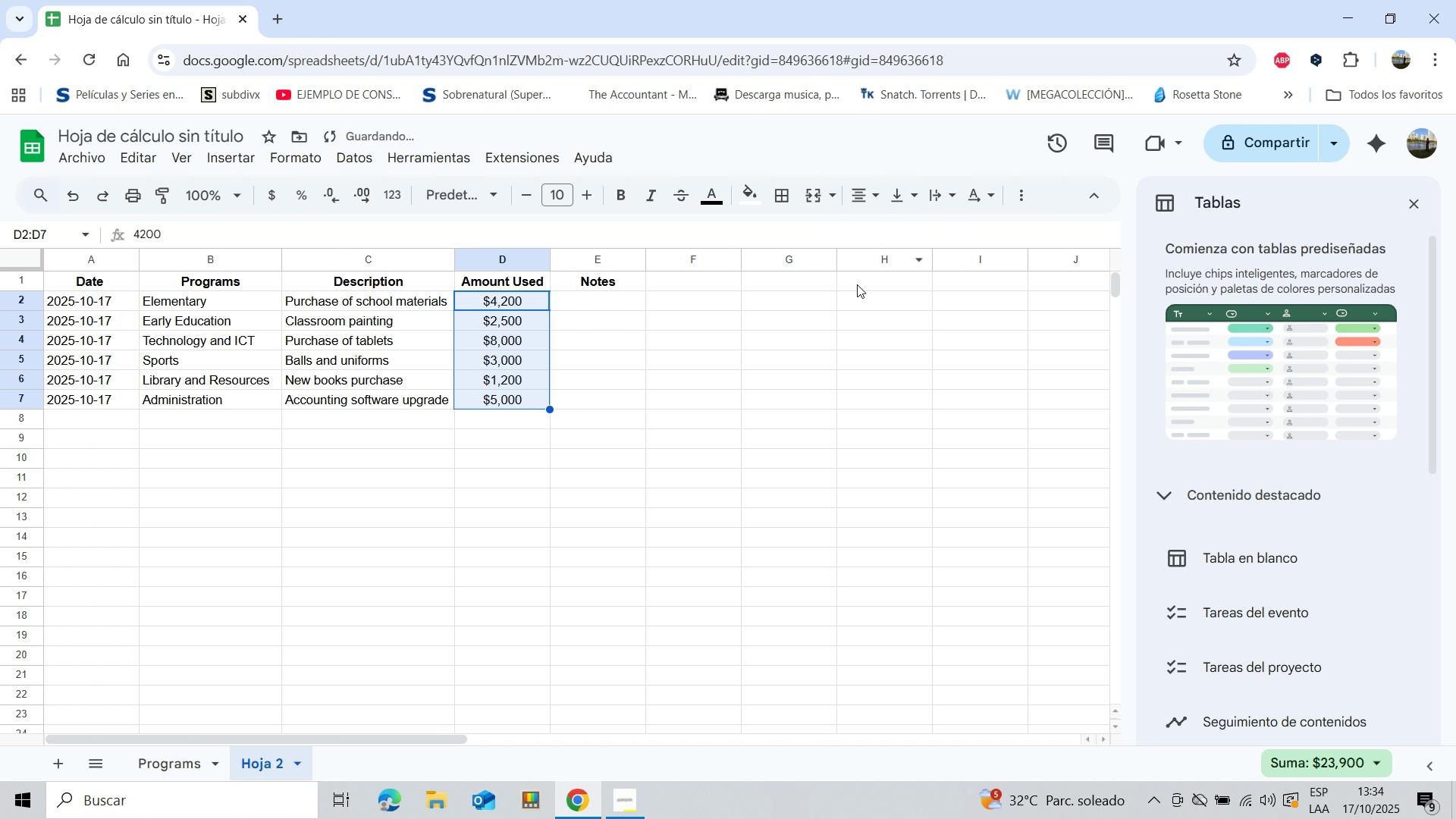 
left_click([773, 343])
 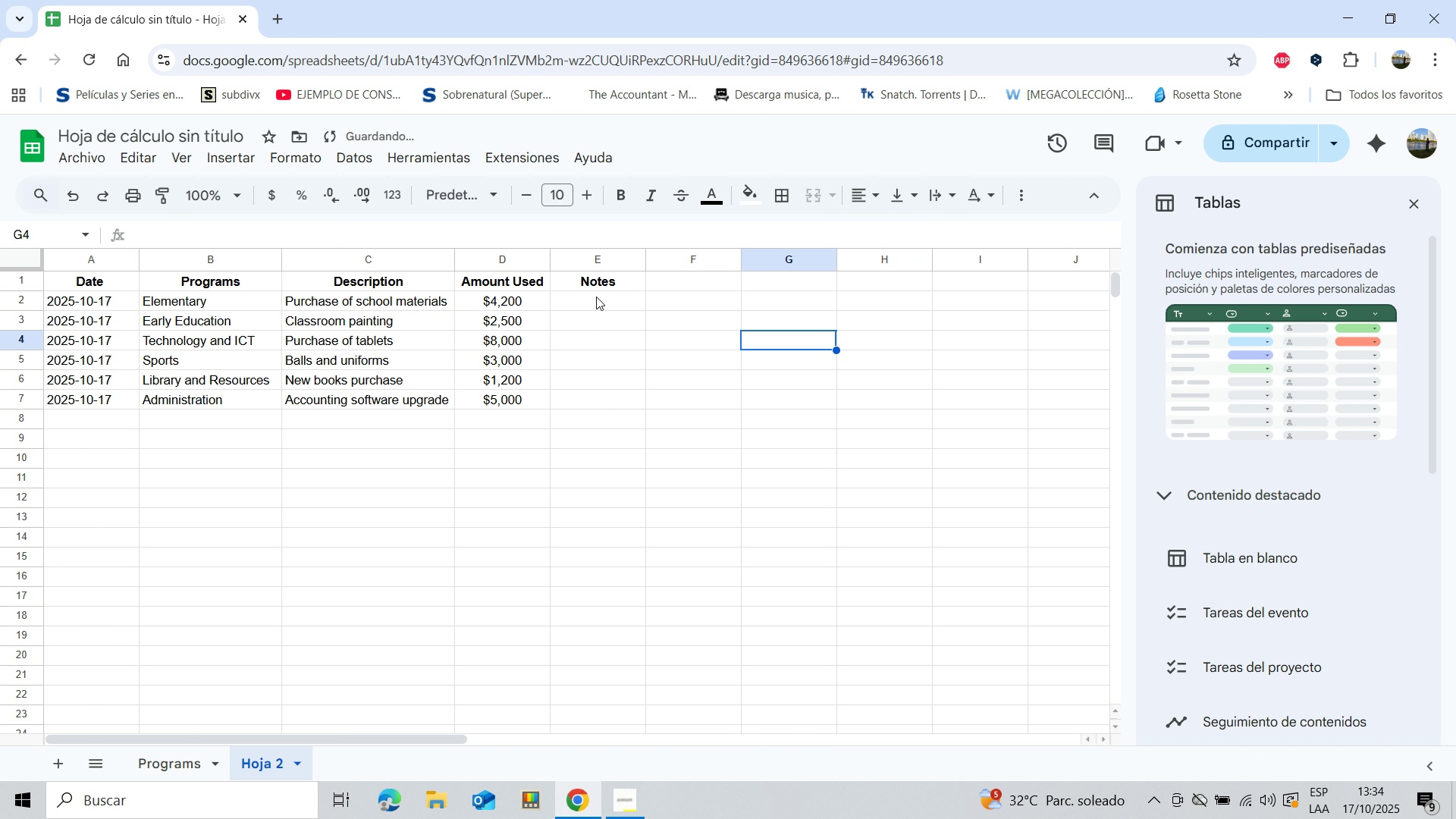 
left_click([596, 297])
 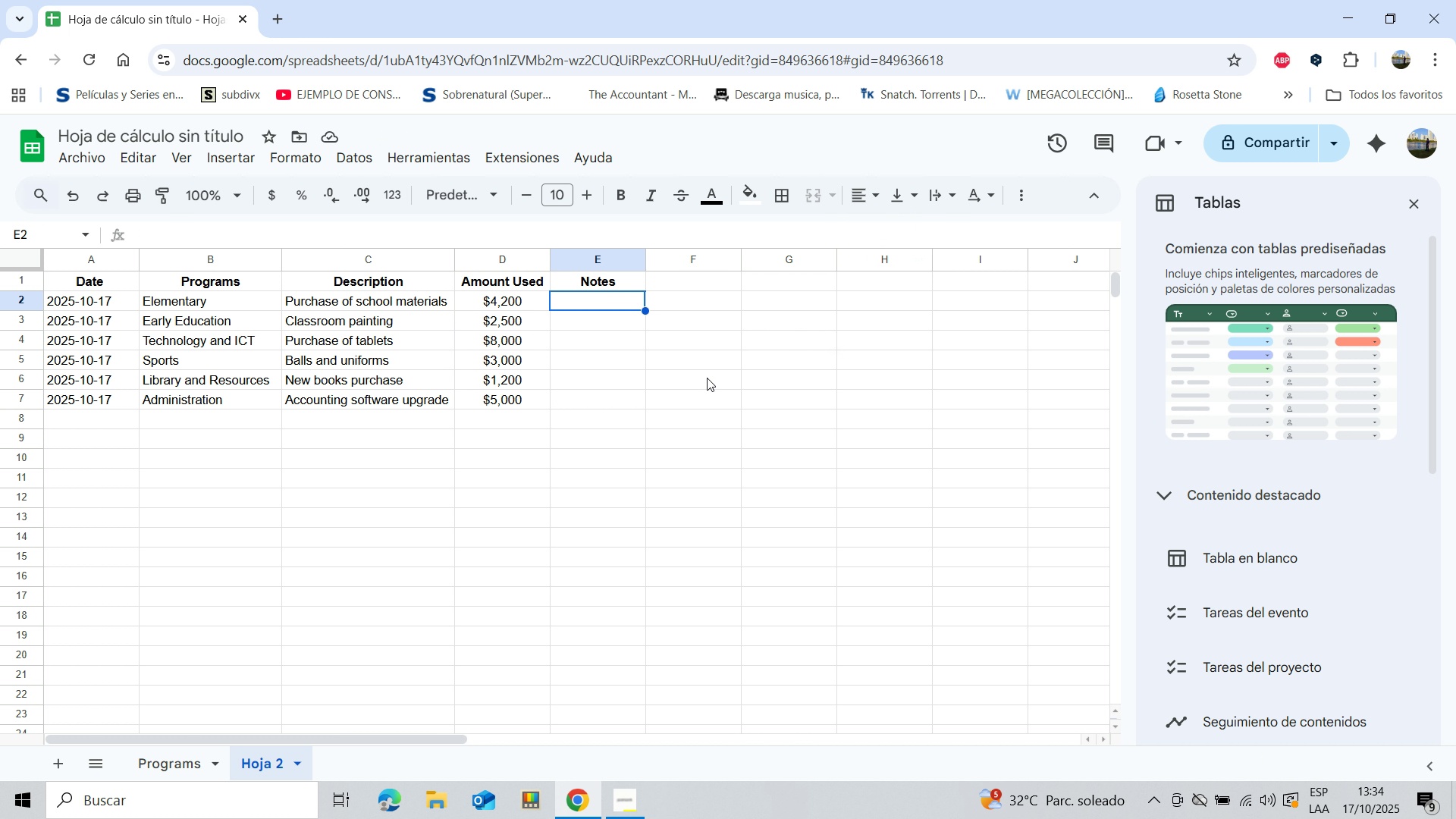 
type(AS)
key(Backspace)
type(u)
 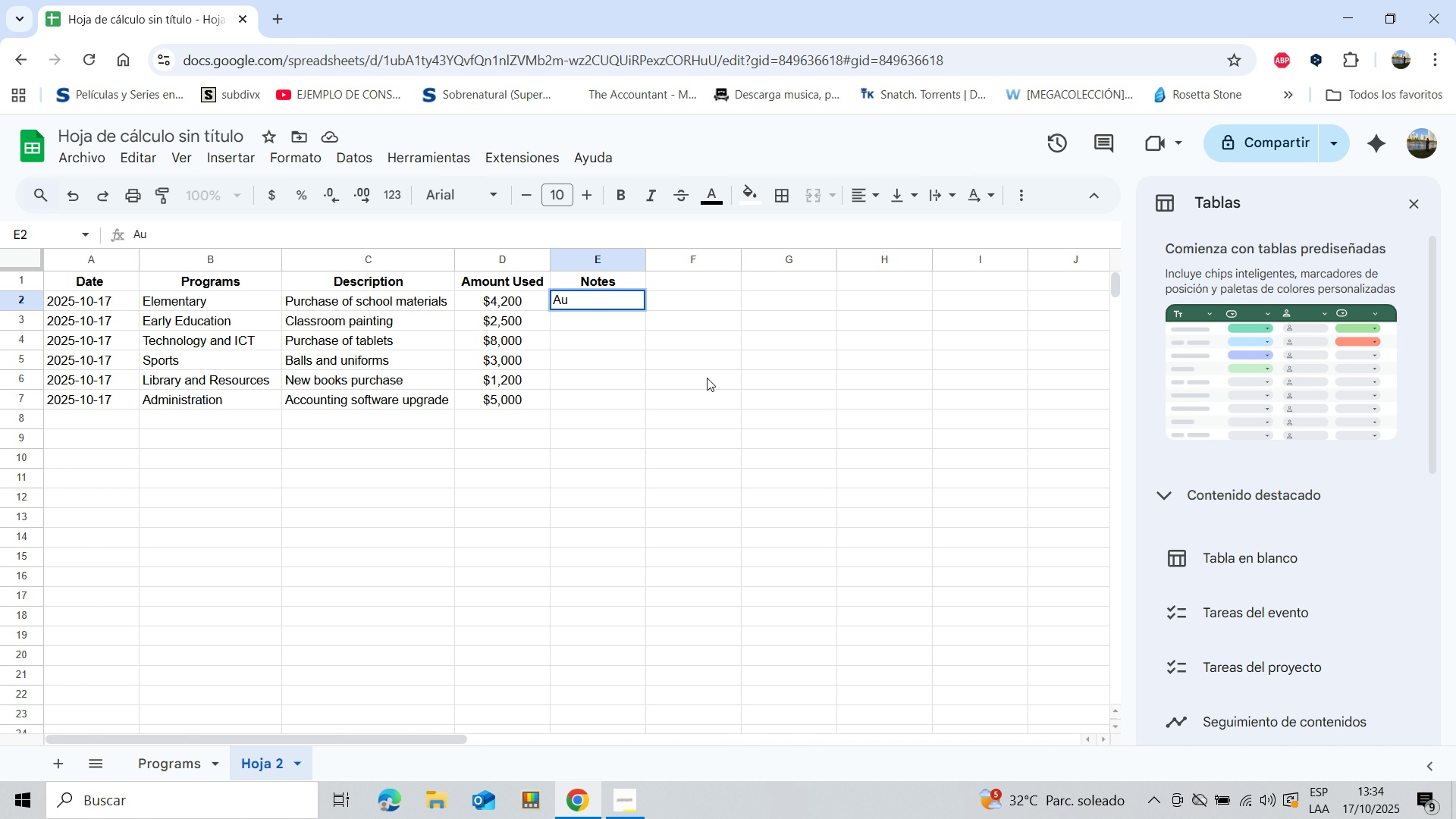 
type(tho)
 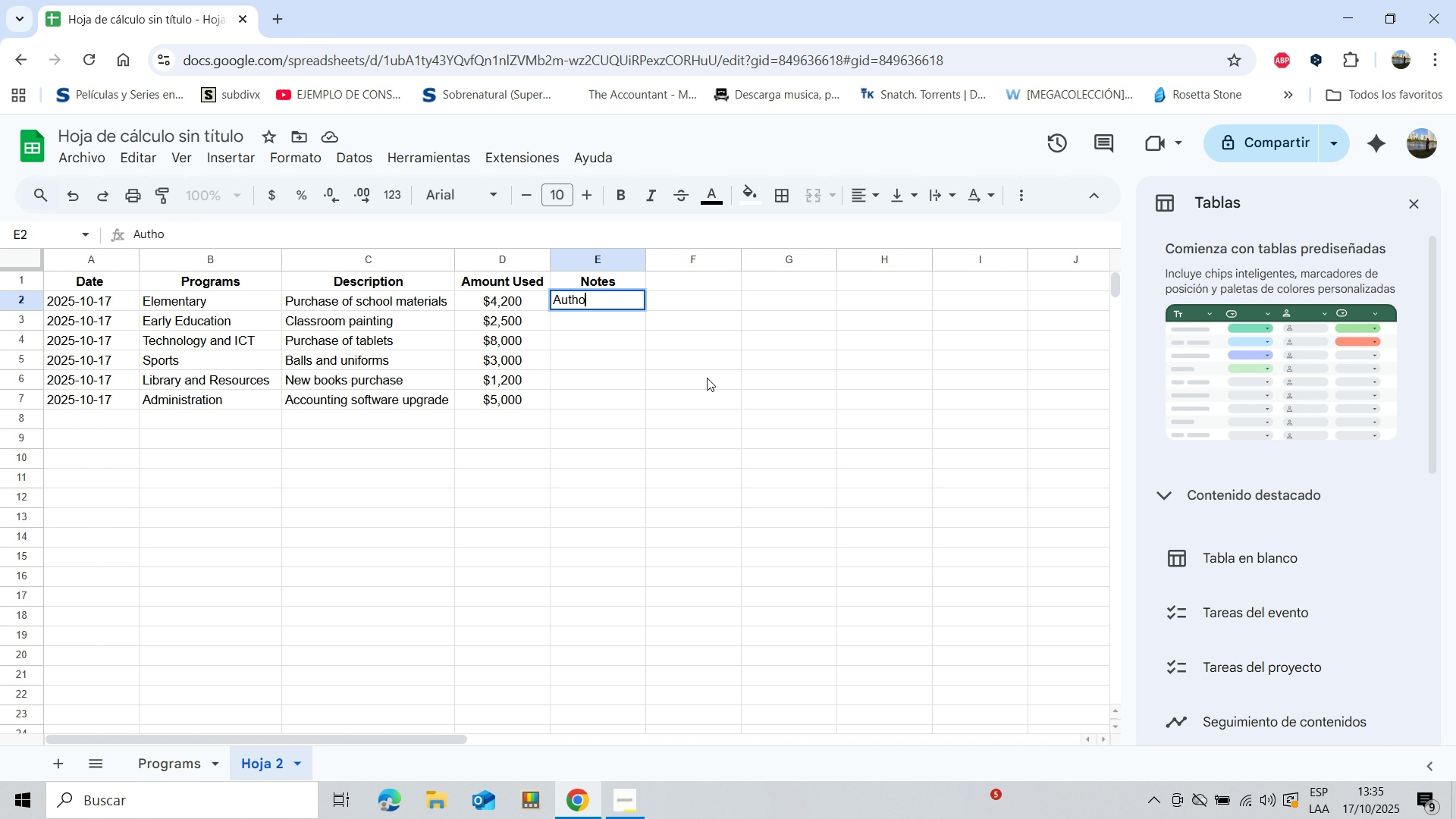 
wait(5.07)
 